 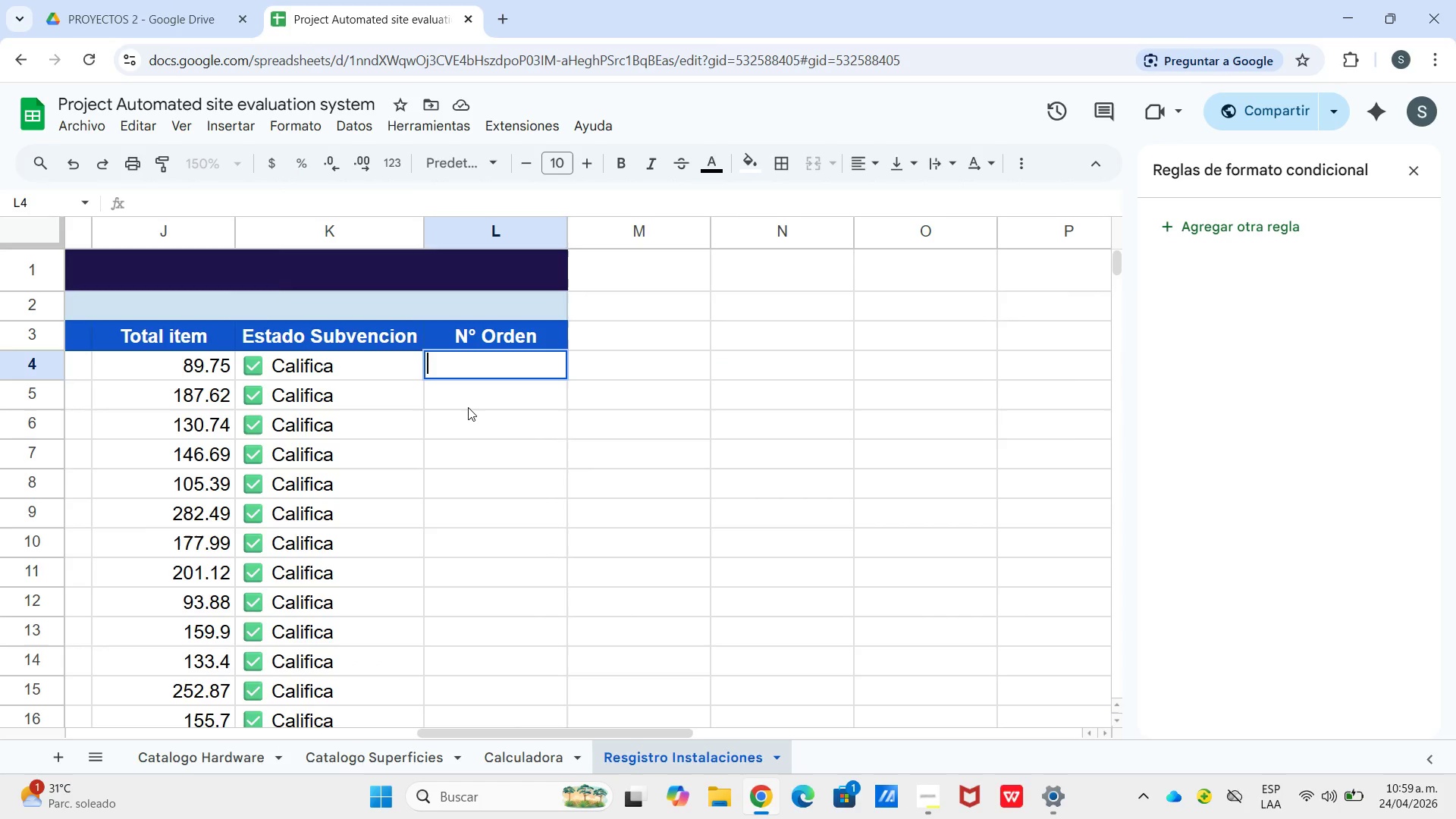 
type(ORD-2025-001)
 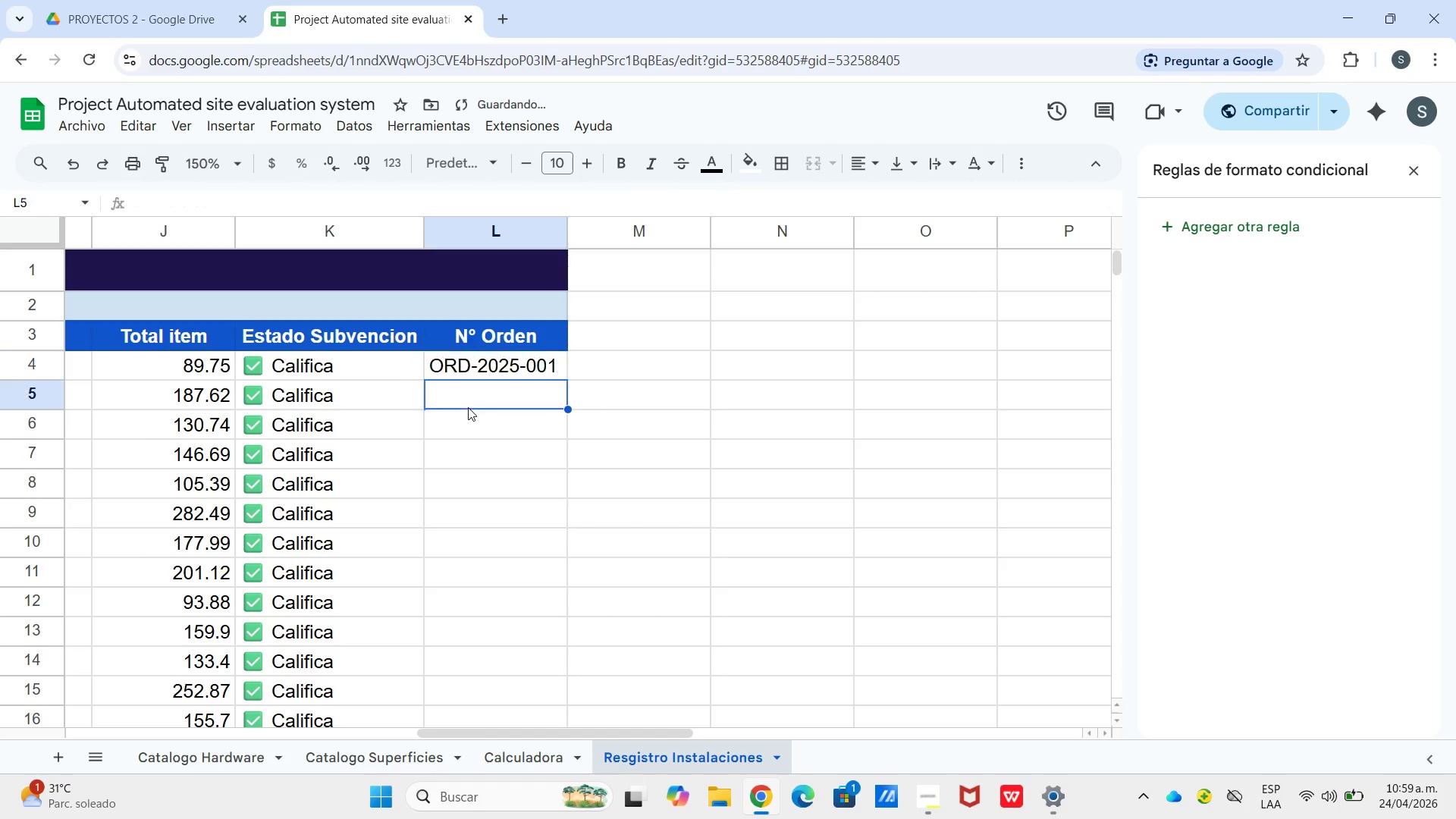 
key(Enter)
 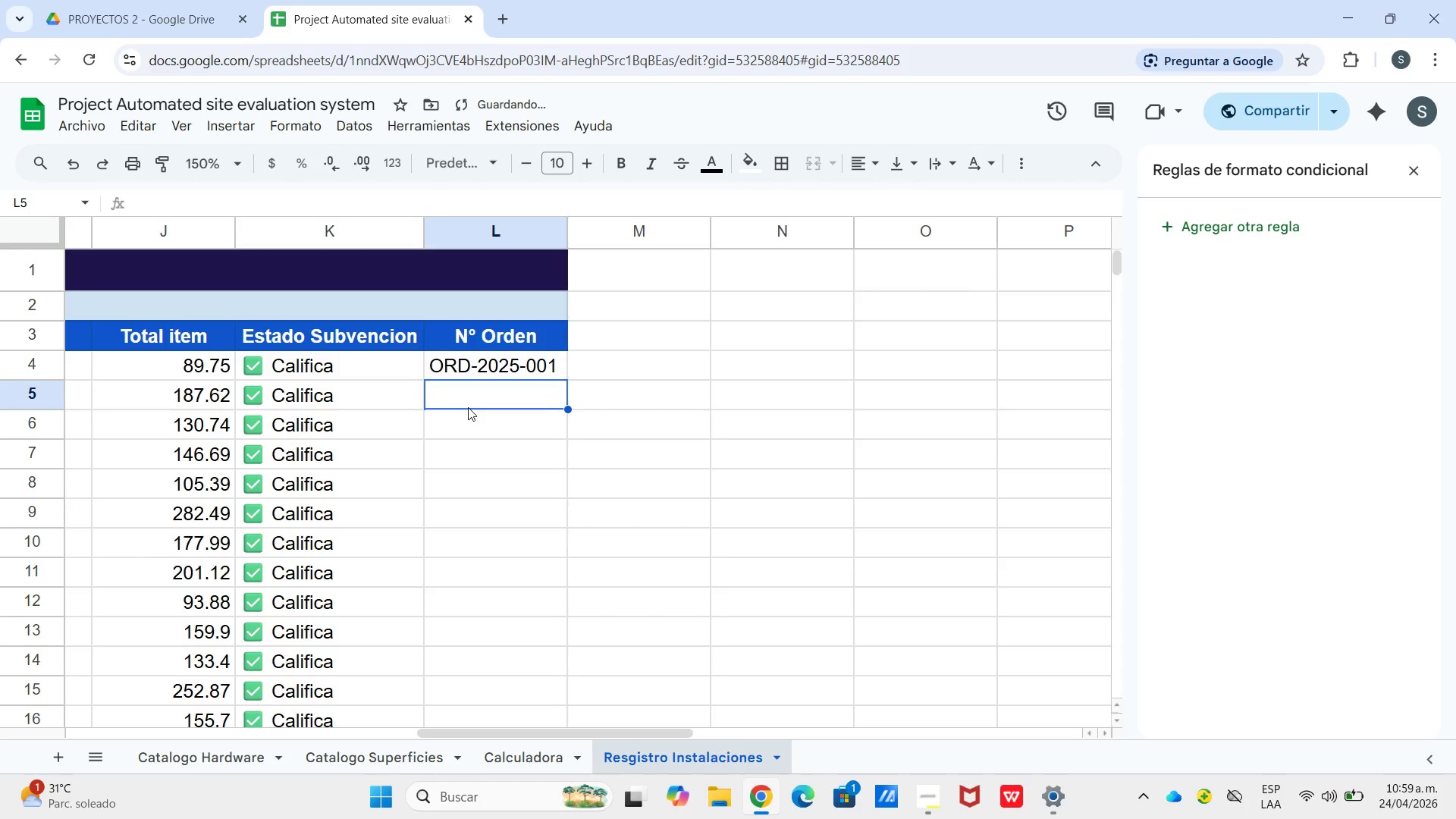 
key(Enter)
 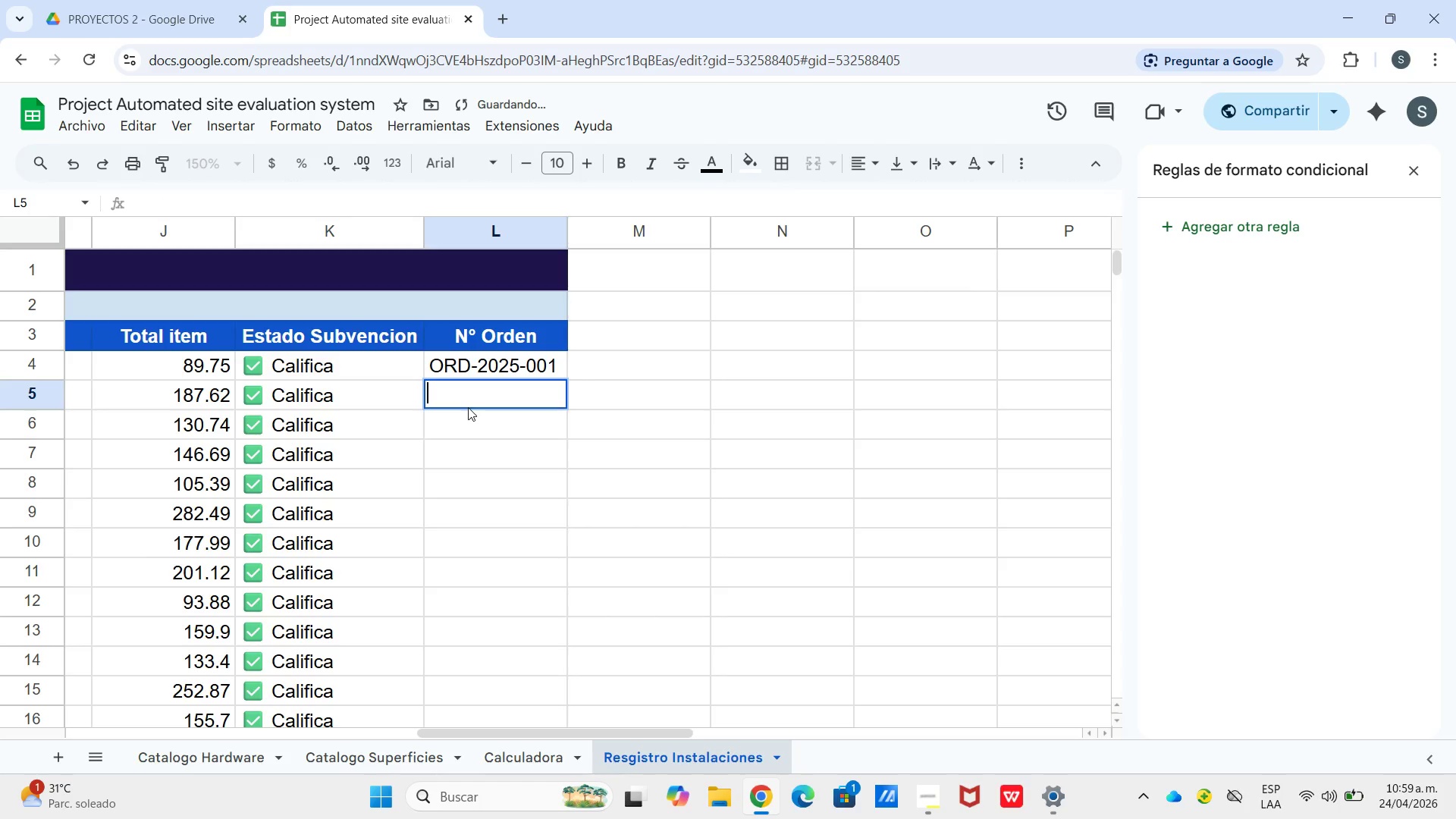 
type(ORD-2025-002)
 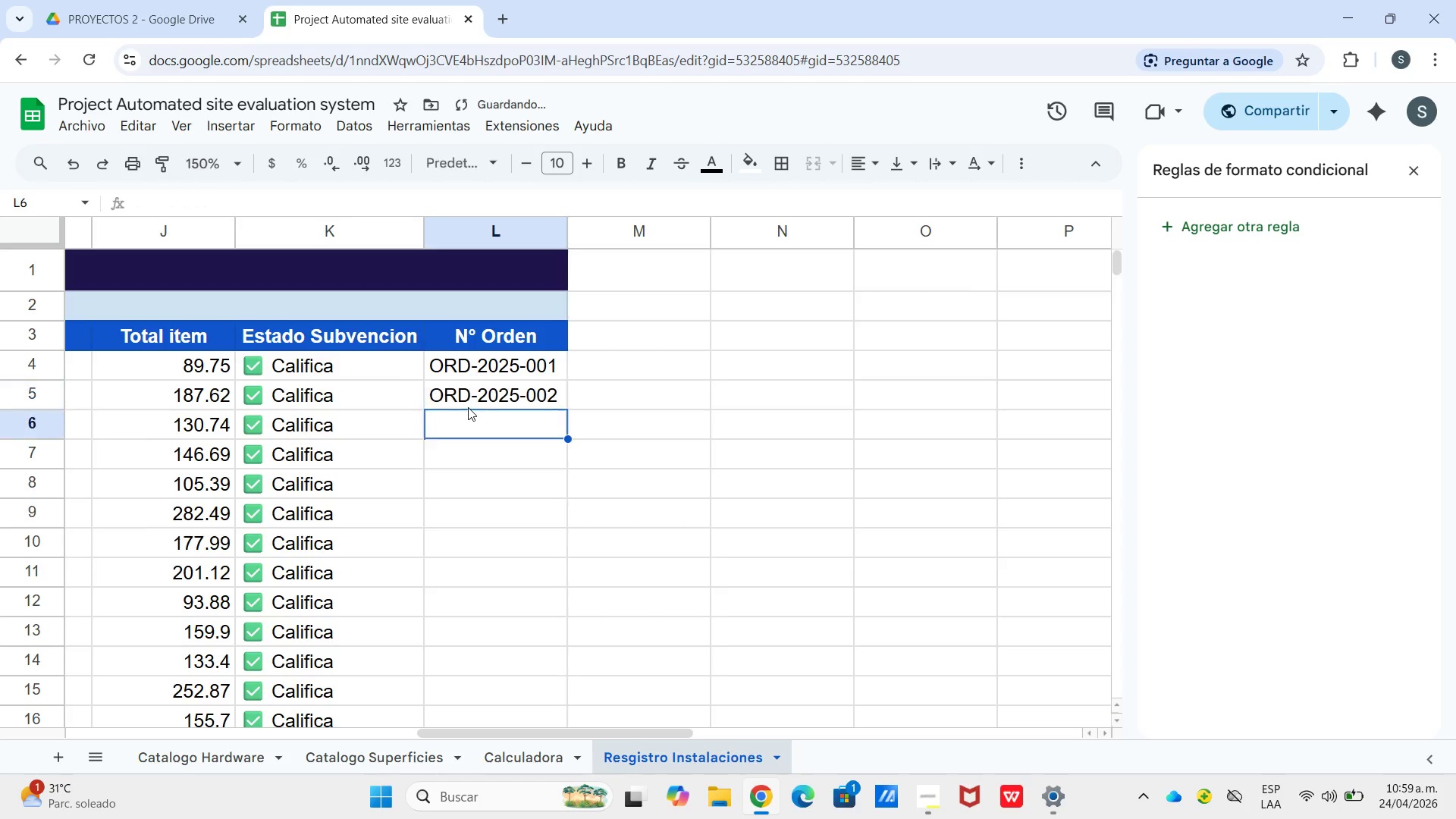 
key(Enter)
 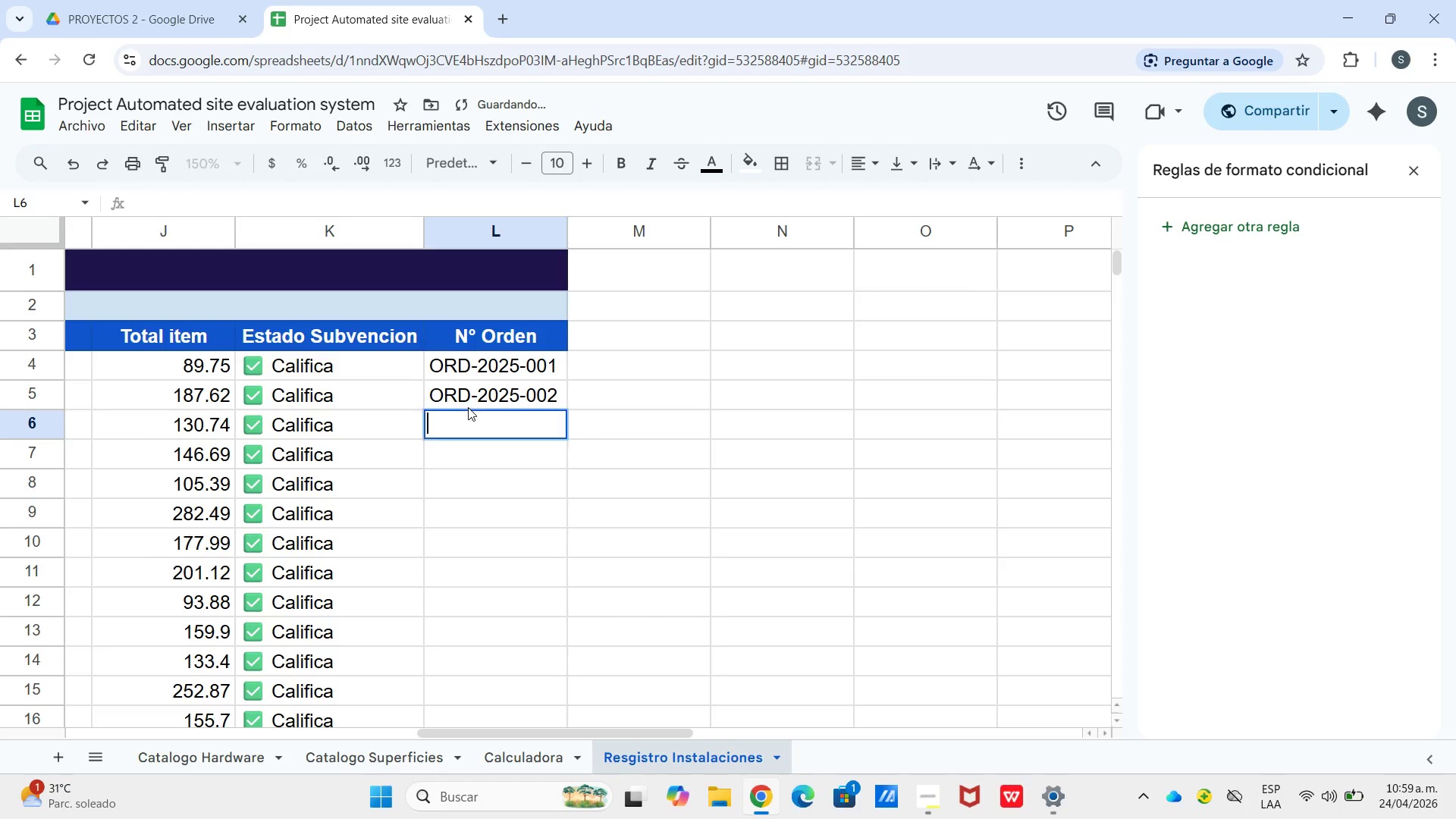 
key(Enter)
 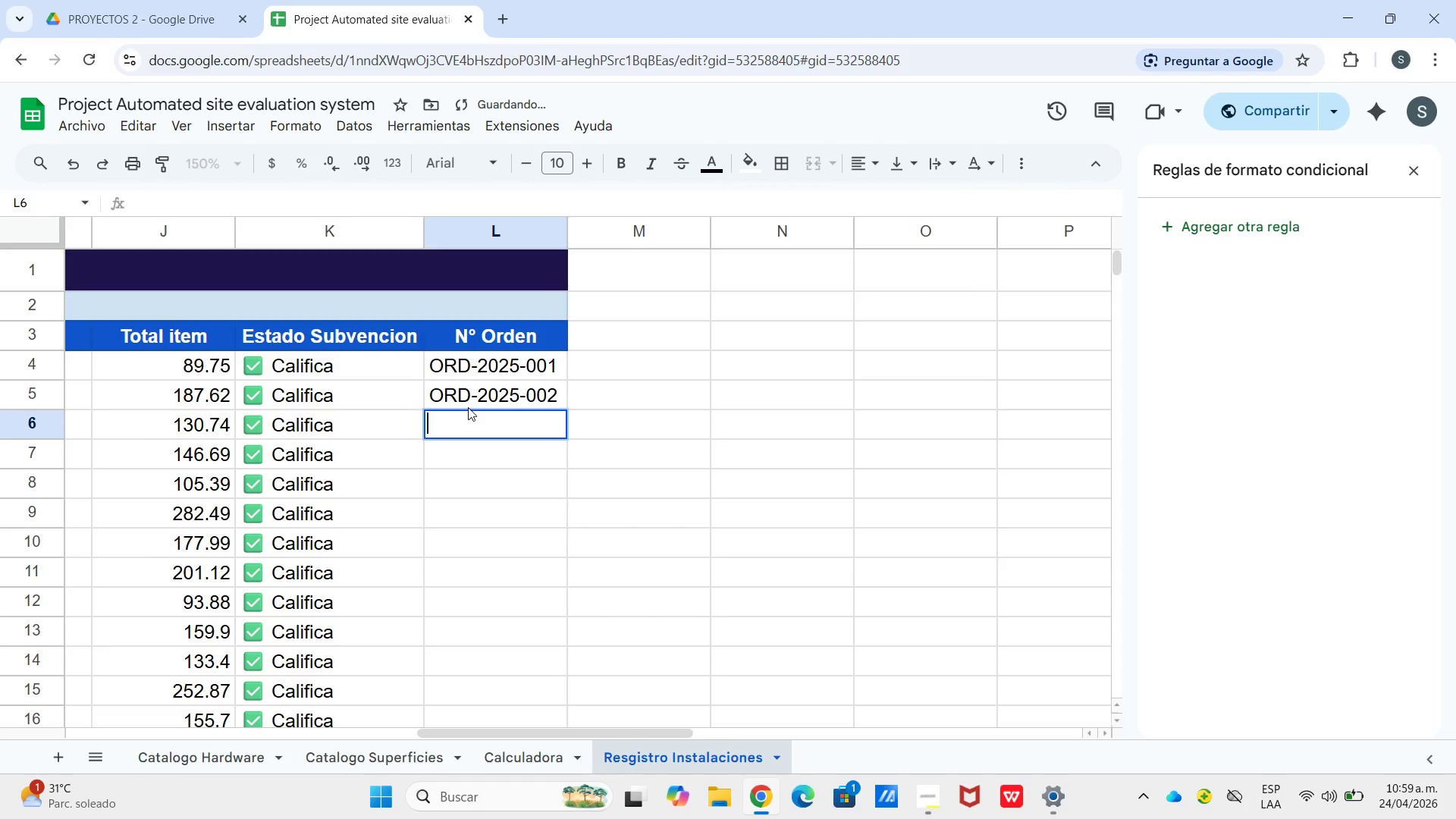 
type(ORD-2025-003)
 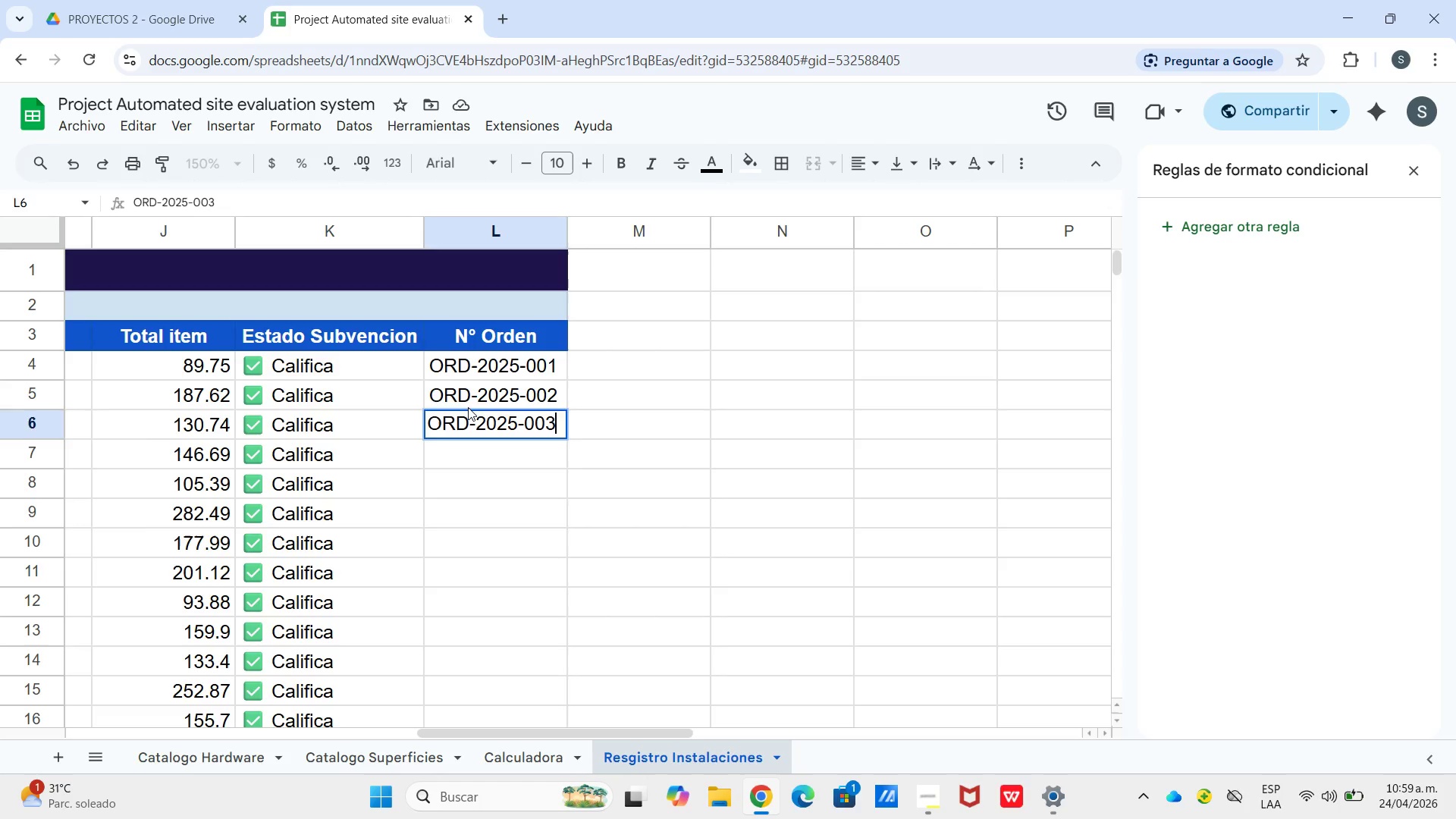 
key(Enter)
 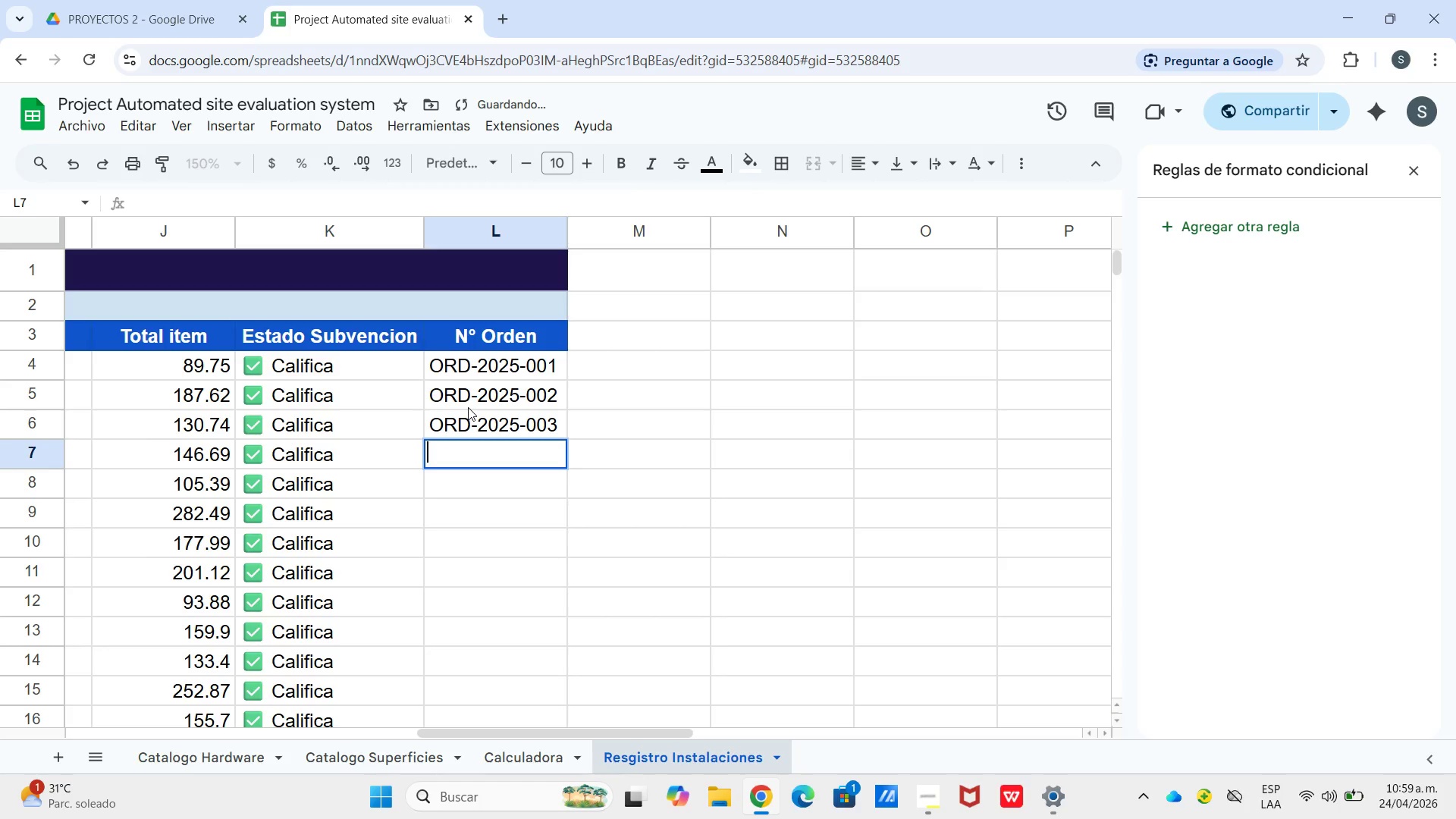 
key(Enter)
 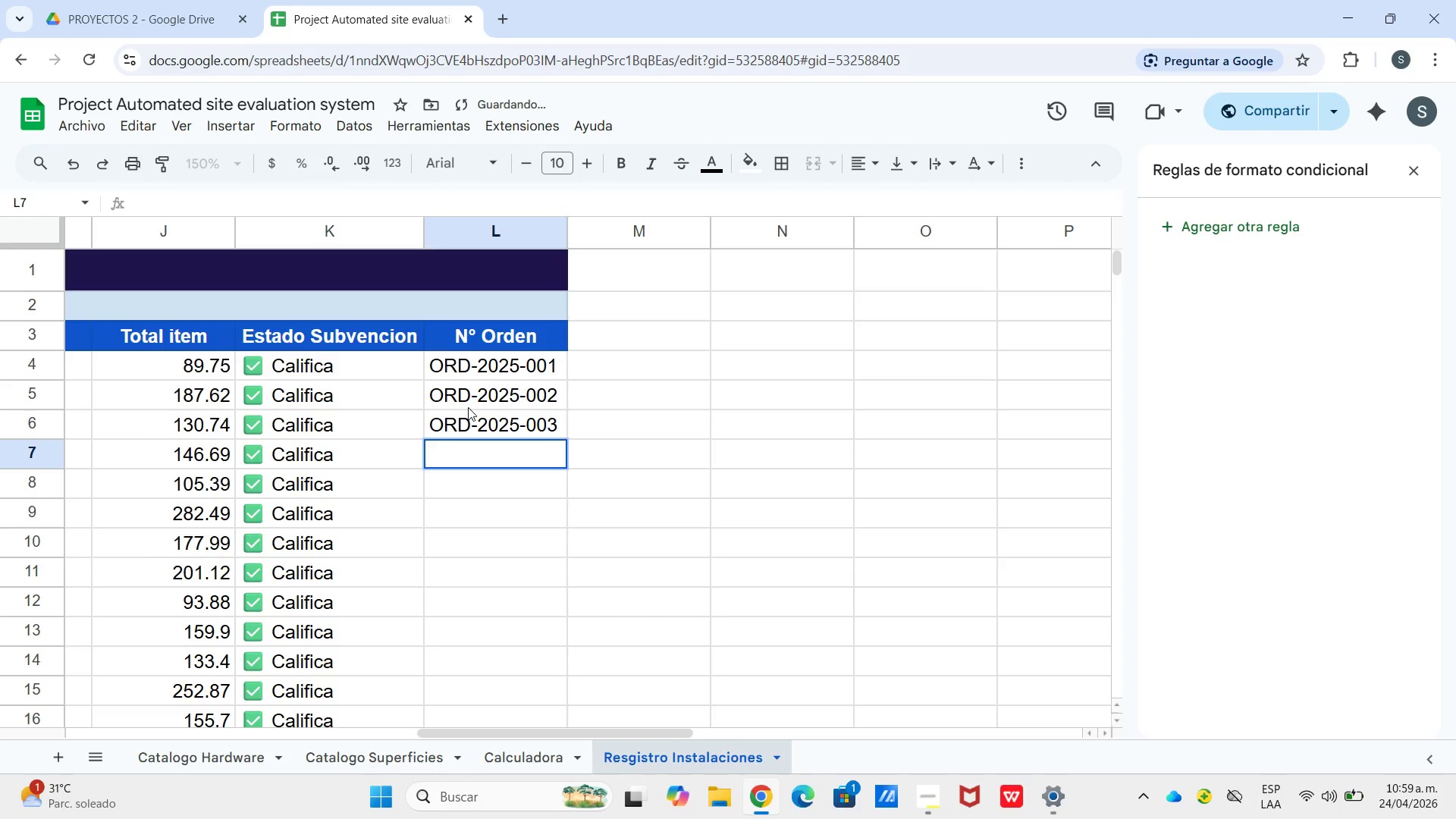 
type(ORD-2025-004)
 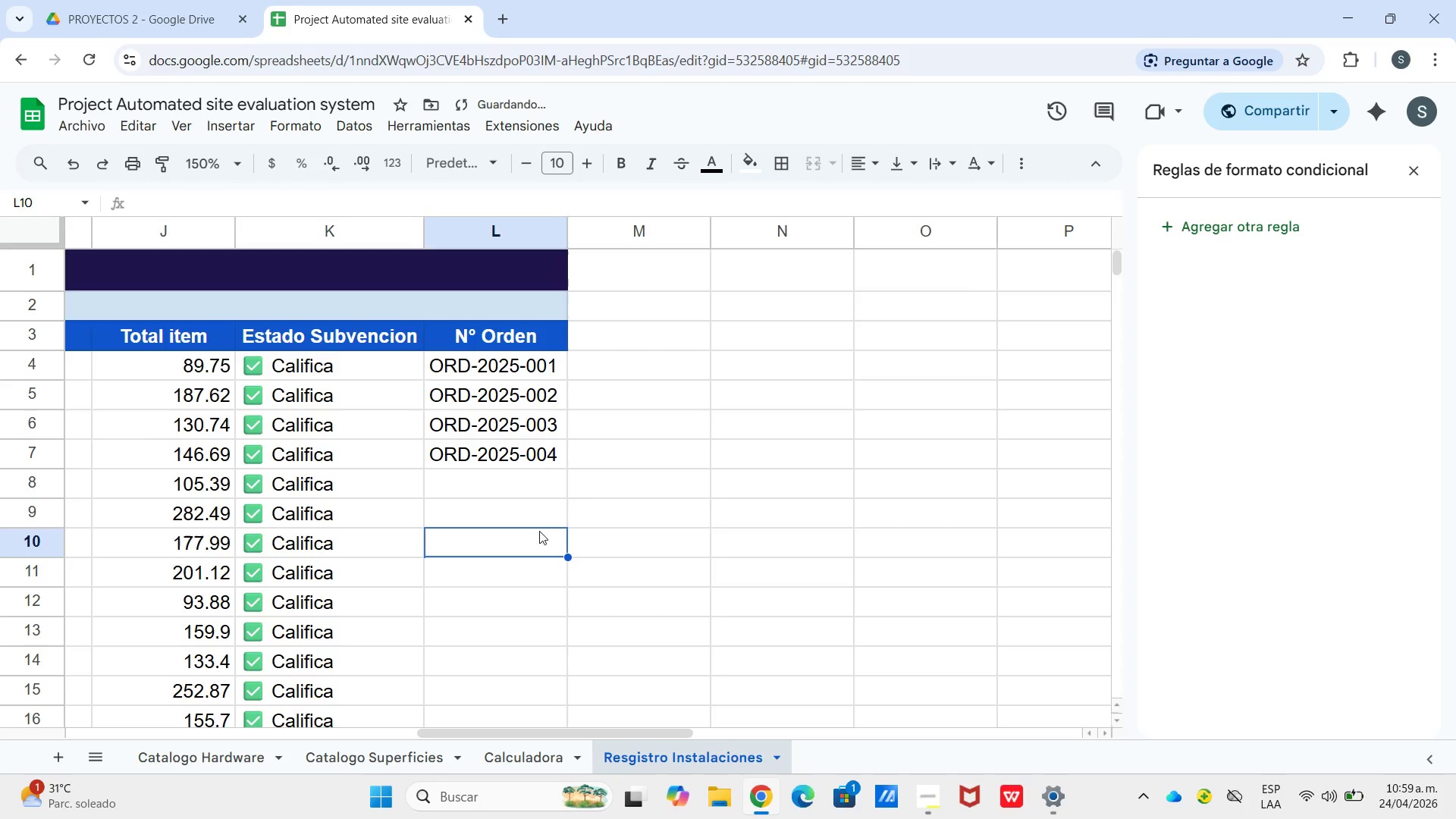 
double_click([539, 464])
 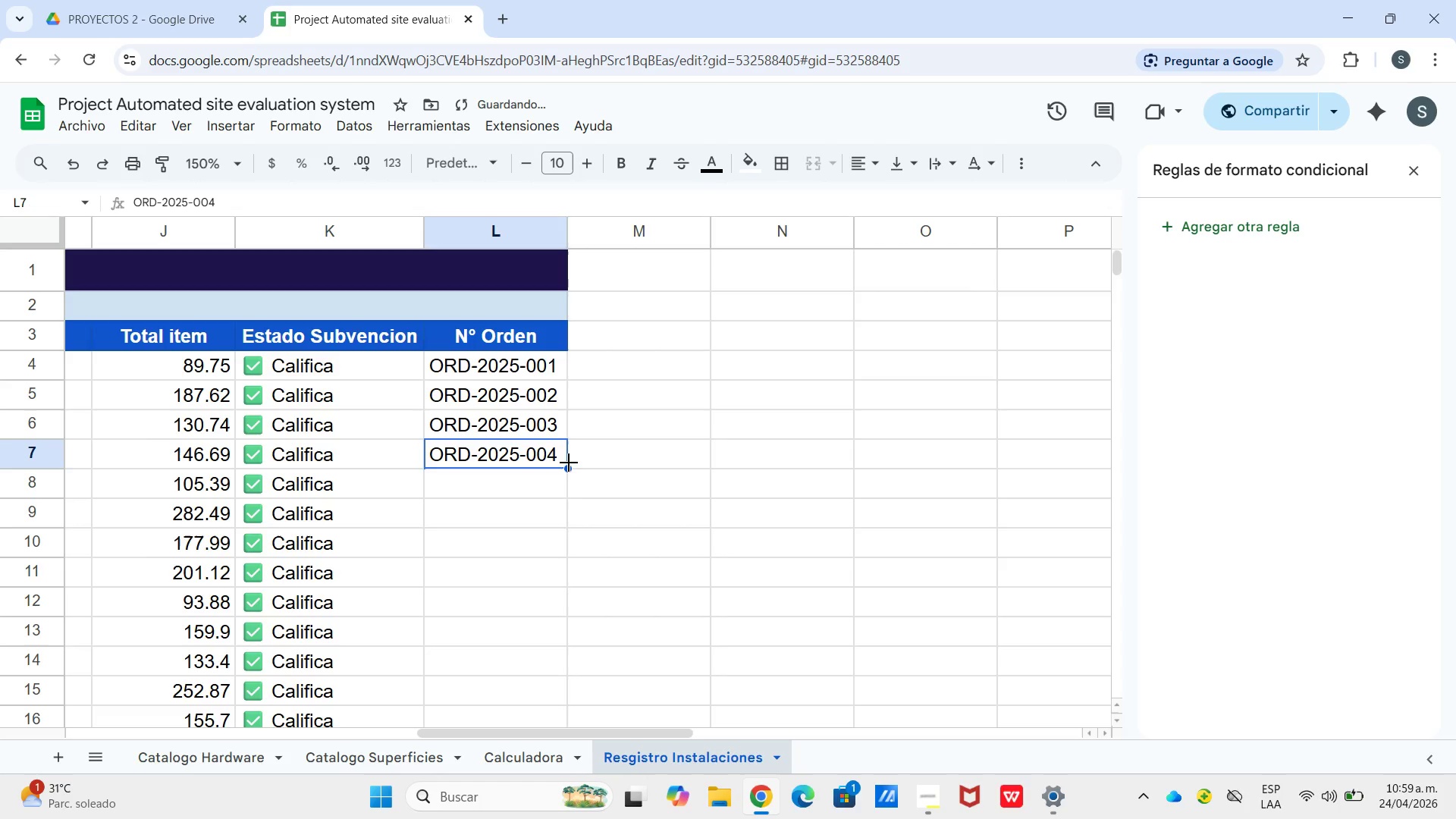 
left_click_drag(start_coordinate=[569, 463], to_coordinate=[544, 506])
 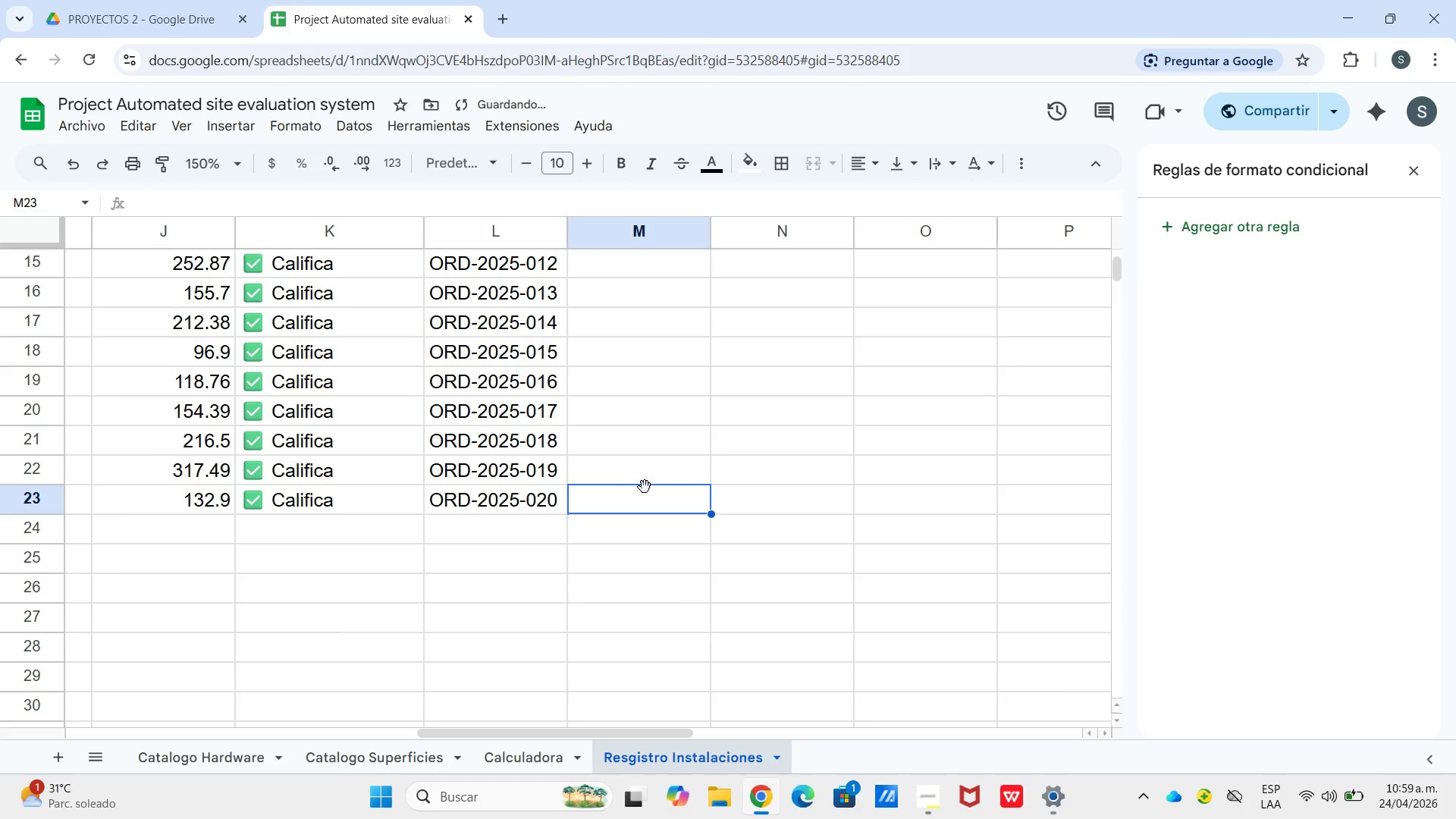 
scroll: coordinate [560, 508], scroll_direction: down, amount: 3.0
 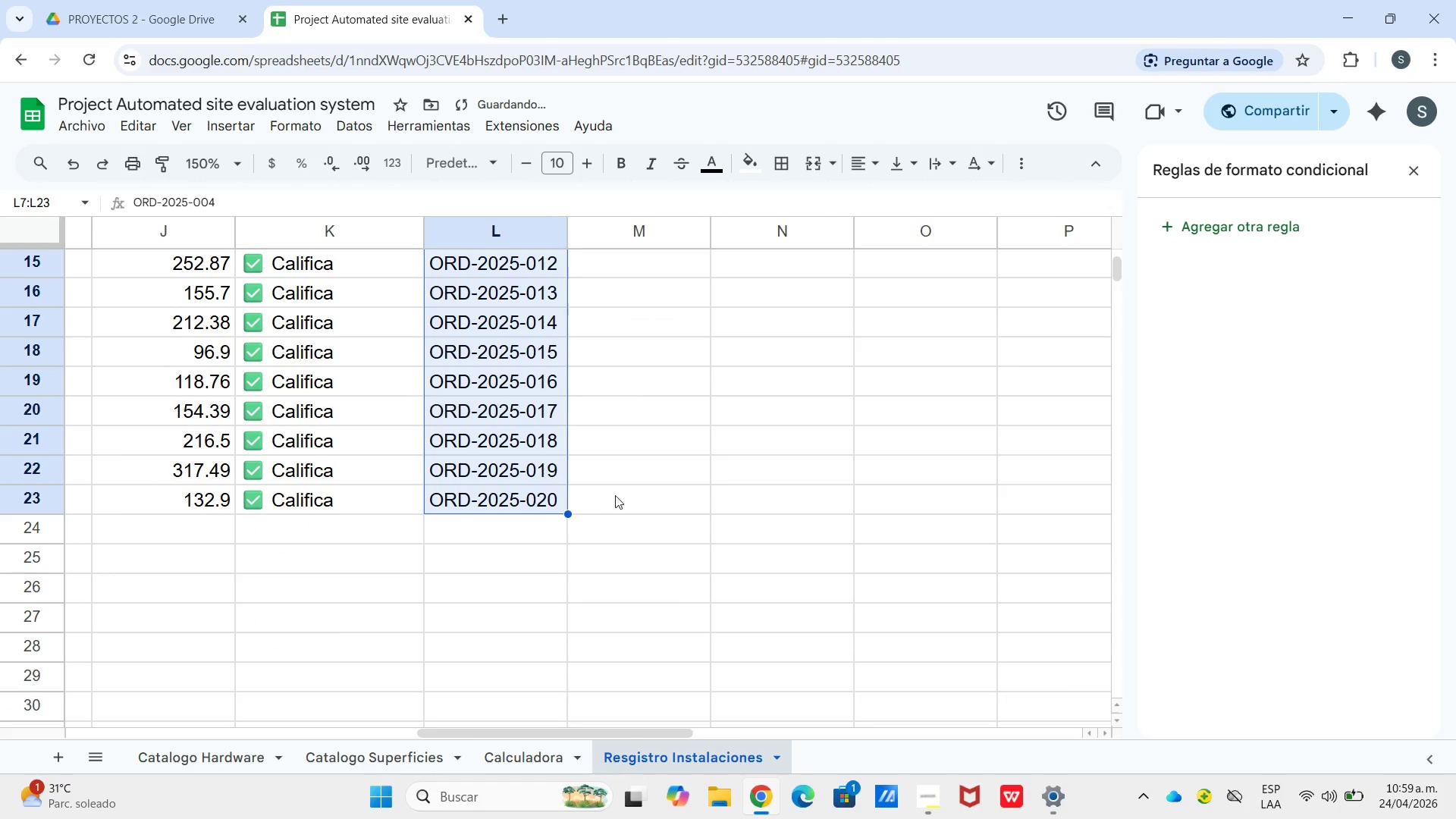 
left_click([642, 488])
 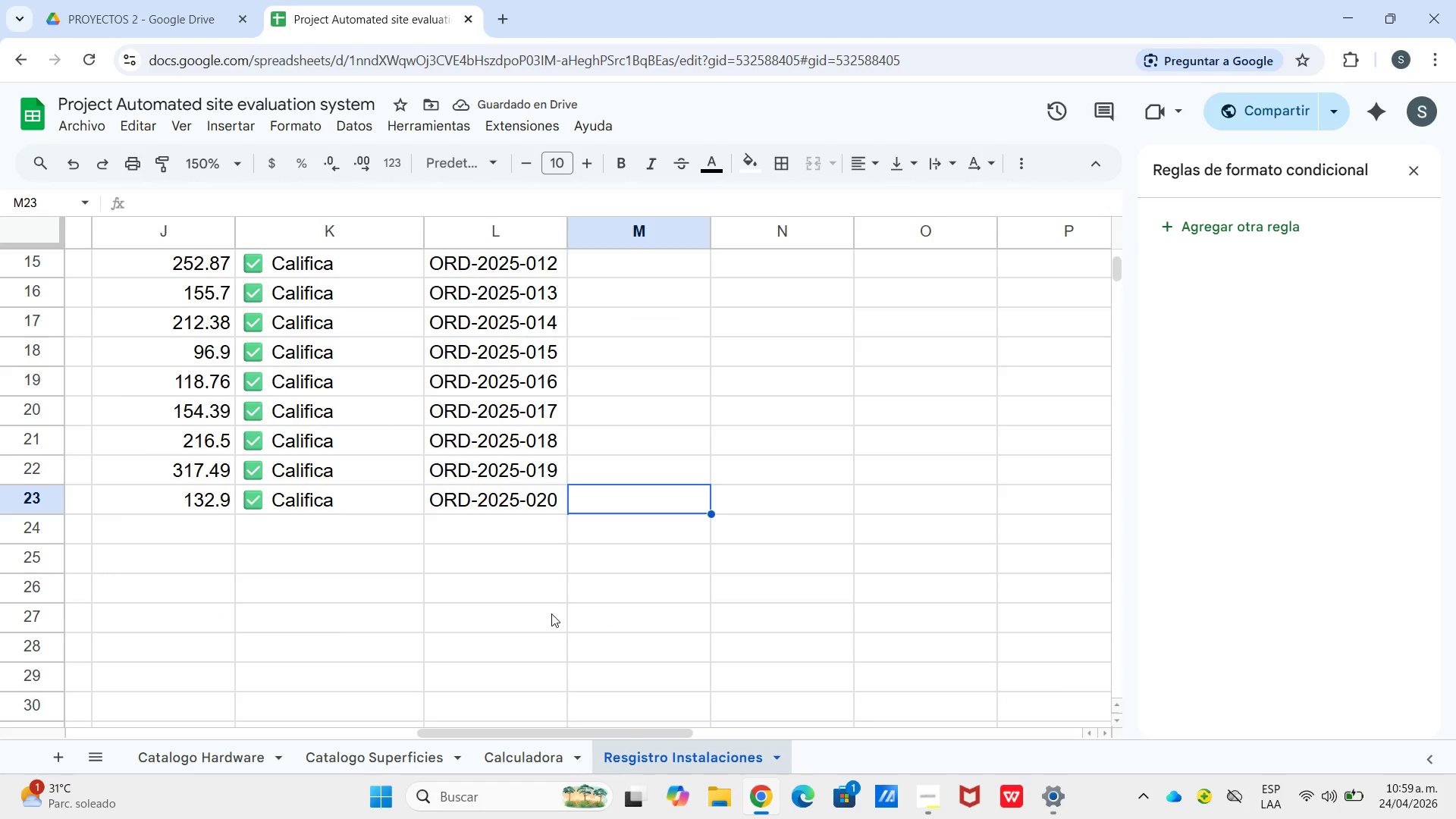 
wait(5.66)
 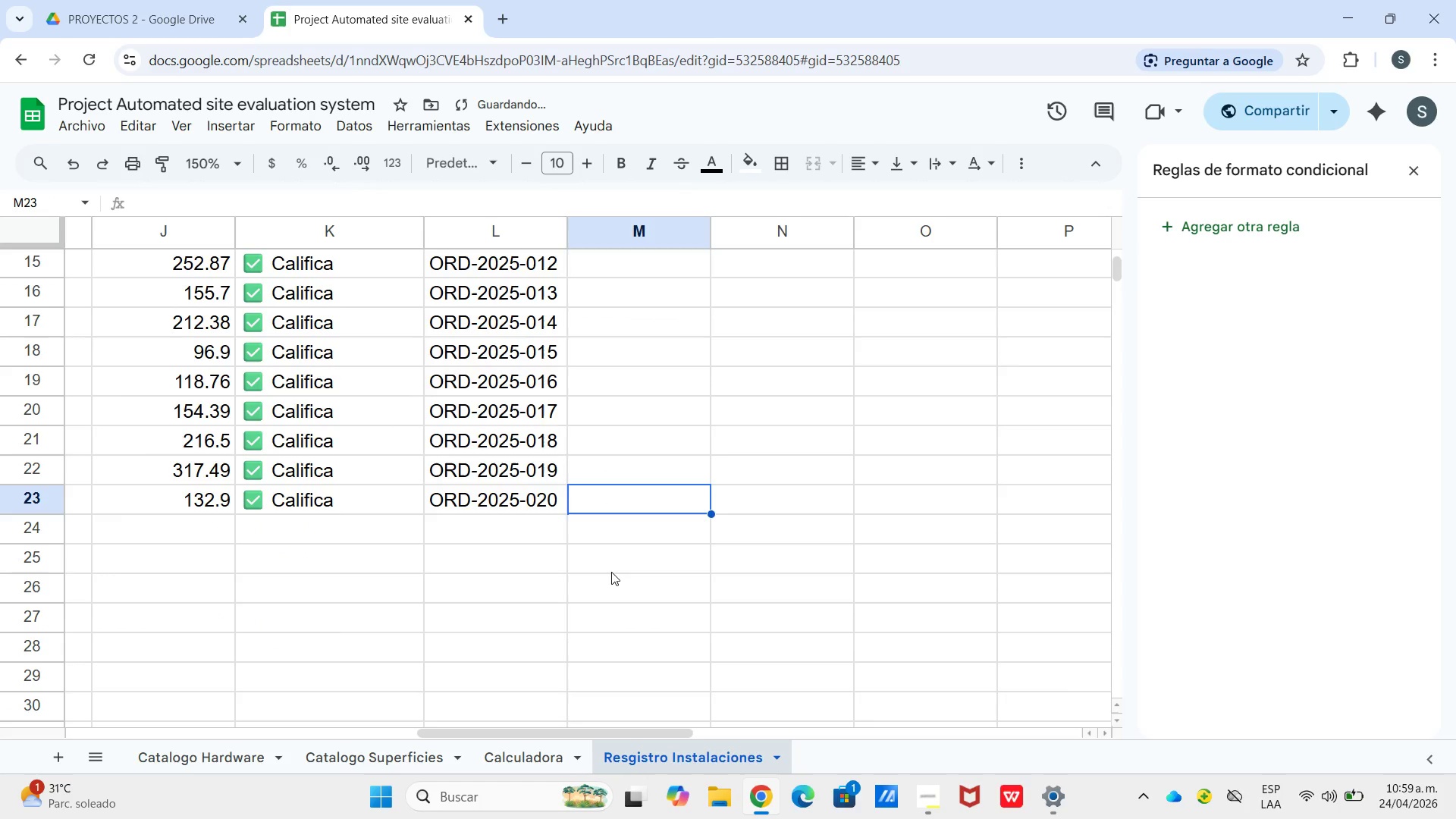 
scroll: coordinate [181, 388], scroll_direction: up, amount: 6.0
 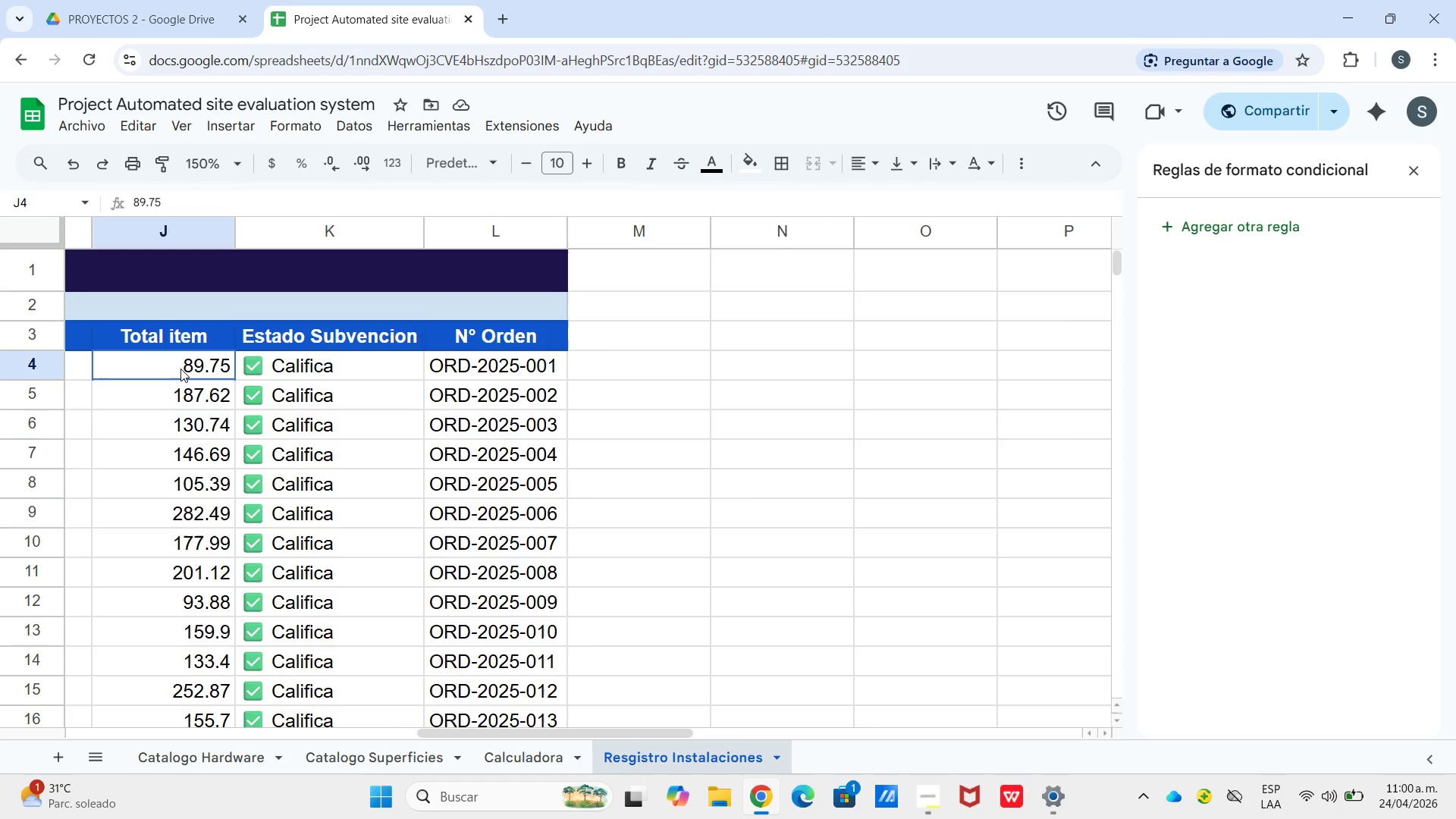 
left_click_drag(start_coordinate=[180, 369], to_coordinate=[211, 651])
 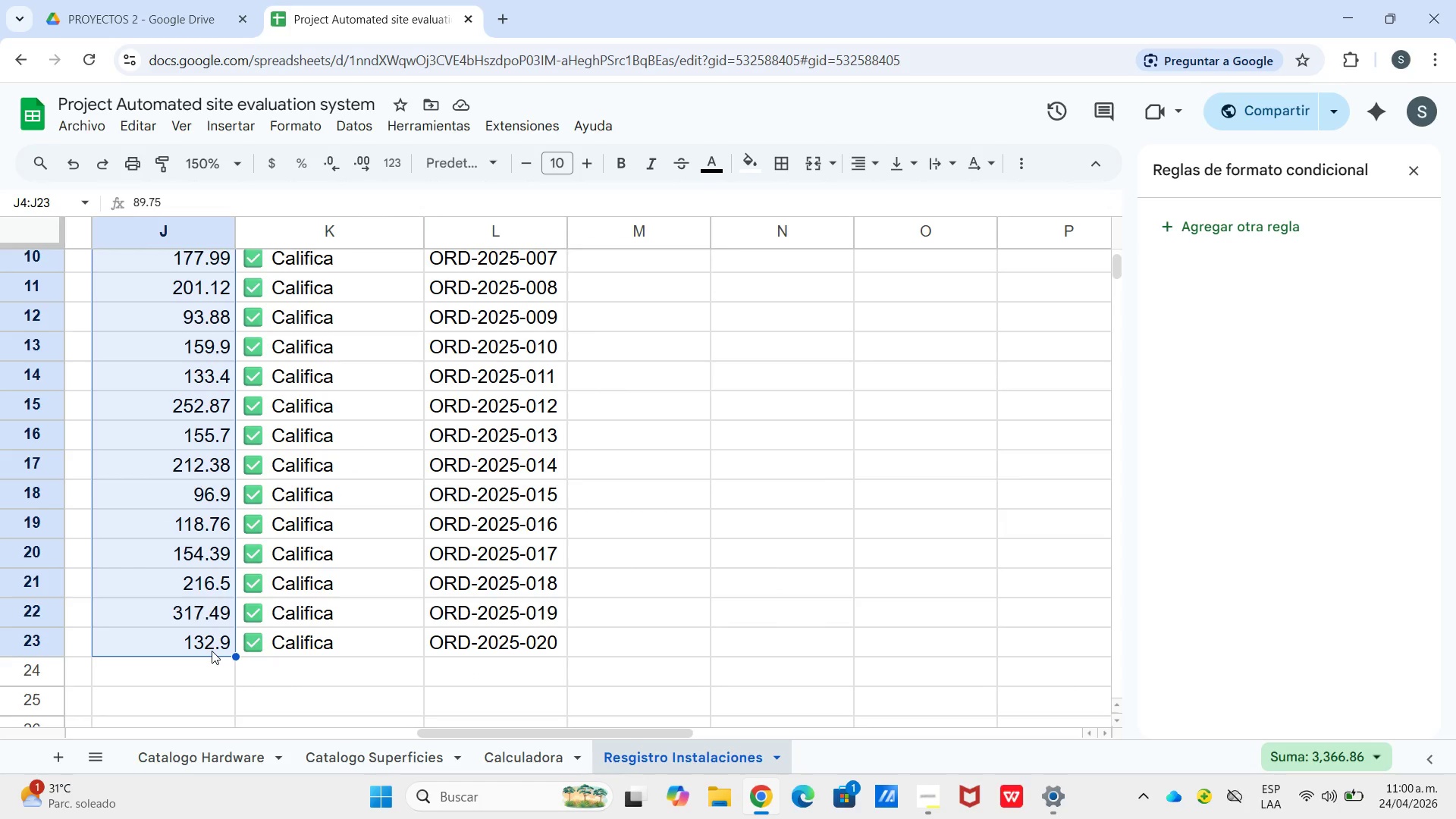 
scroll: coordinate [176, 497], scroll_direction: down, amount: 2.0
 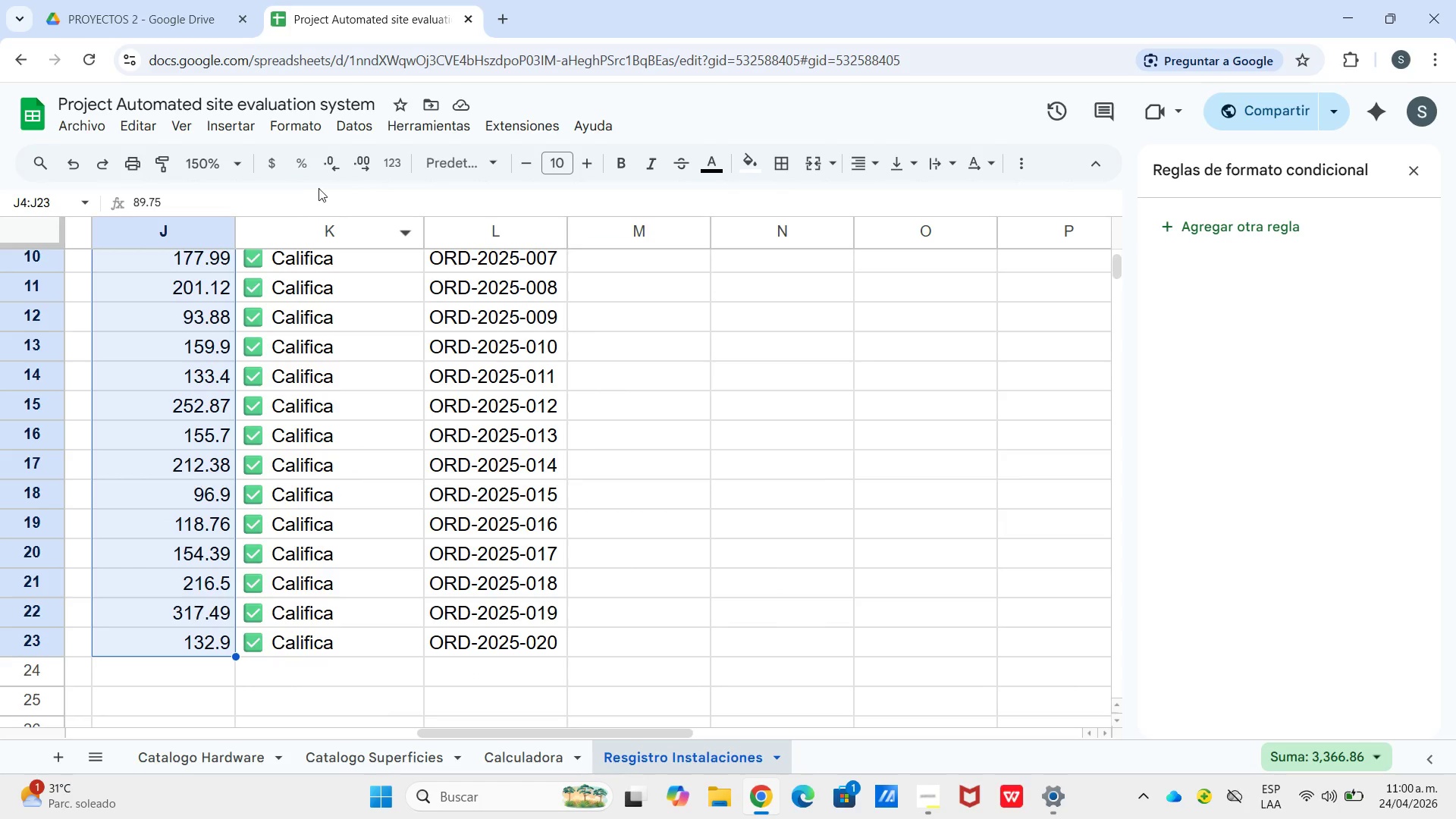 
left_click([280, 162])
 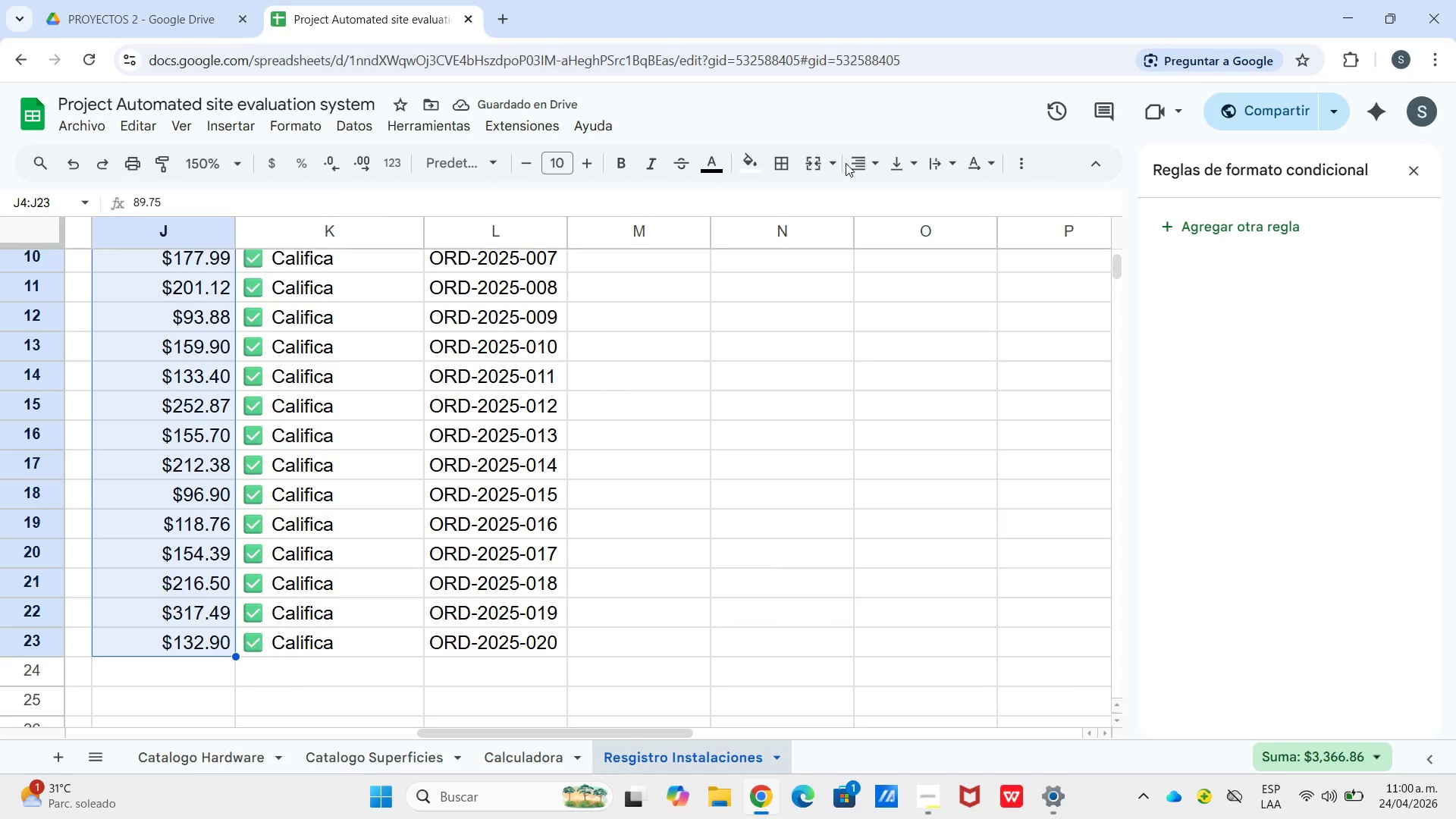 
left_click([856, 162])
 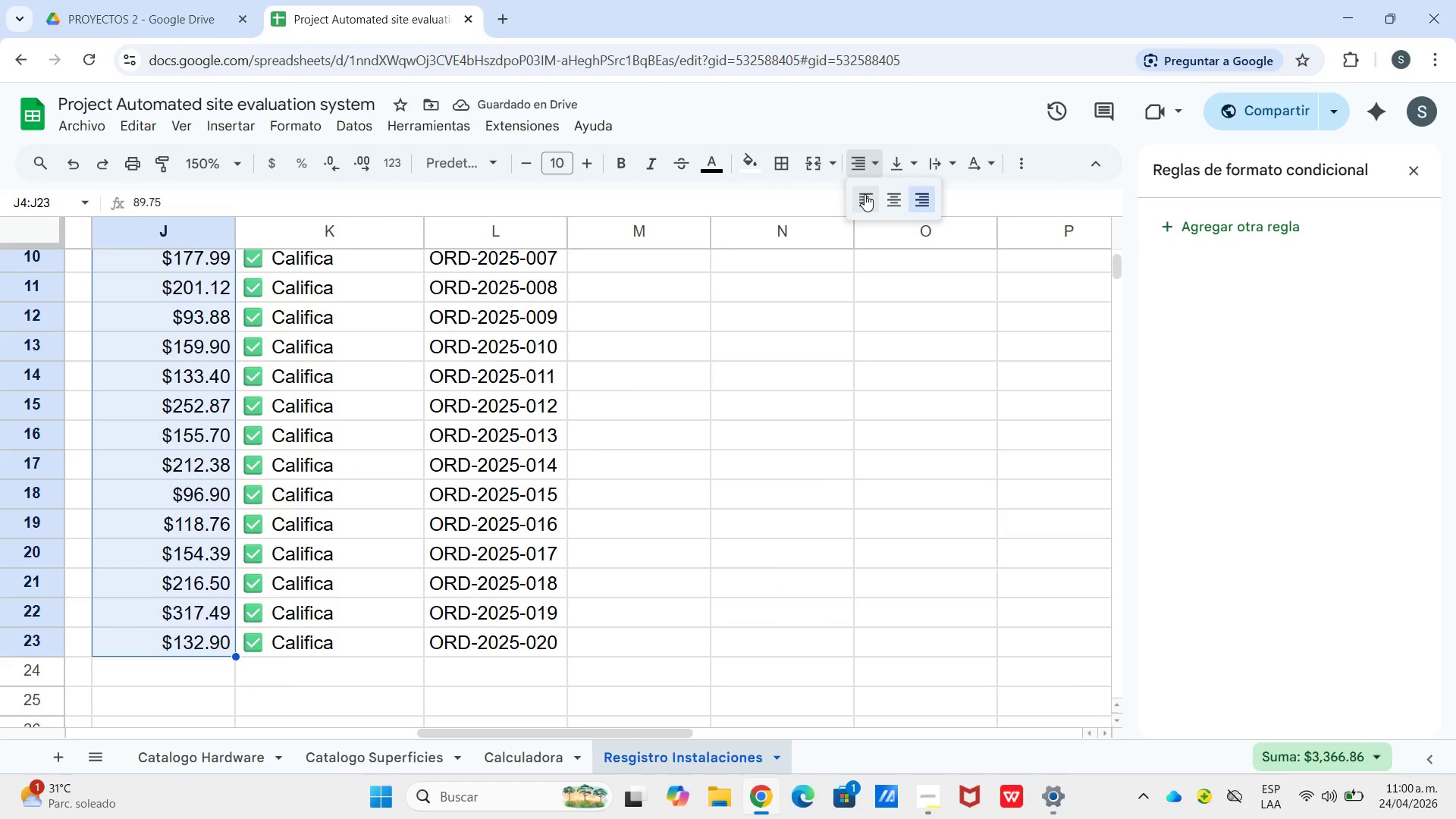 
double_click([864, 194])
 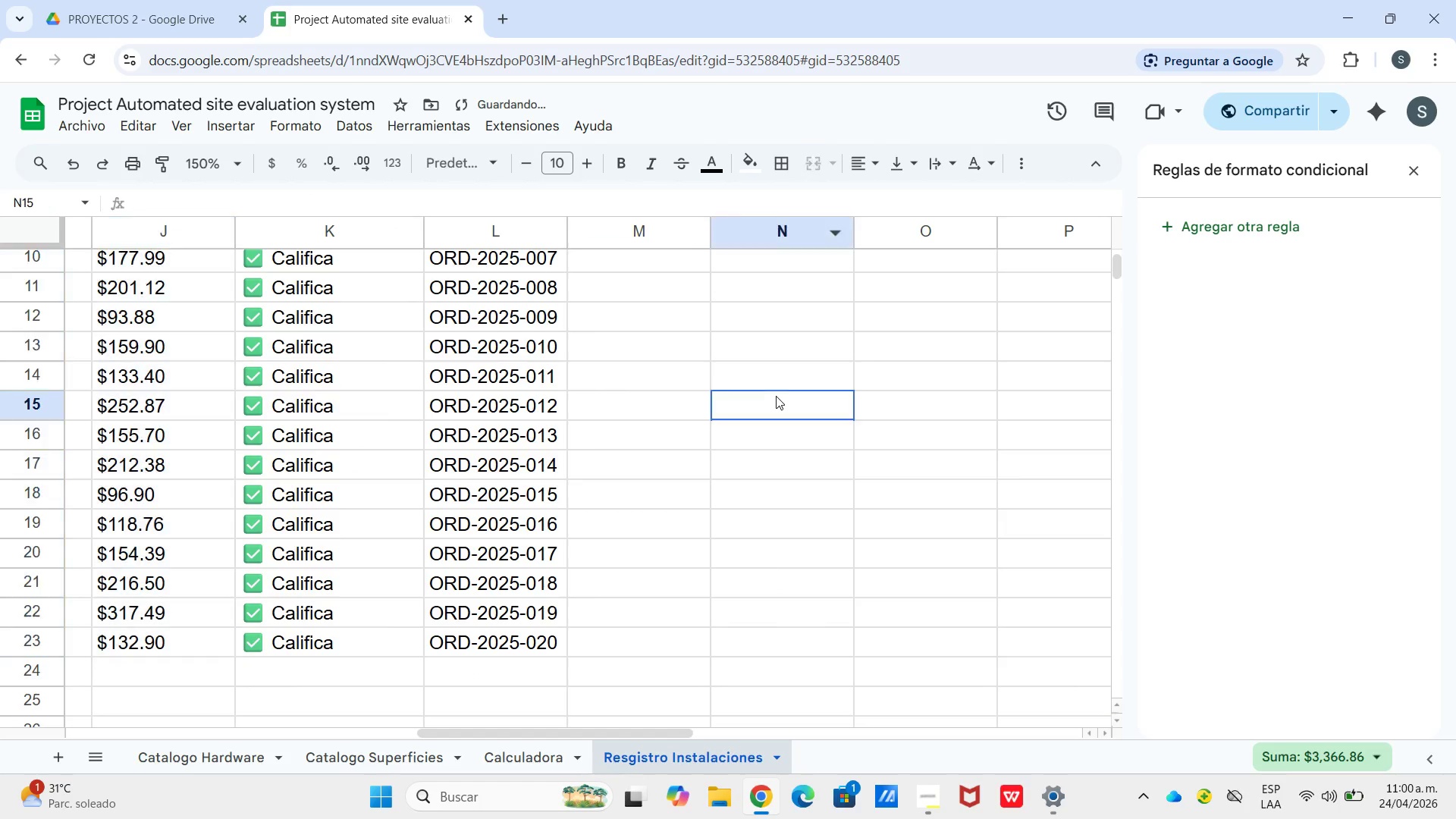 
triple_click([776, 396])
 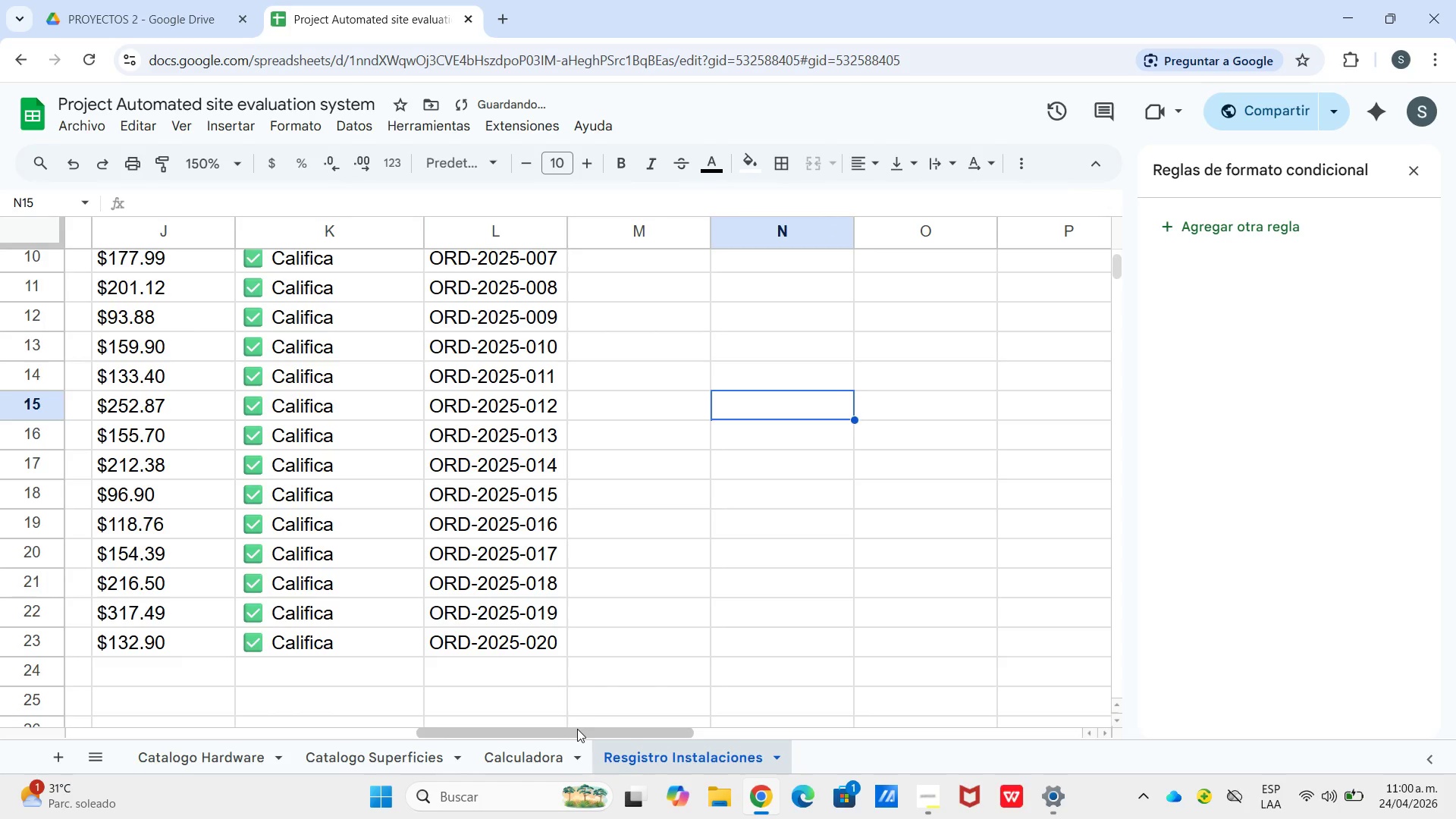 
left_click_drag(start_coordinate=[580, 730], to_coordinate=[212, 774])
 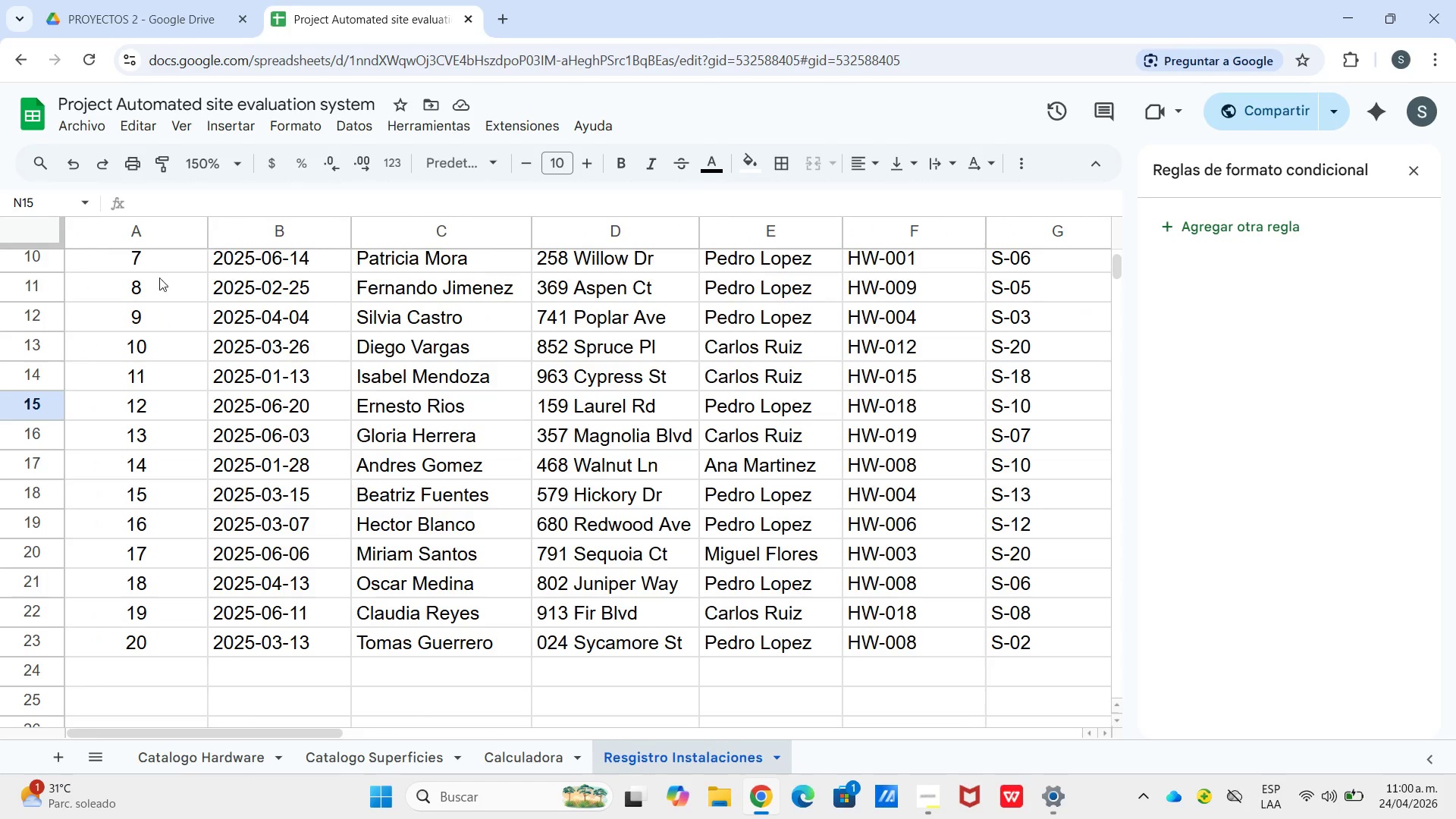 
scroll: coordinate [162, 306], scroll_direction: up, amount: 6.0
 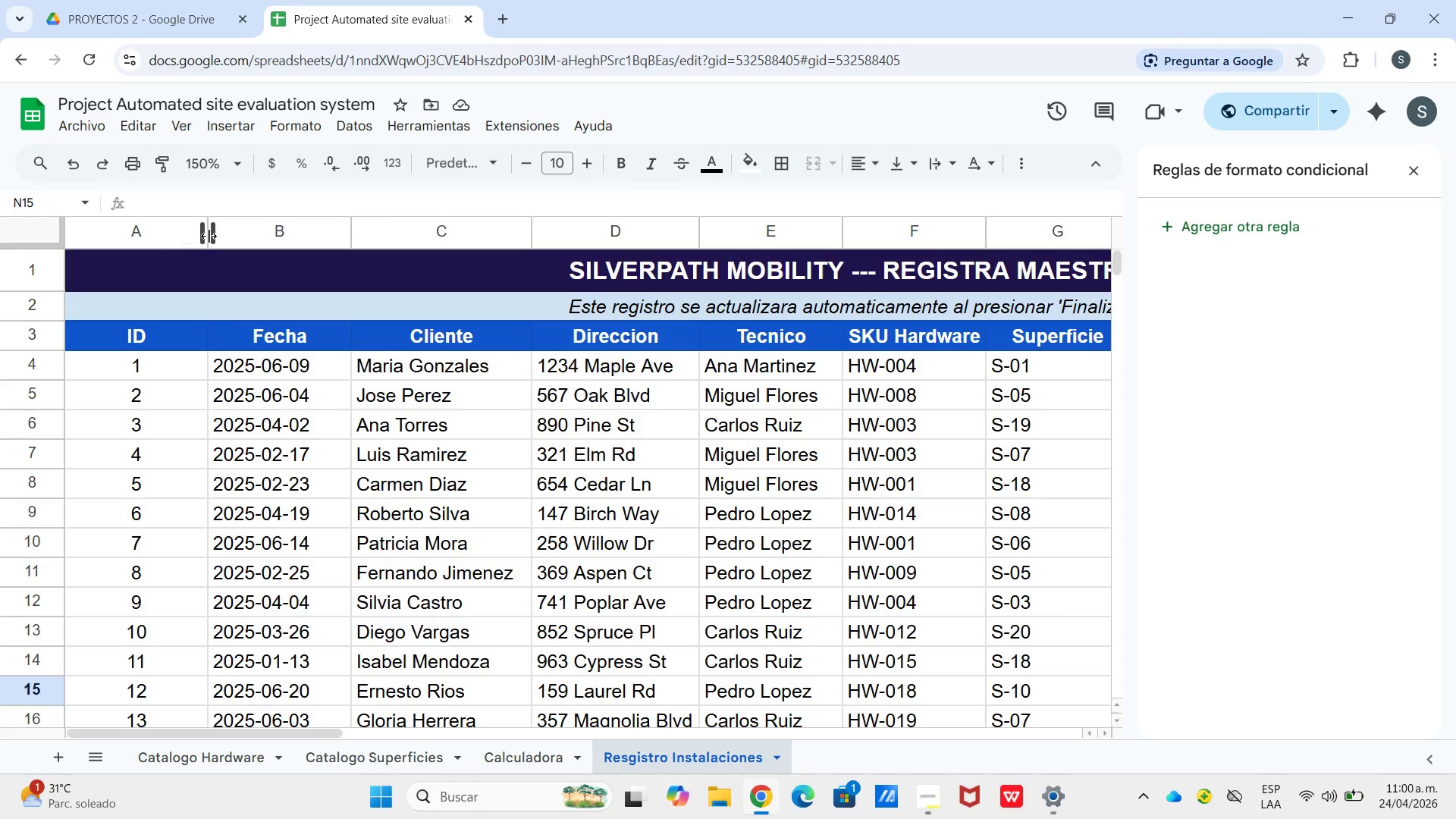 
left_click_drag(start_coordinate=[209, 236], to_coordinate=[151, 238])
 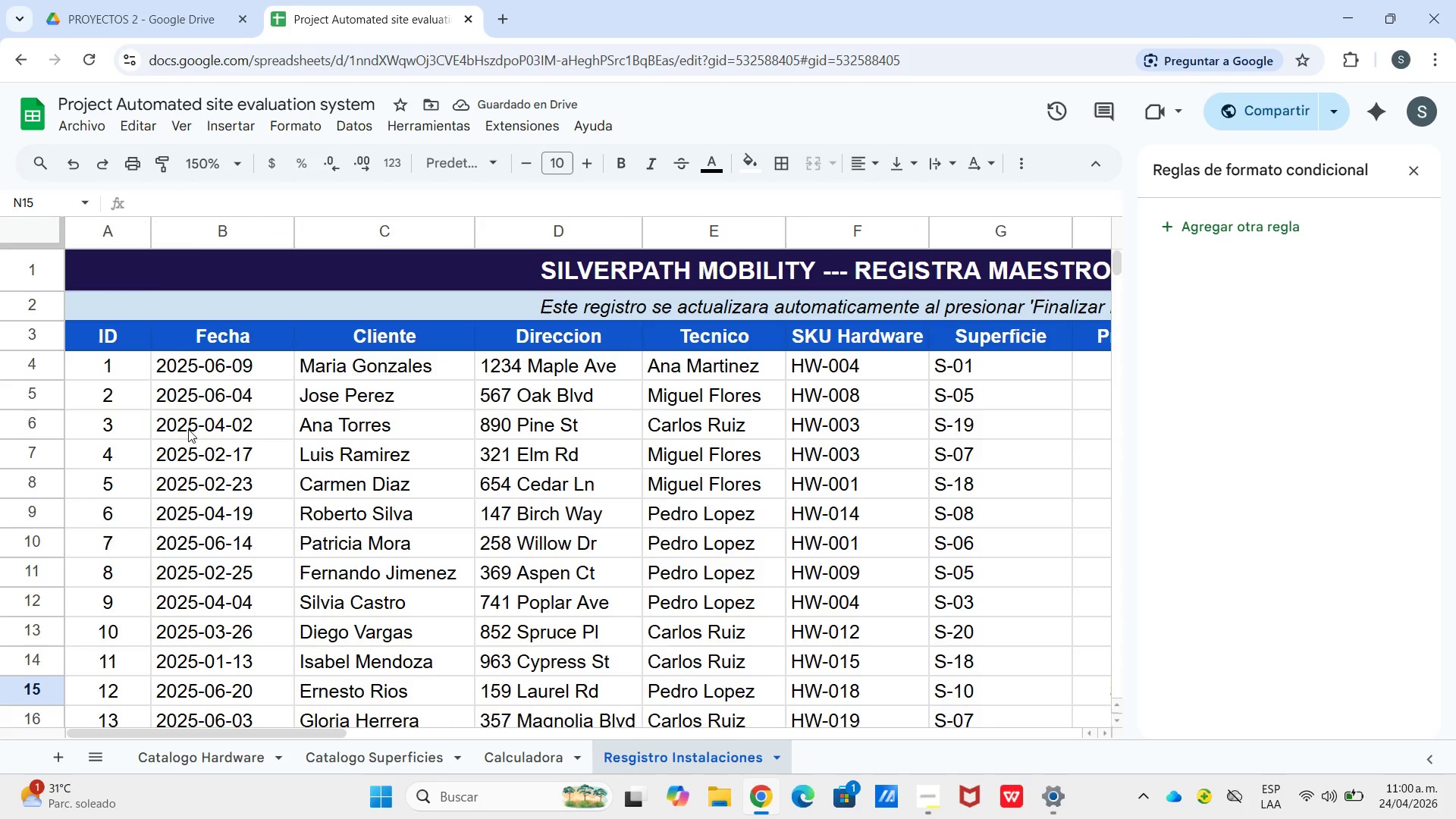 
wait(8.5)
 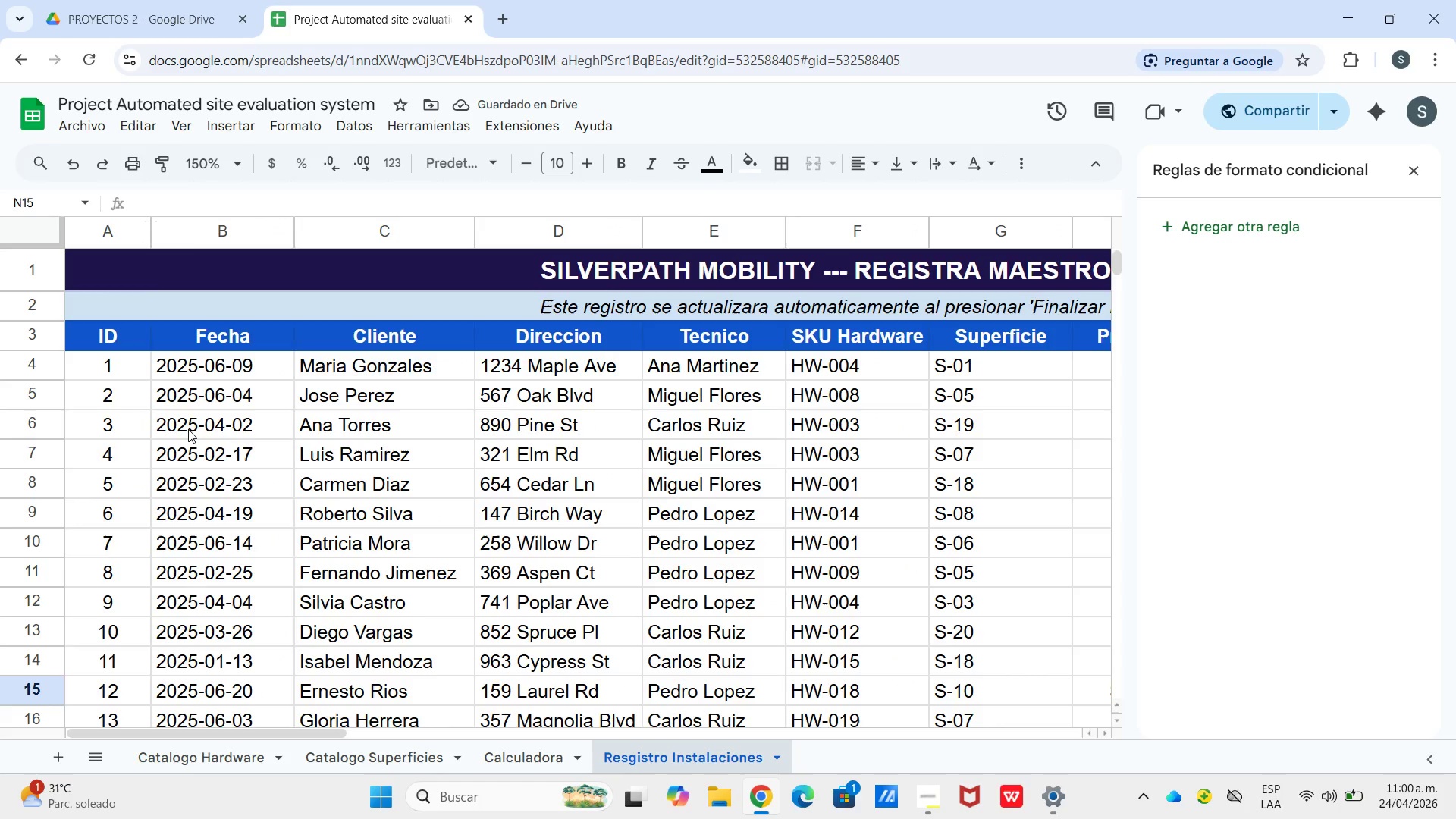 
left_click_drag(start_coordinate=[126, 366], to_coordinate=[1279, 466])
 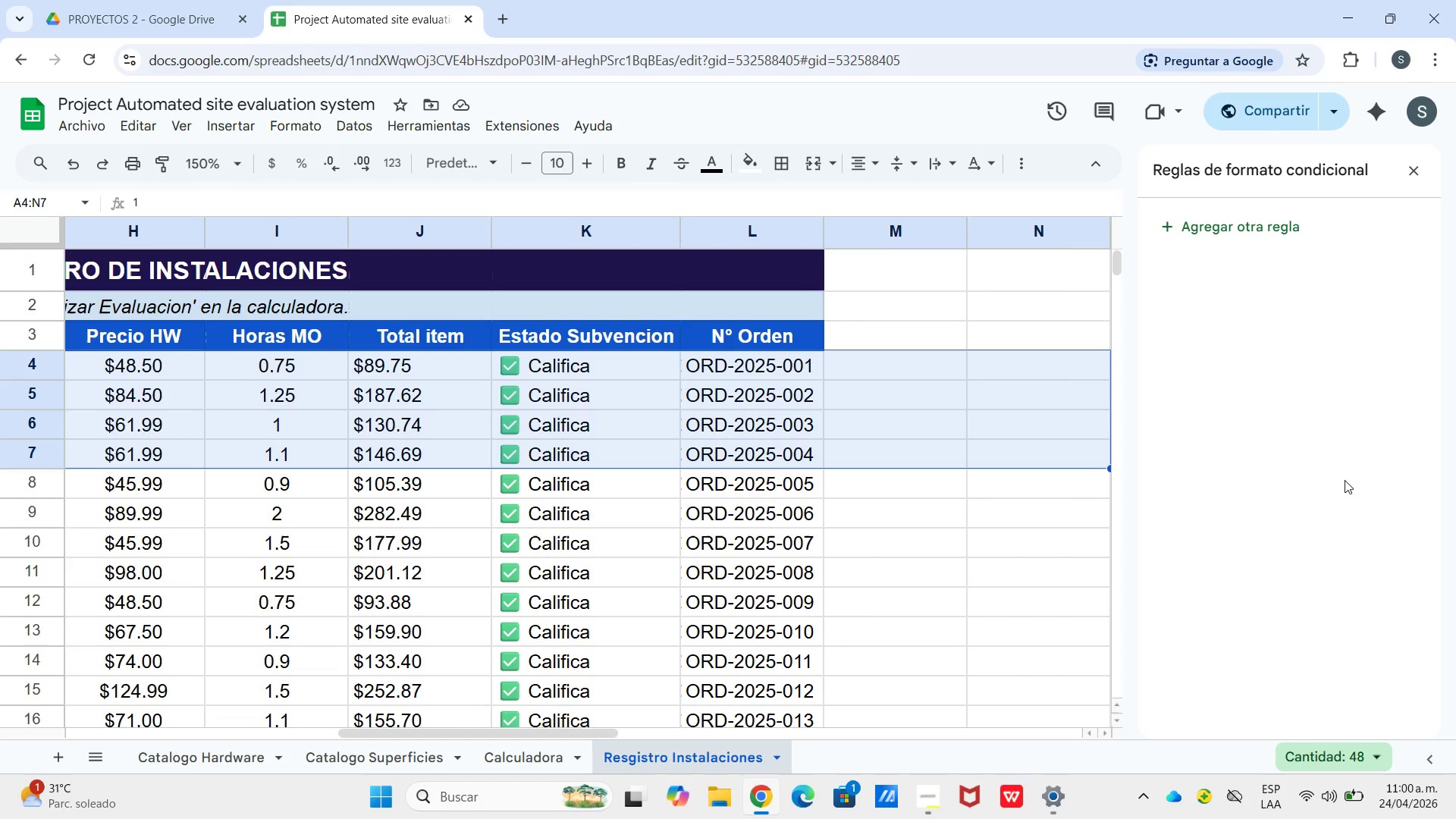 
left_click_drag(start_coordinate=[1355, 475], to_coordinate=[1345, 480])
 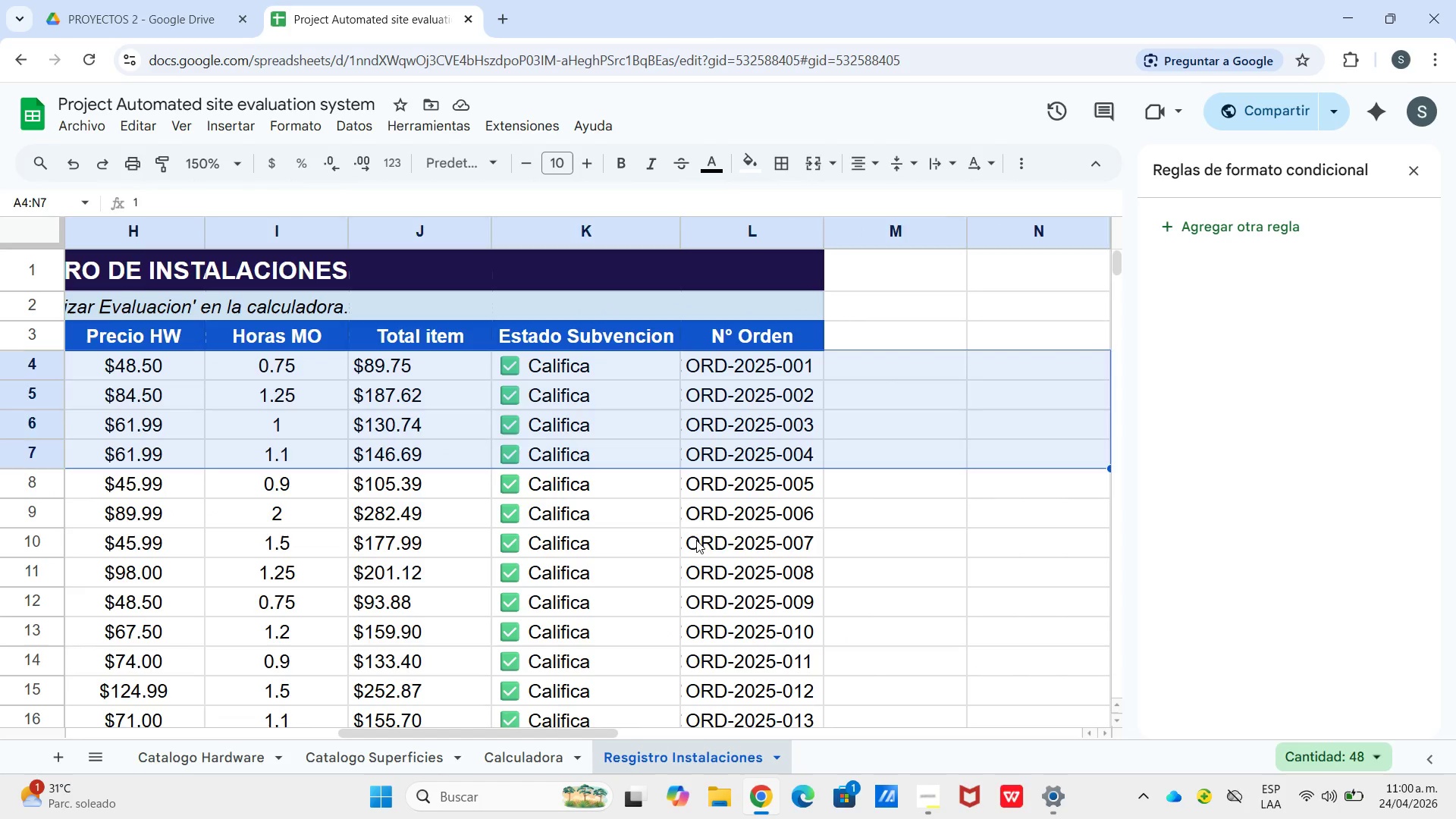 
double_click([696, 540])
 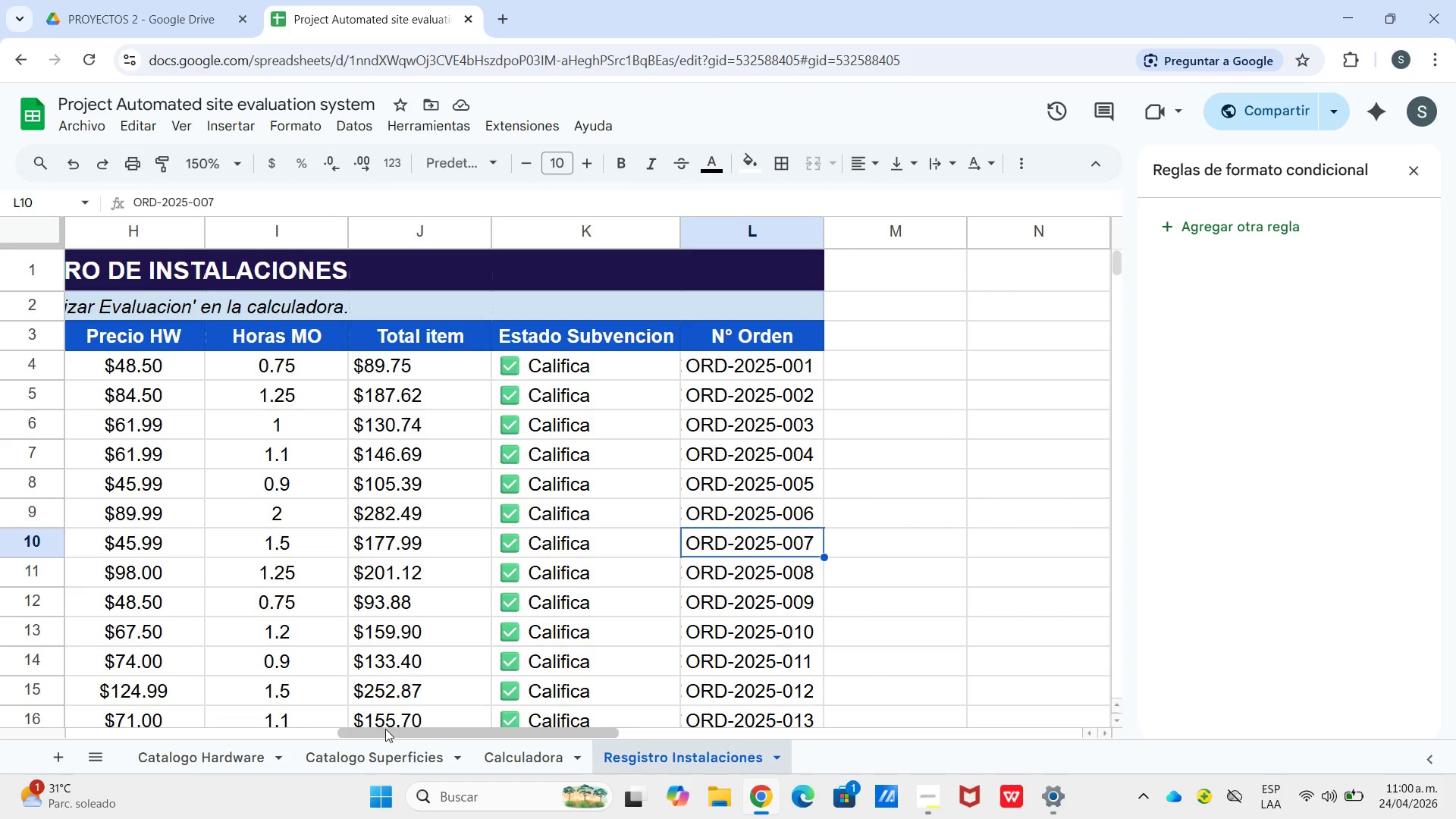 
left_click_drag(start_coordinate=[385, 729], to_coordinate=[182, 761])
 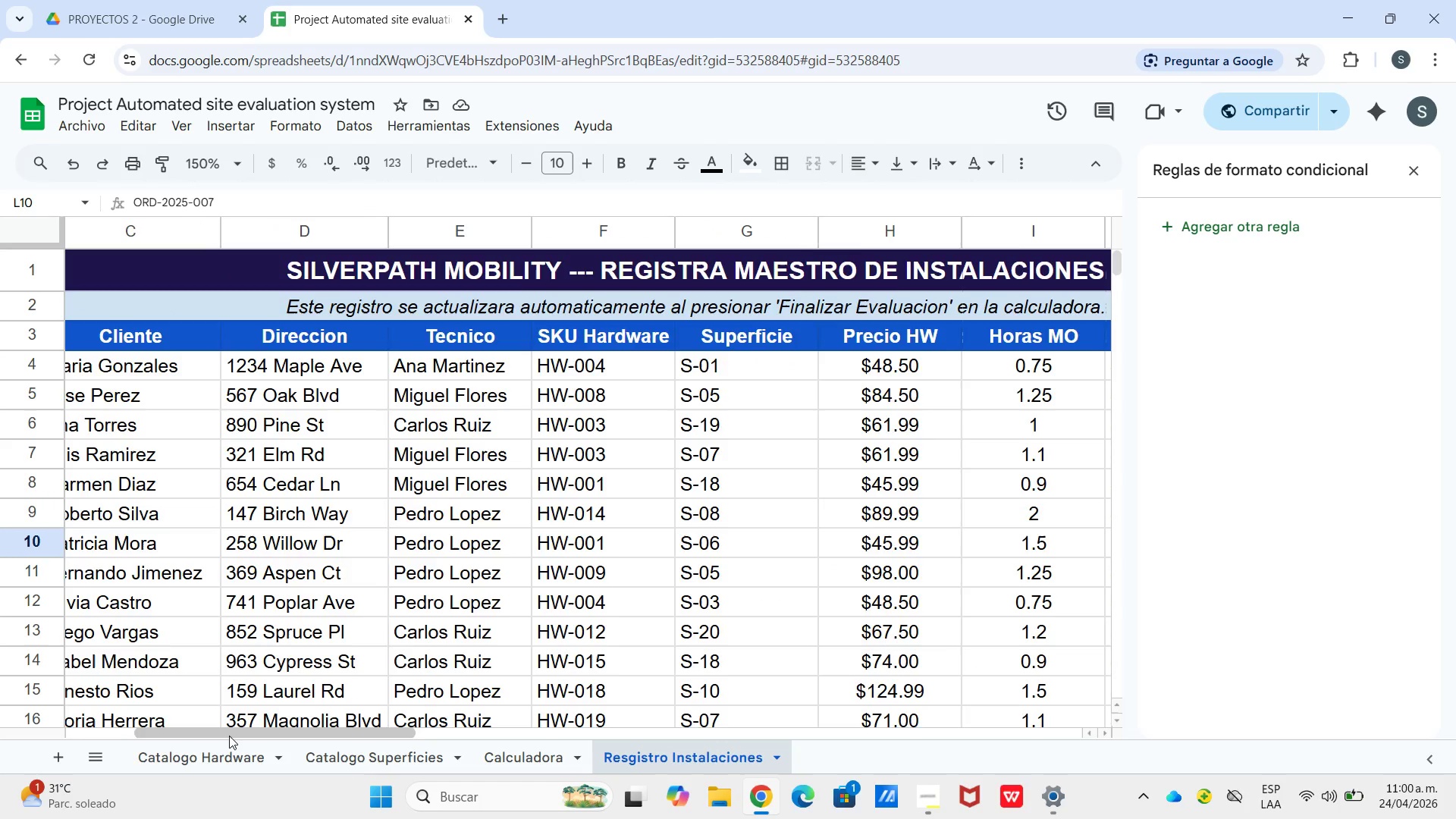 
left_click_drag(start_coordinate=[229, 736], to_coordinate=[134, 751])
 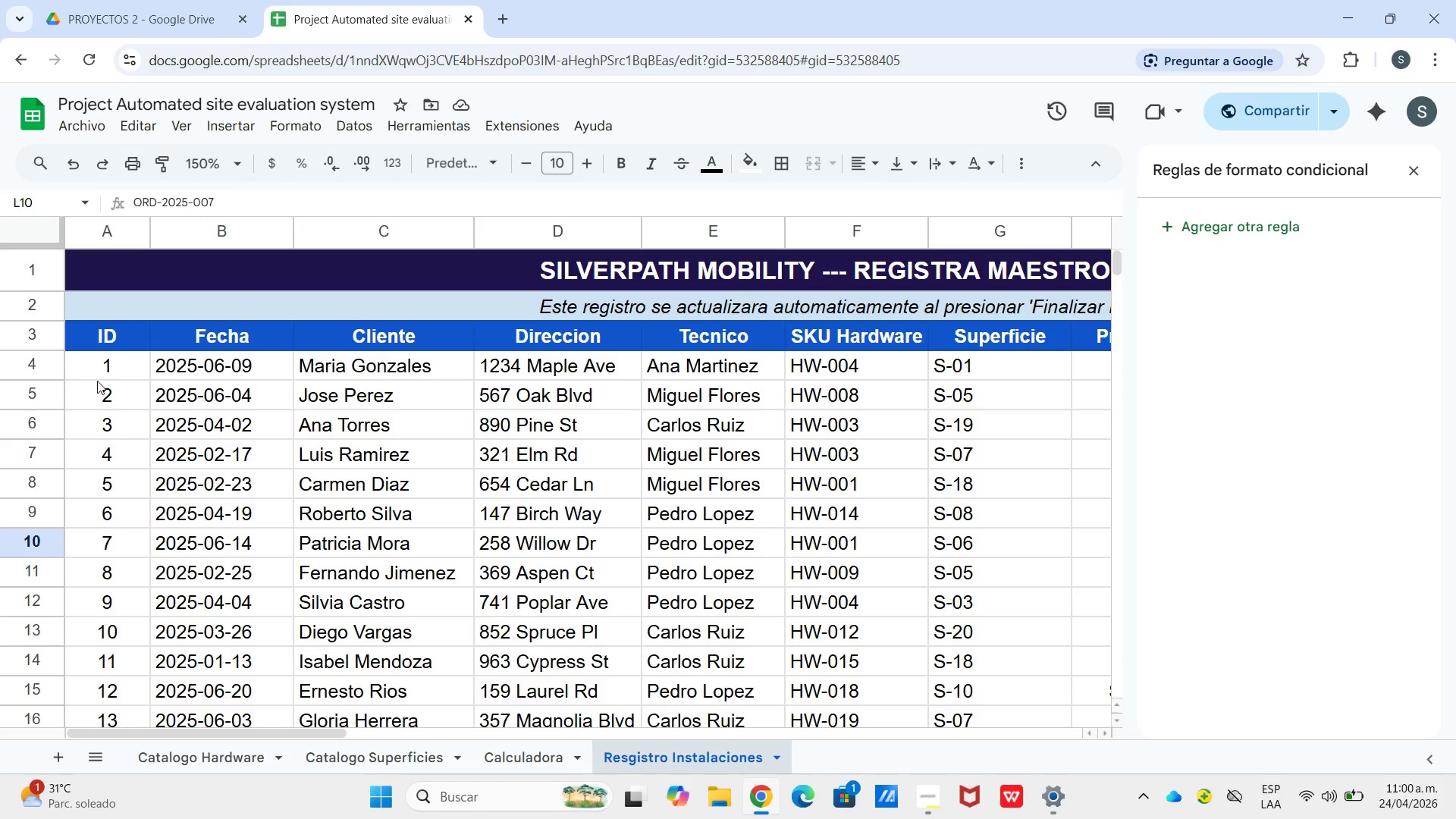 
left_click_drag(start_coordinate=[98, 373], to_coordinate=[670, 649])
 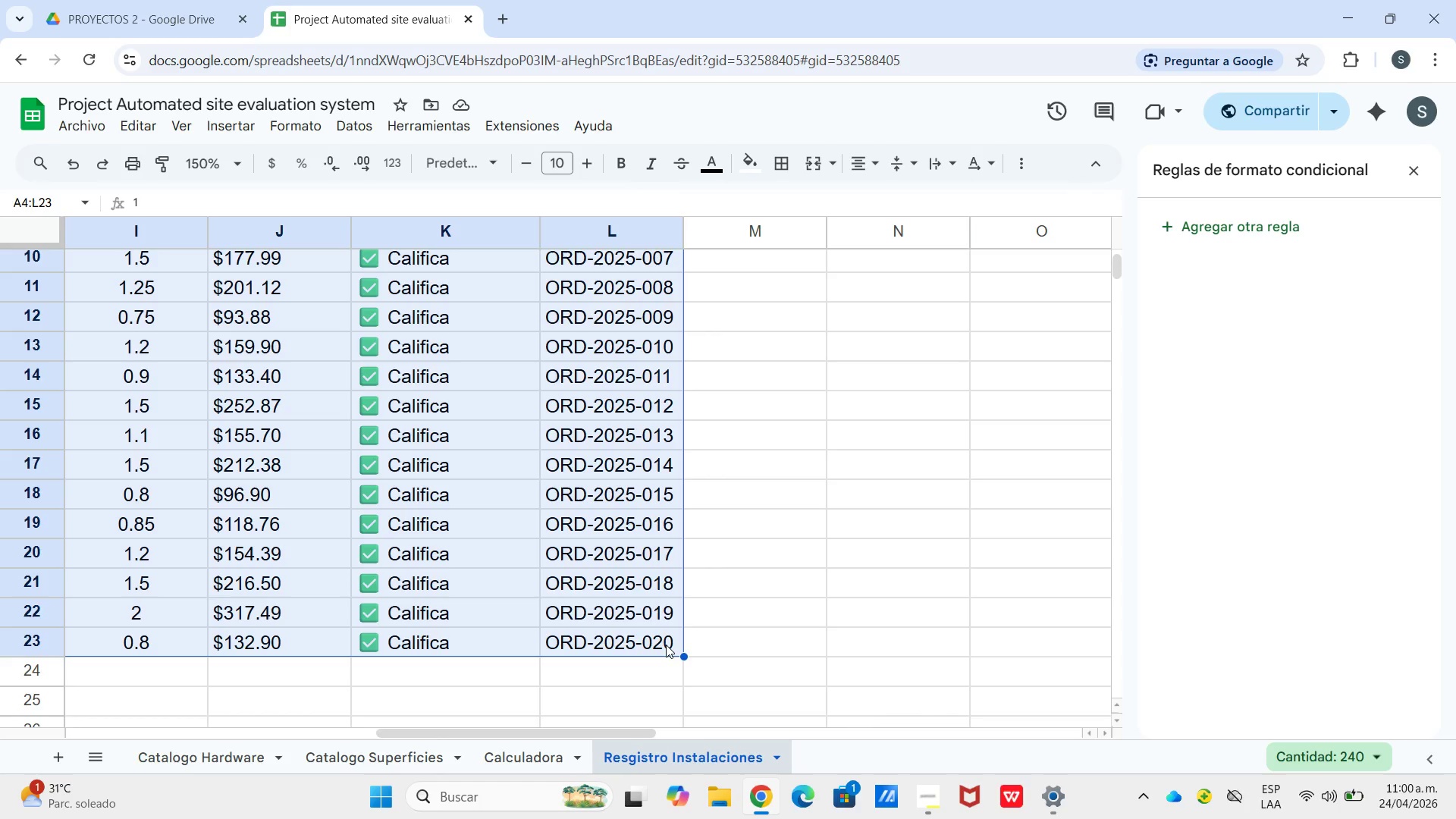 
scroll: coordinate [670, 663], scroll_direction: down, amount: 2.0
 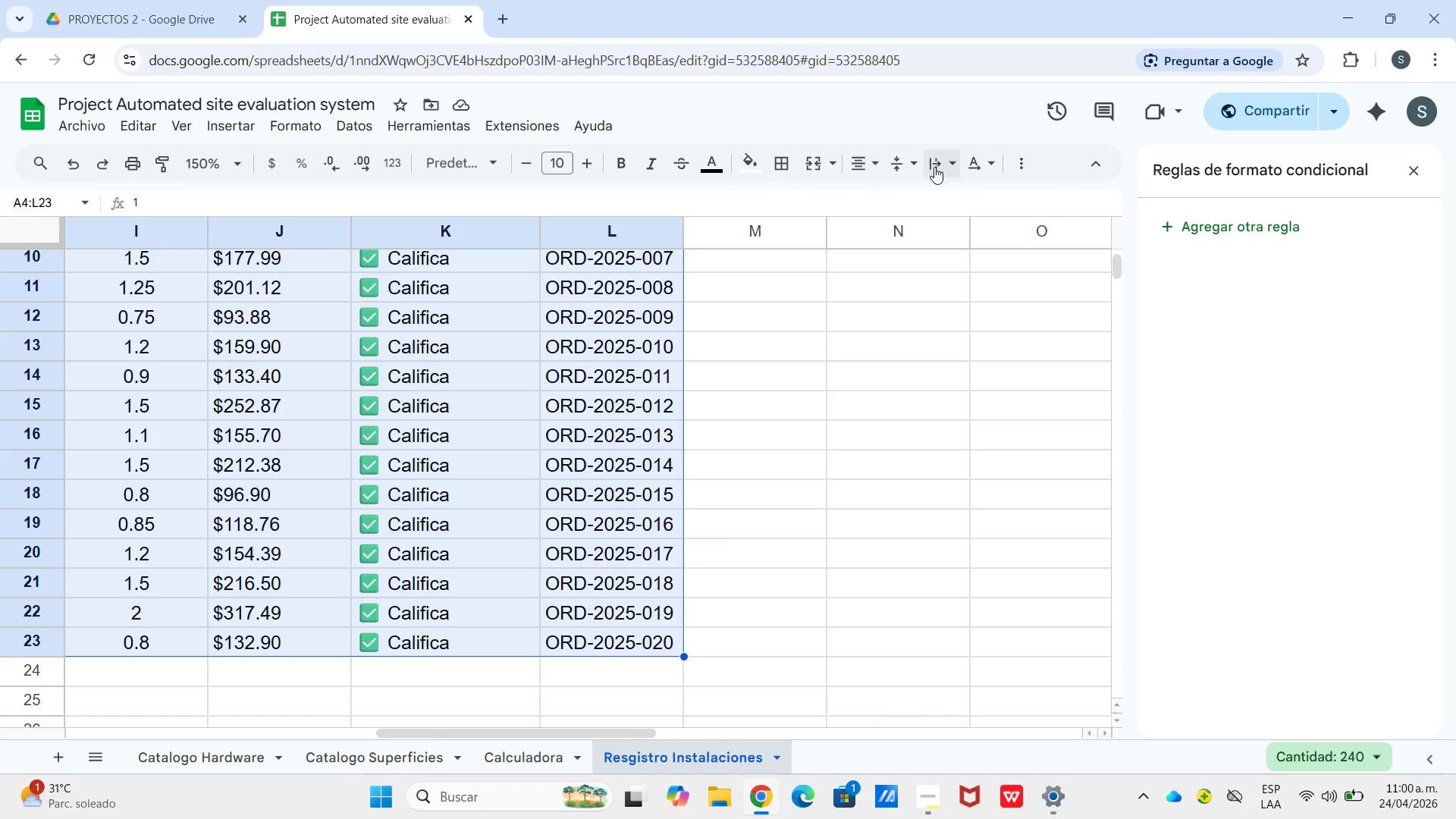 
wait(8.92)
 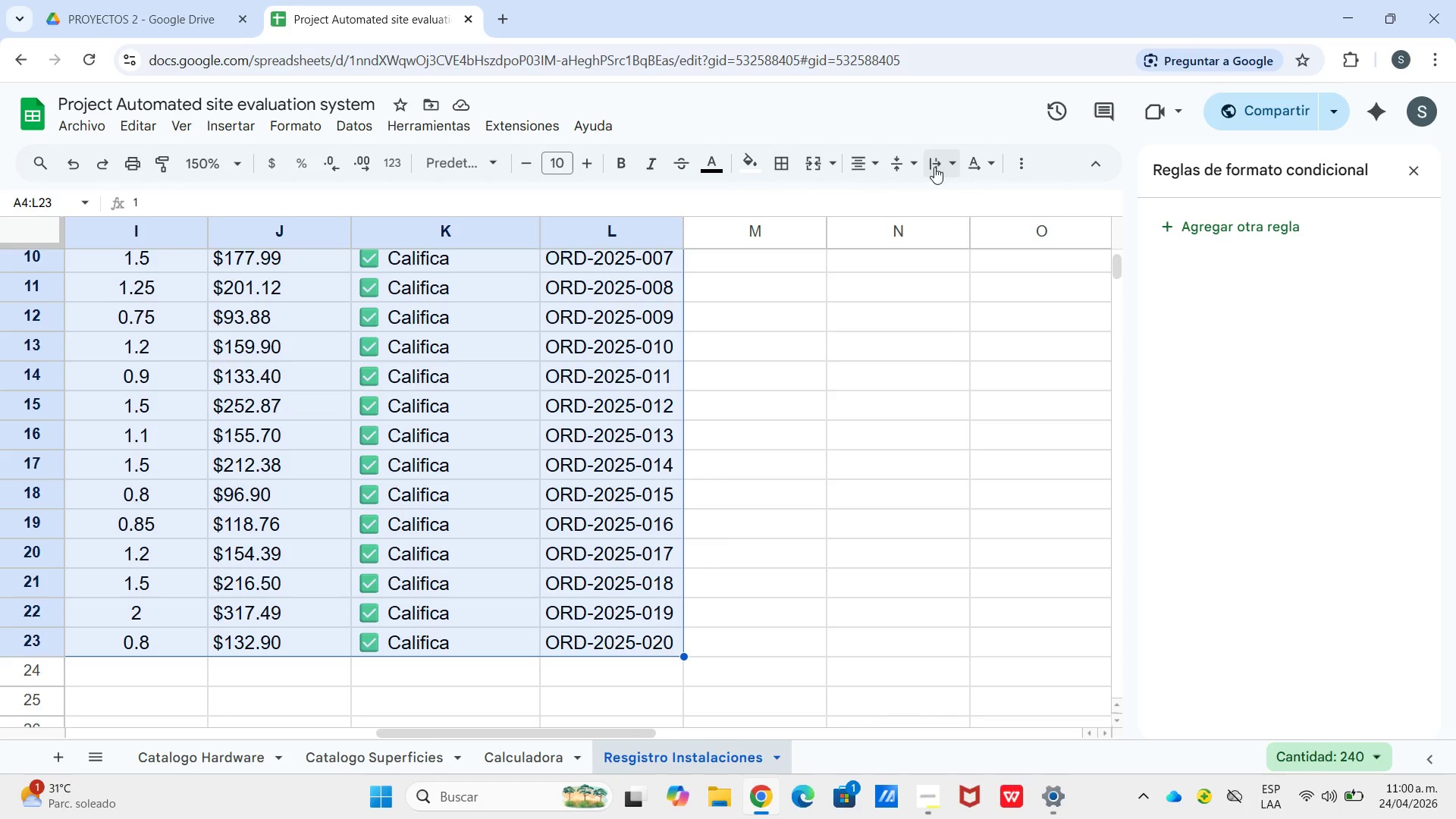 
left_click([716, 165])
 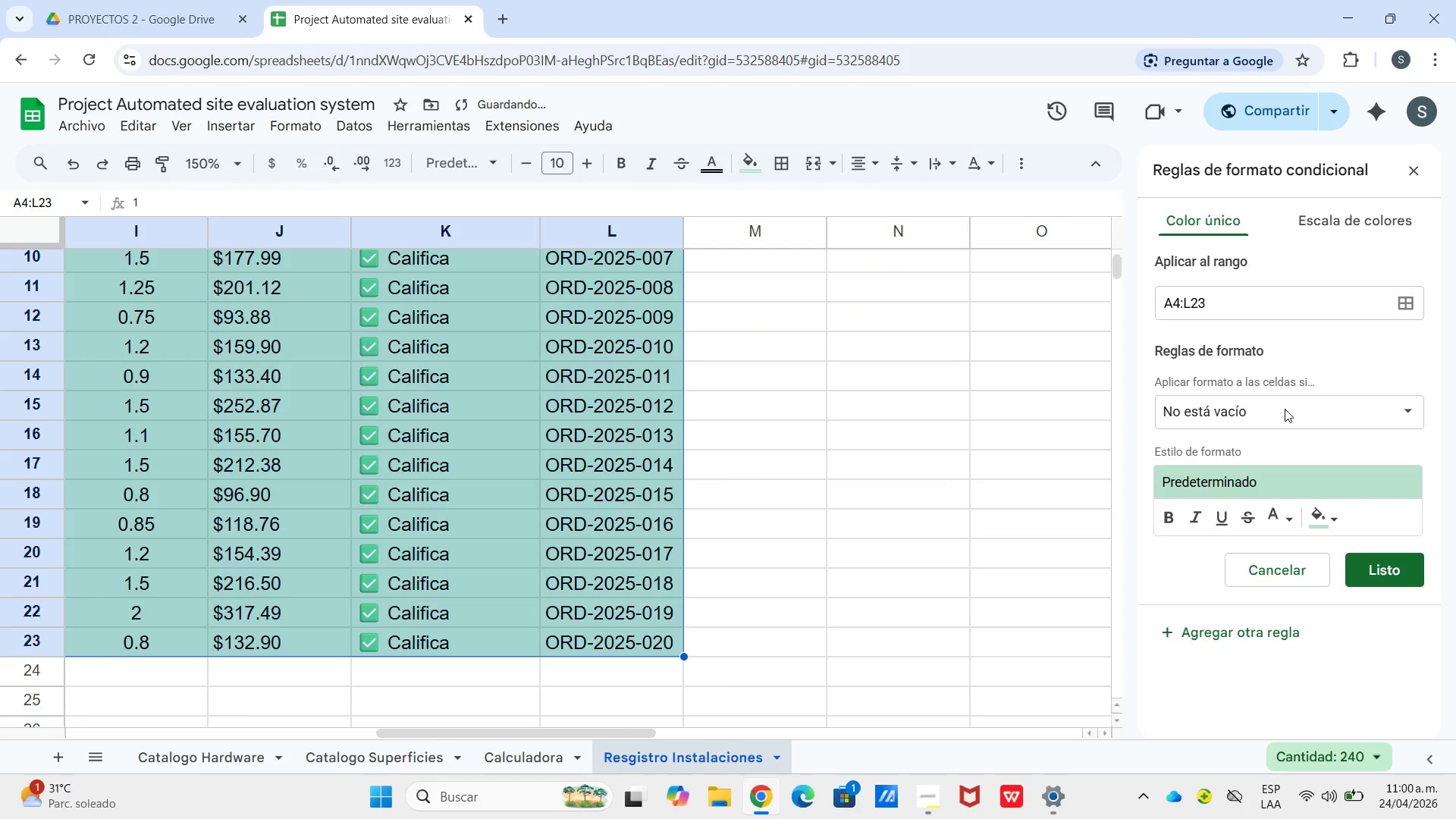 
left_click([1418, 178])
 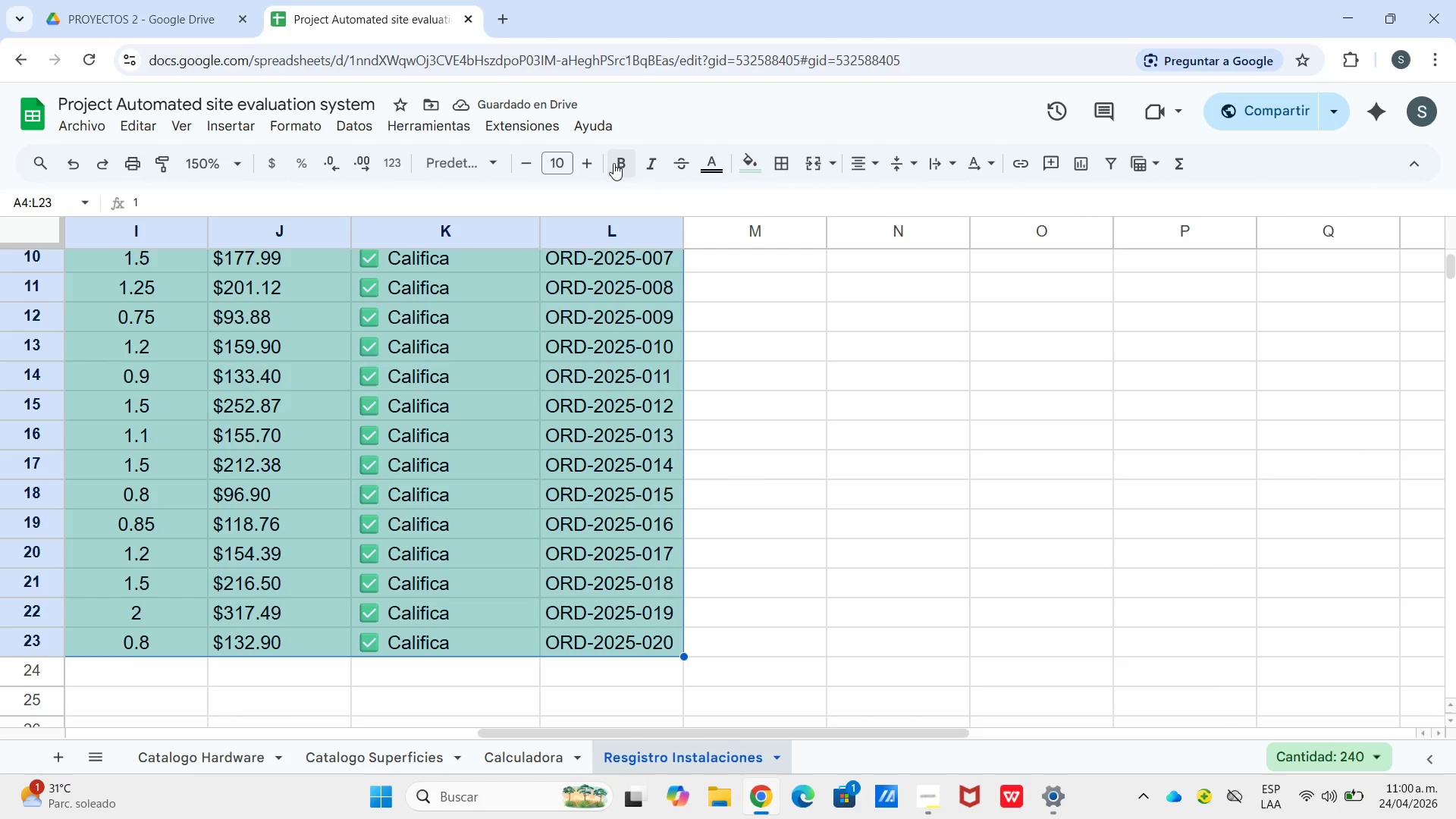 
left_click([748, 157])
 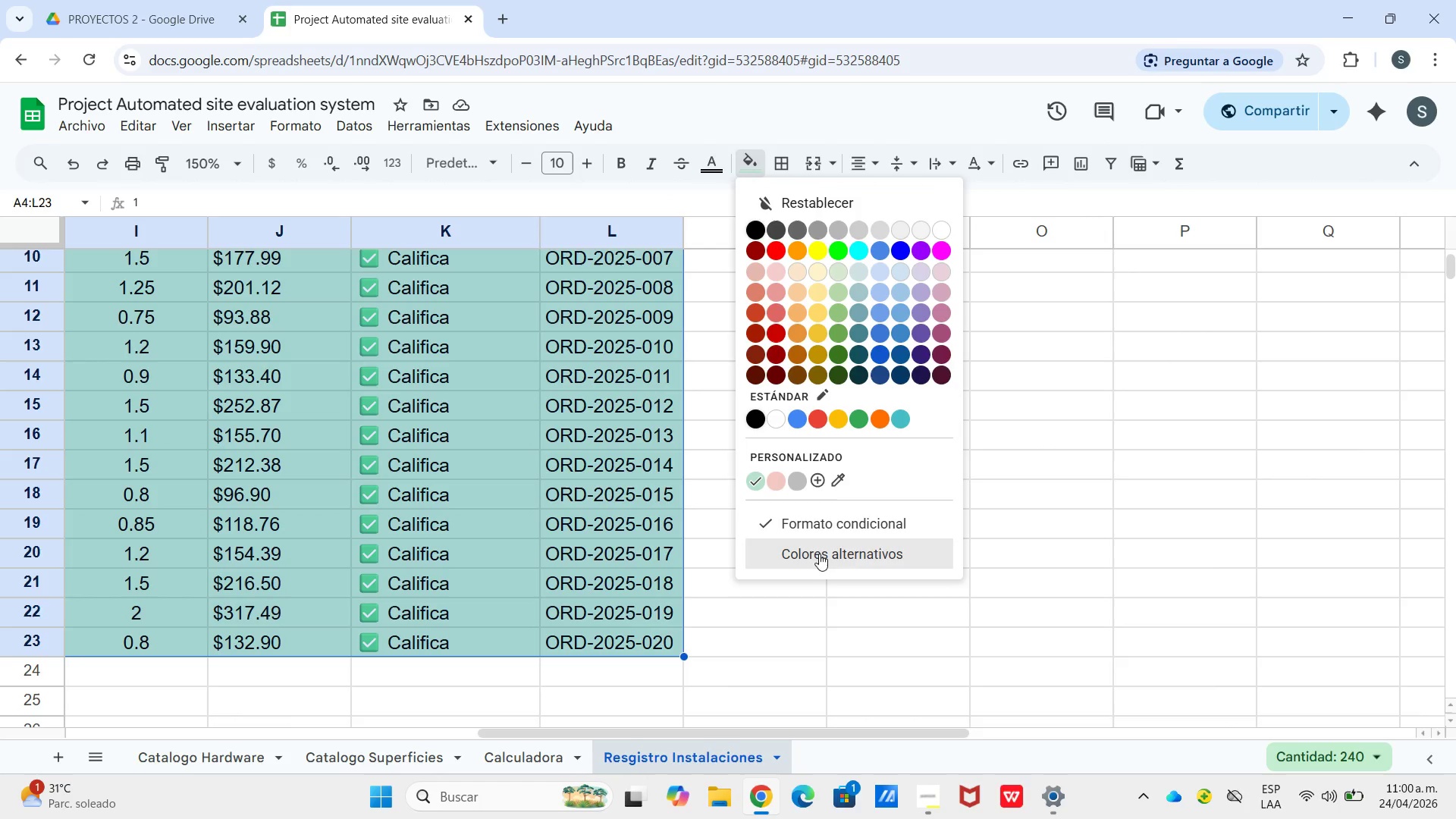 
left_click([819, 556])
 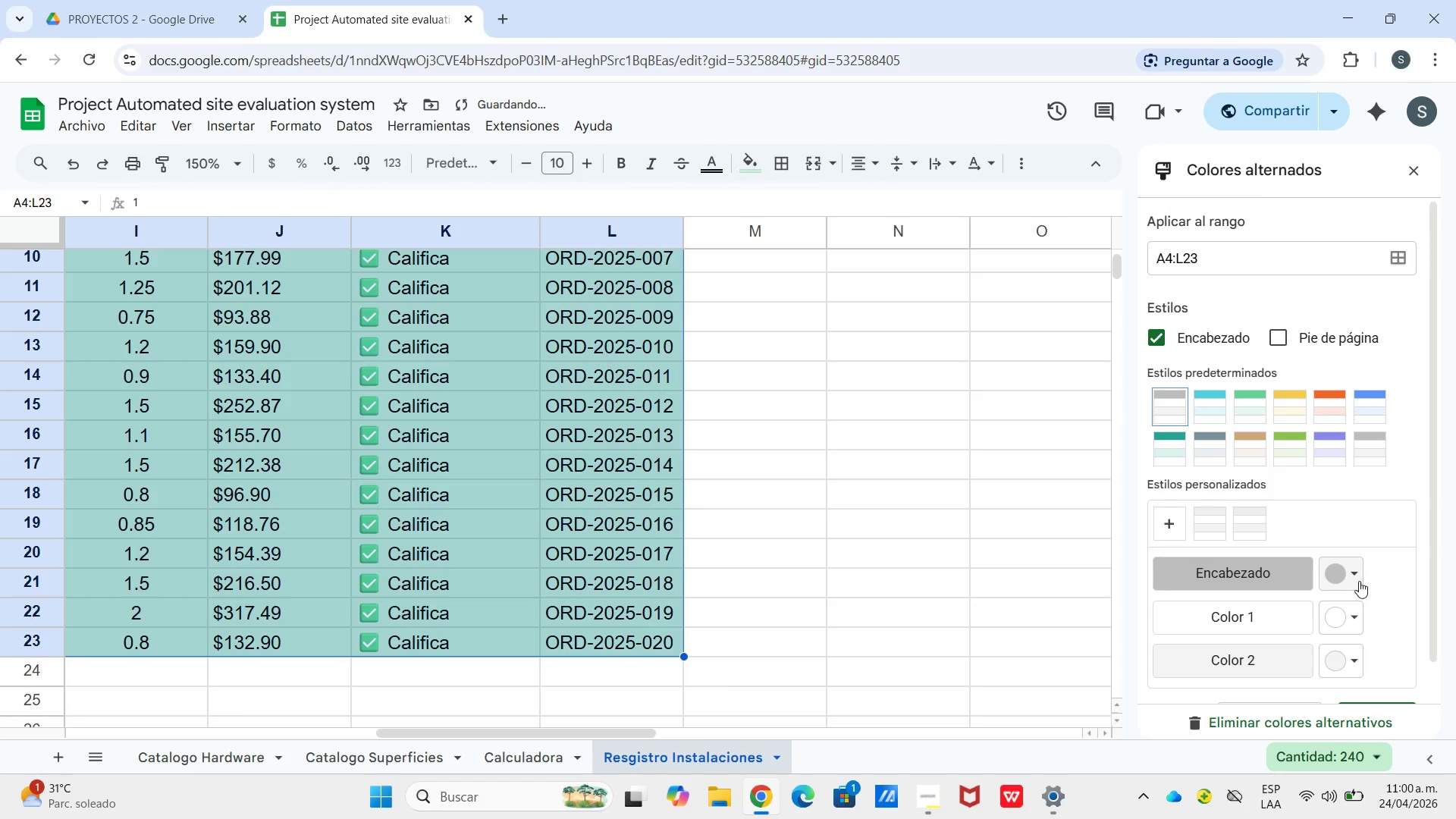 
double_click([1357, 578])
 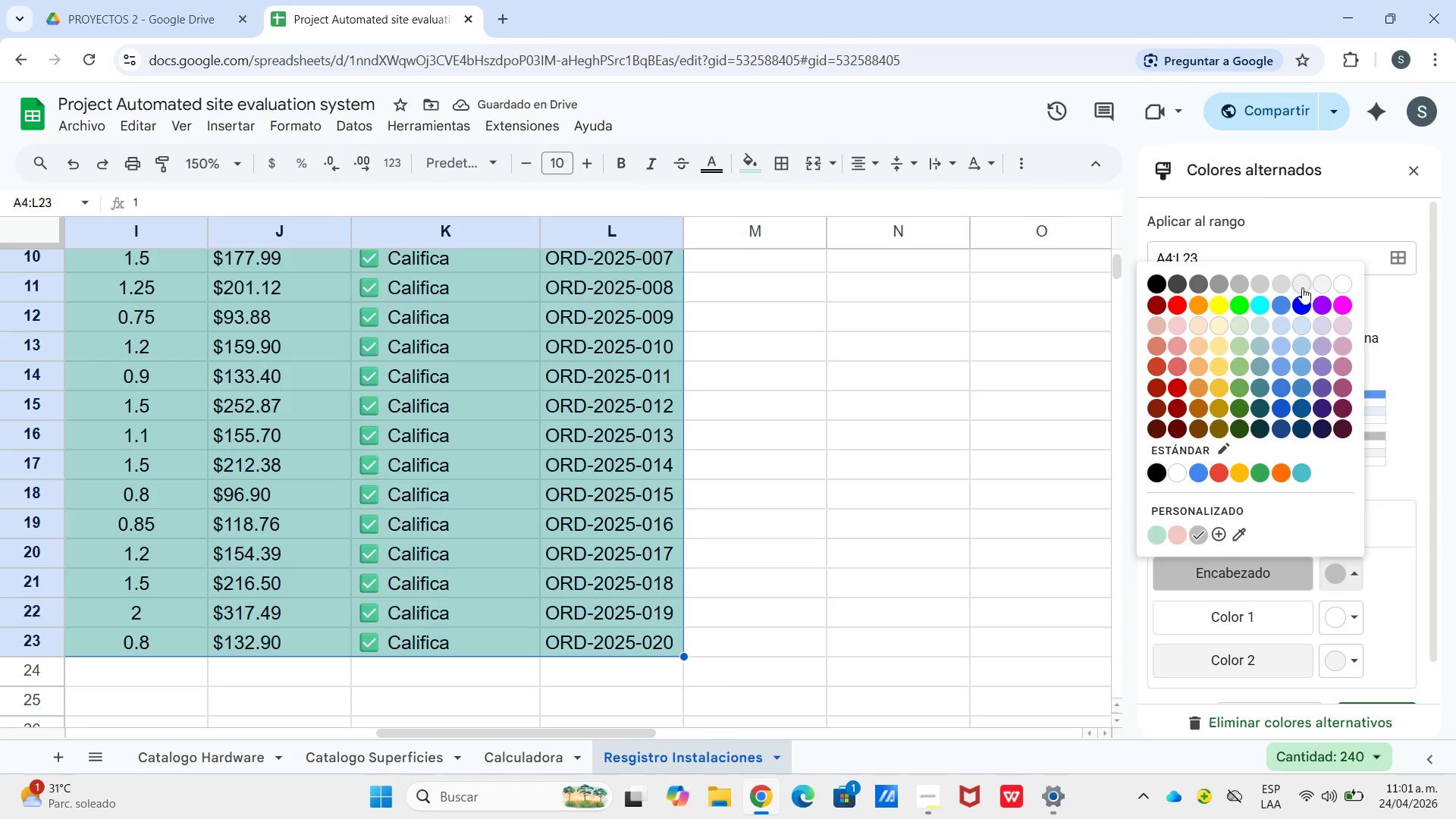 
left_click([1301, 287])
 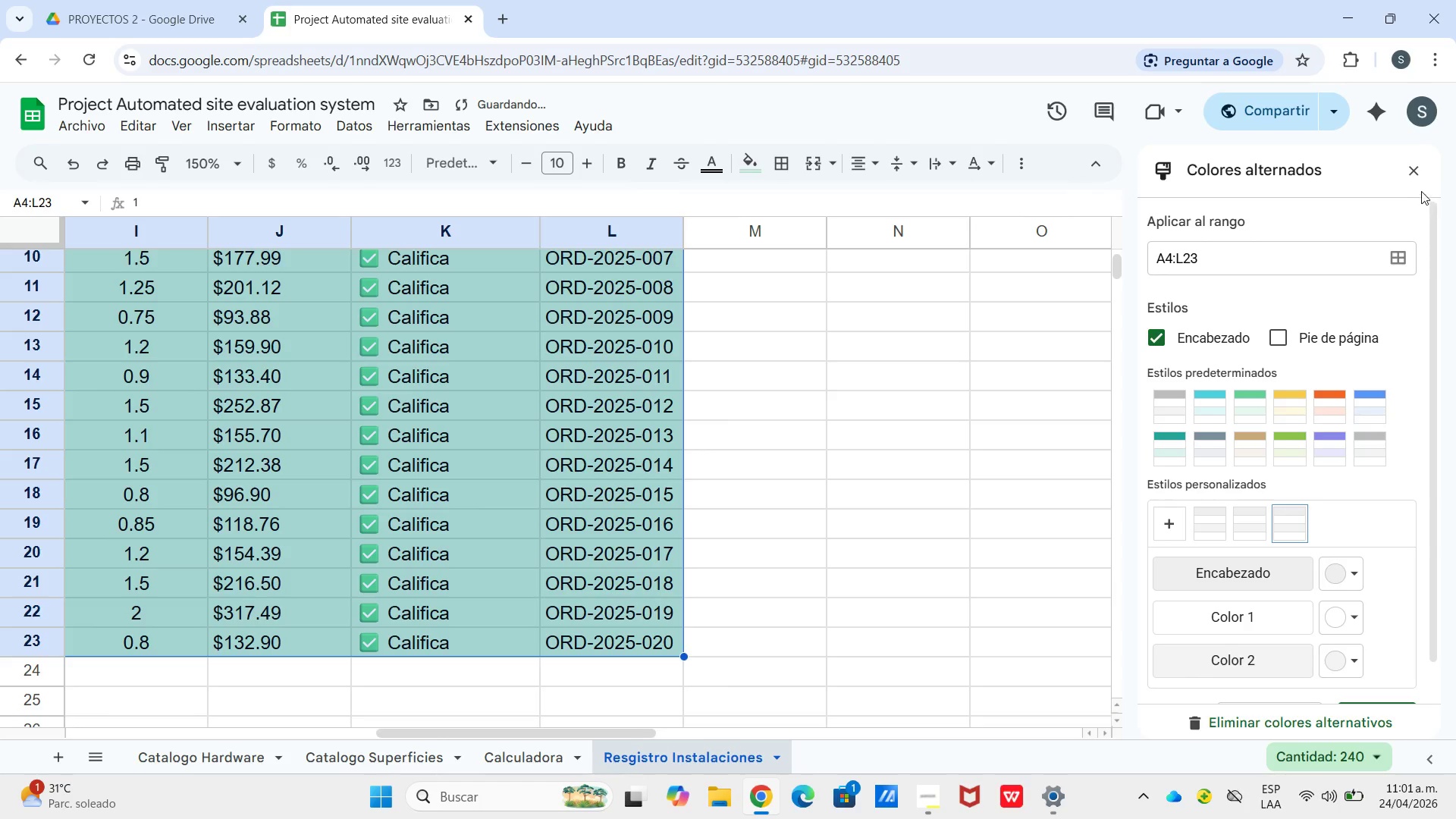 
left_click([1415, 171])
 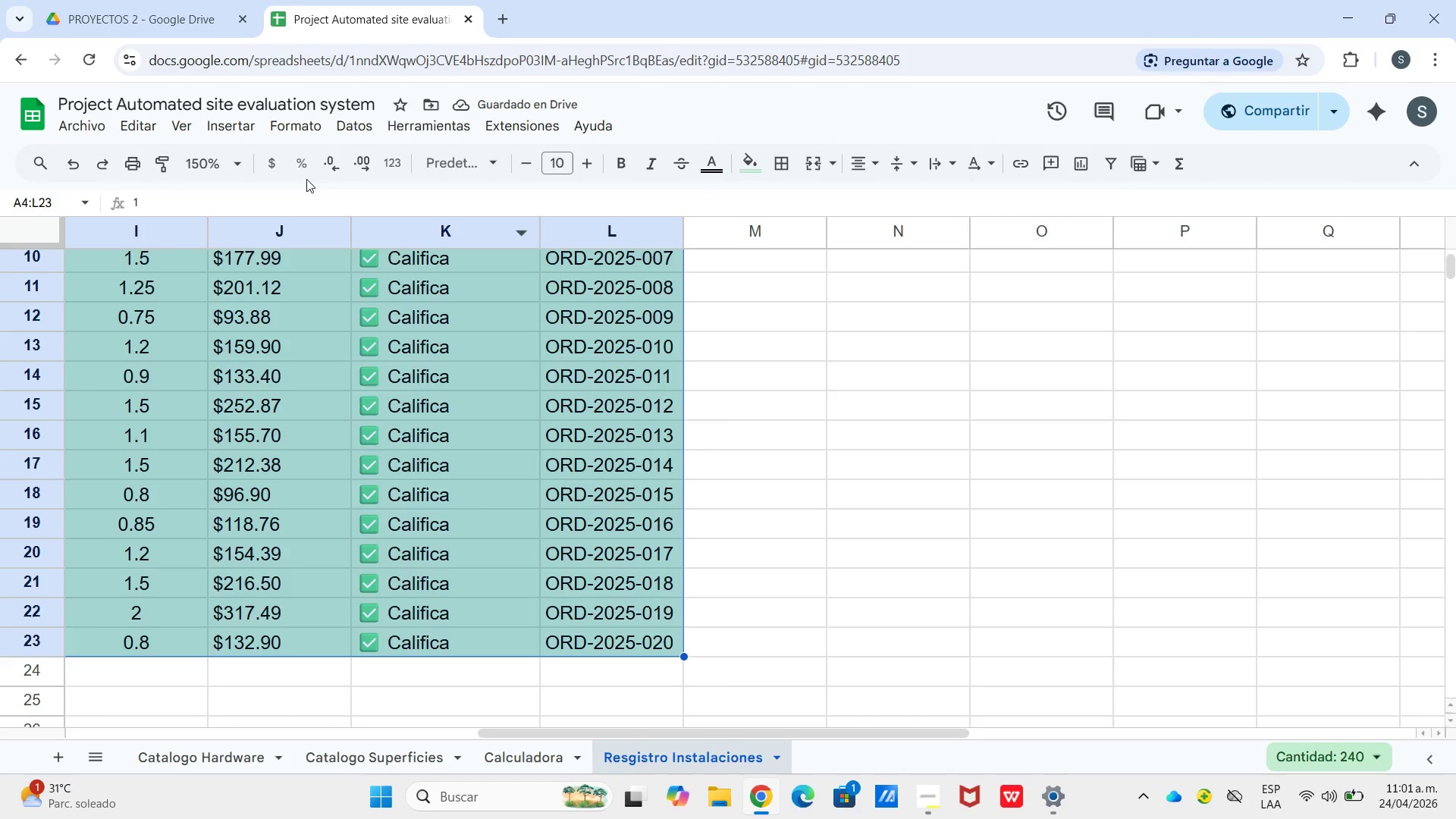 
left_click([291, 131])
 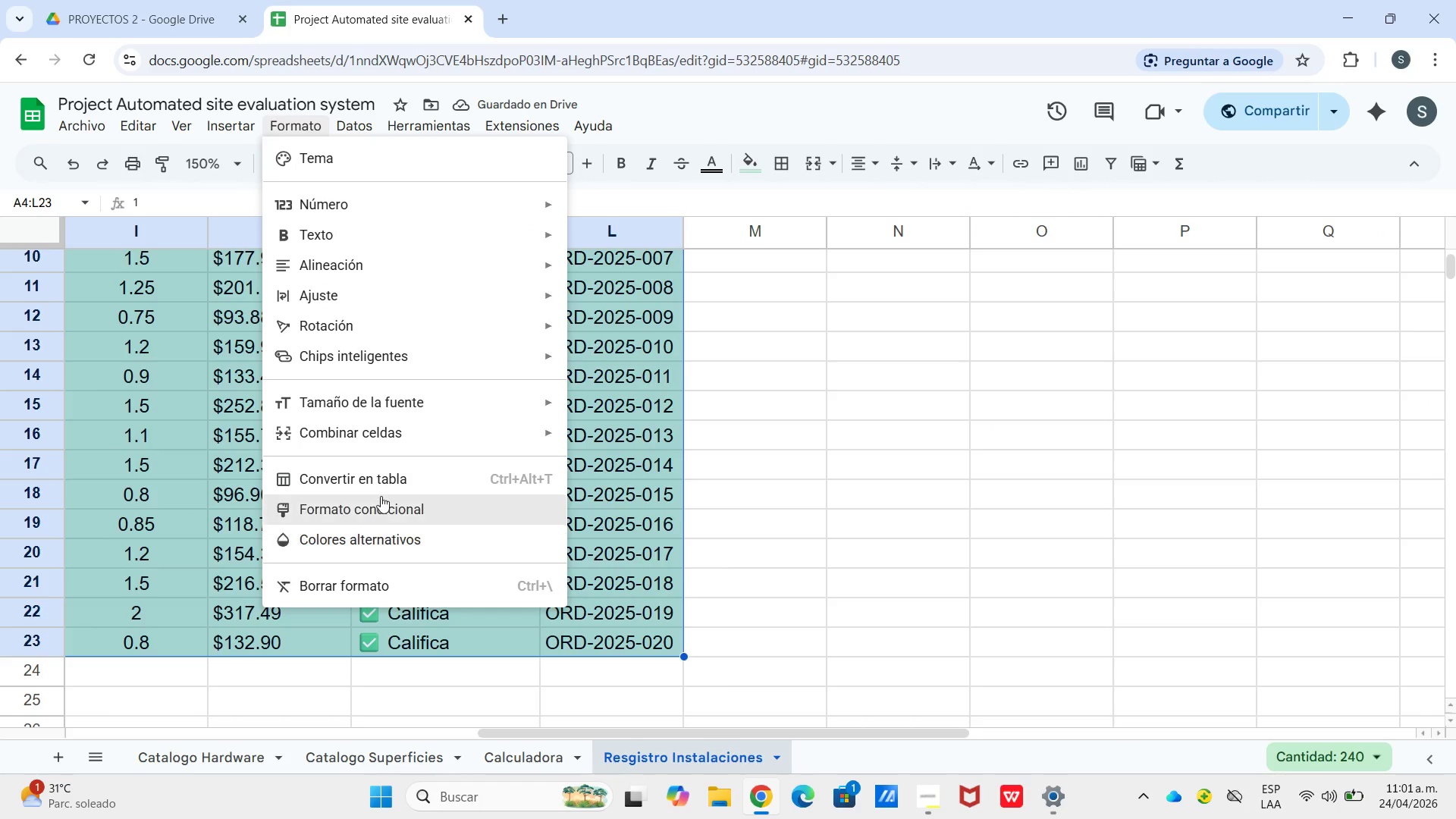 
left_click([381, 496])
 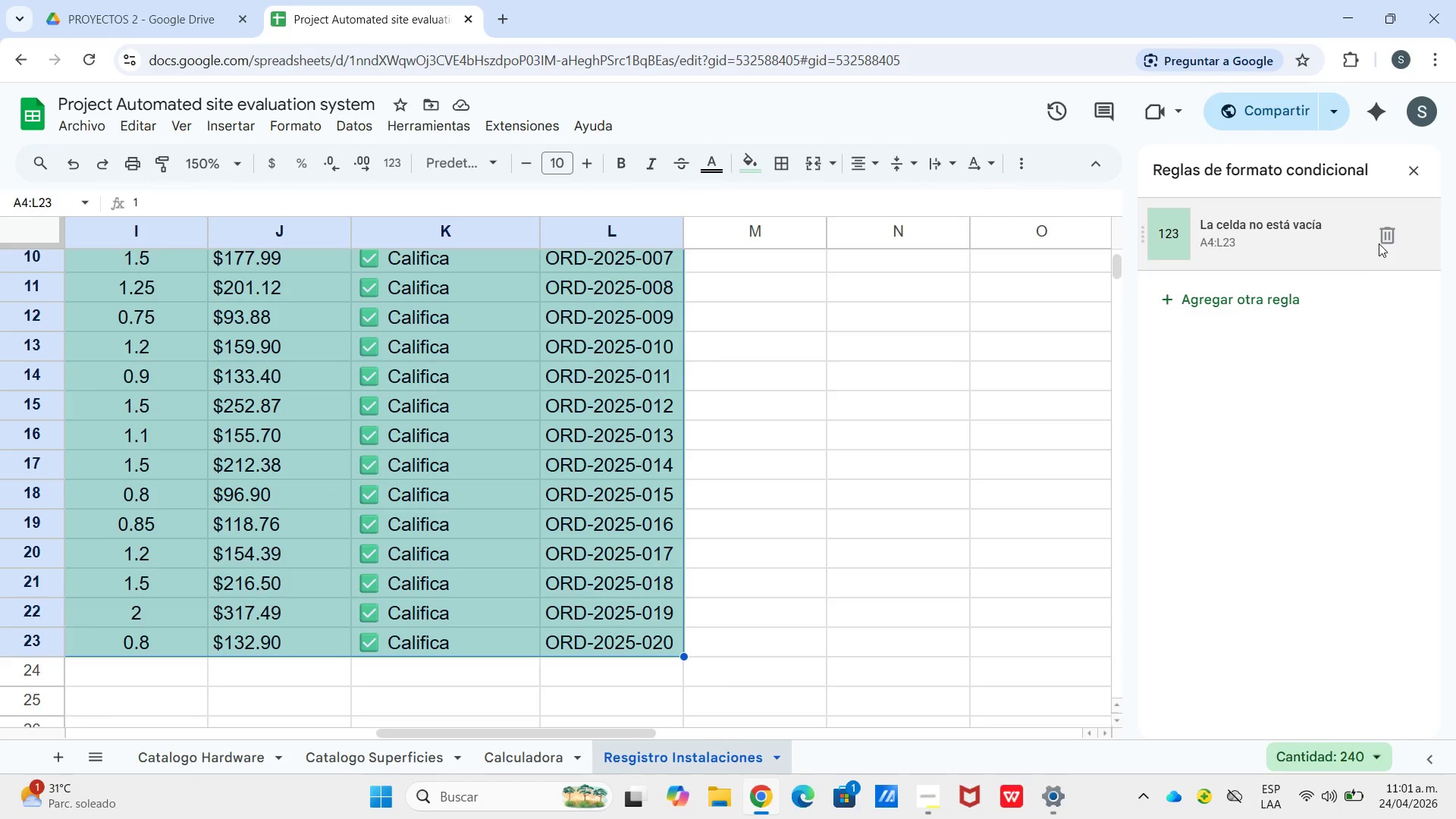 
left_click([1381, 237])
 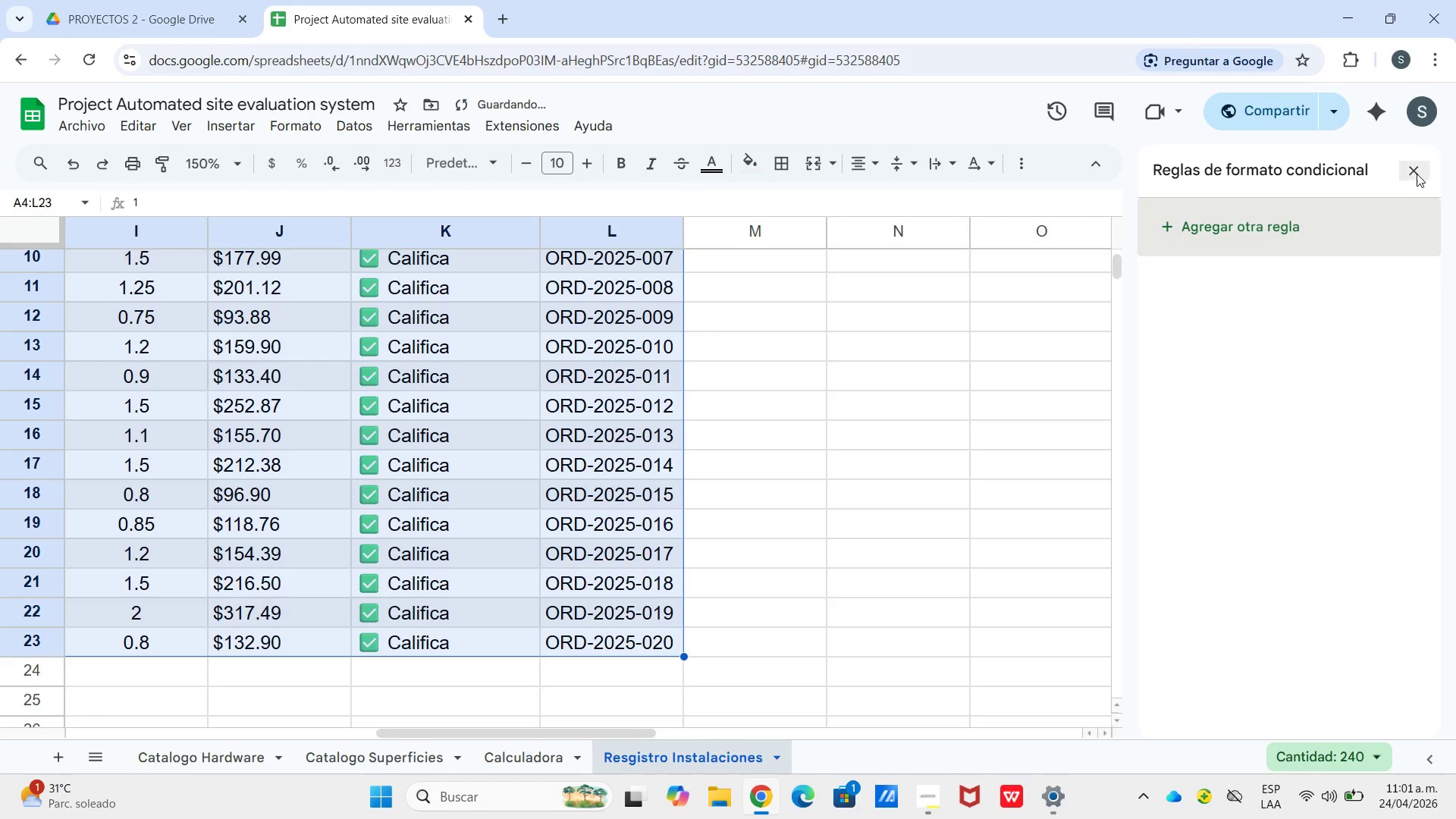 
left_click([1417, 171])
 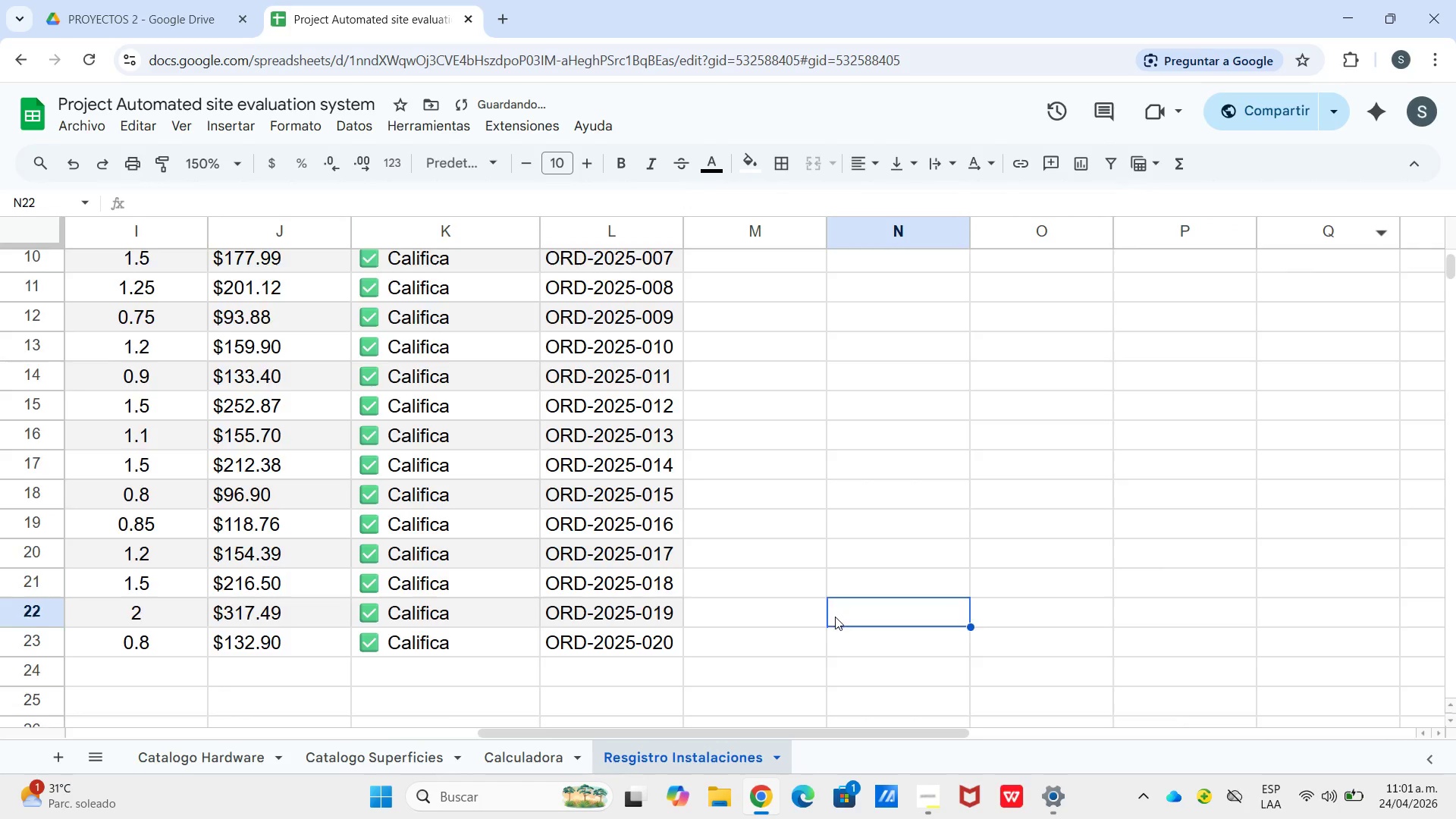 
scroll: coordinate [835, 617], scroll_direction: up, amount: 6.0
 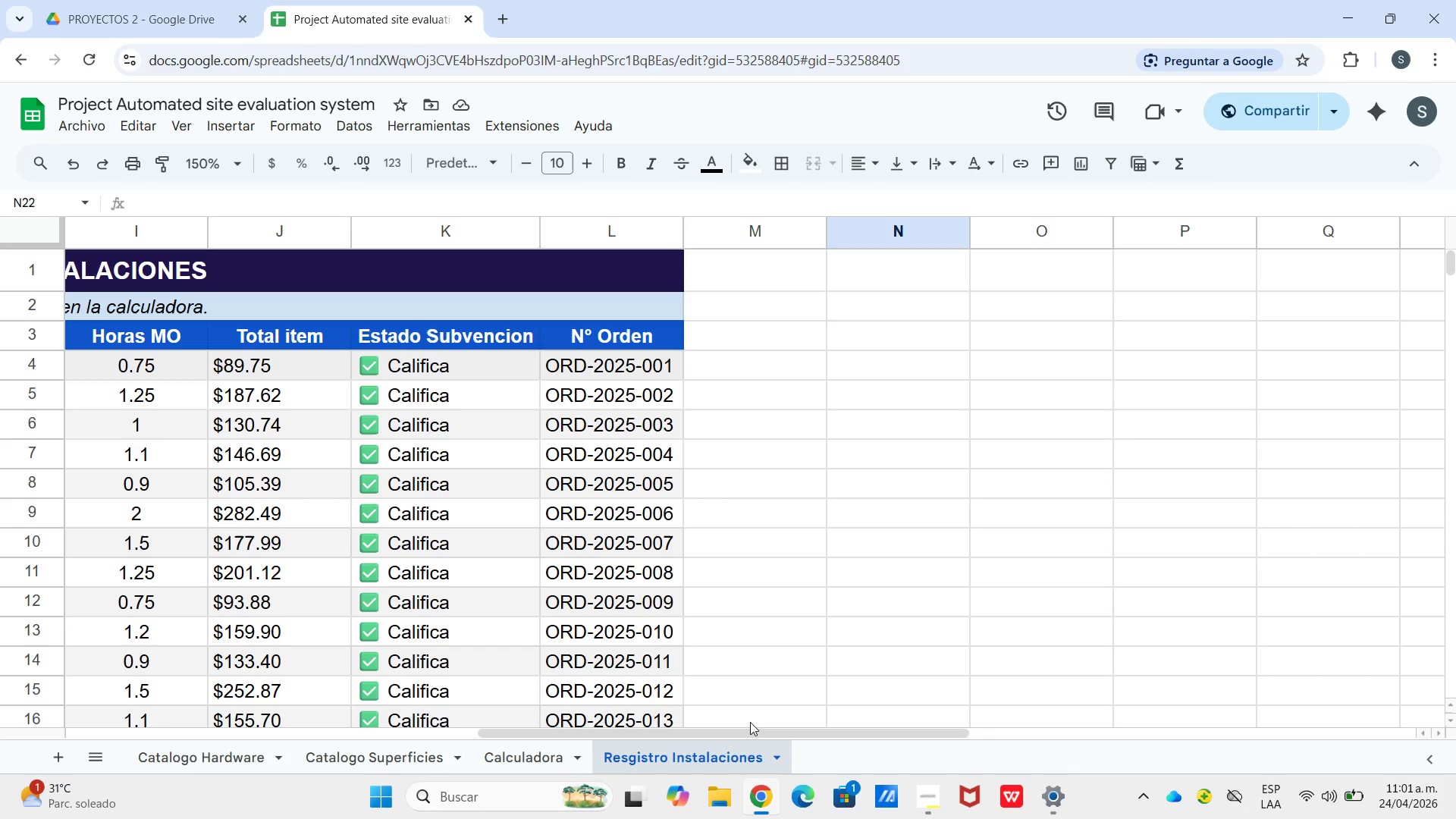 
wait(9.31)
 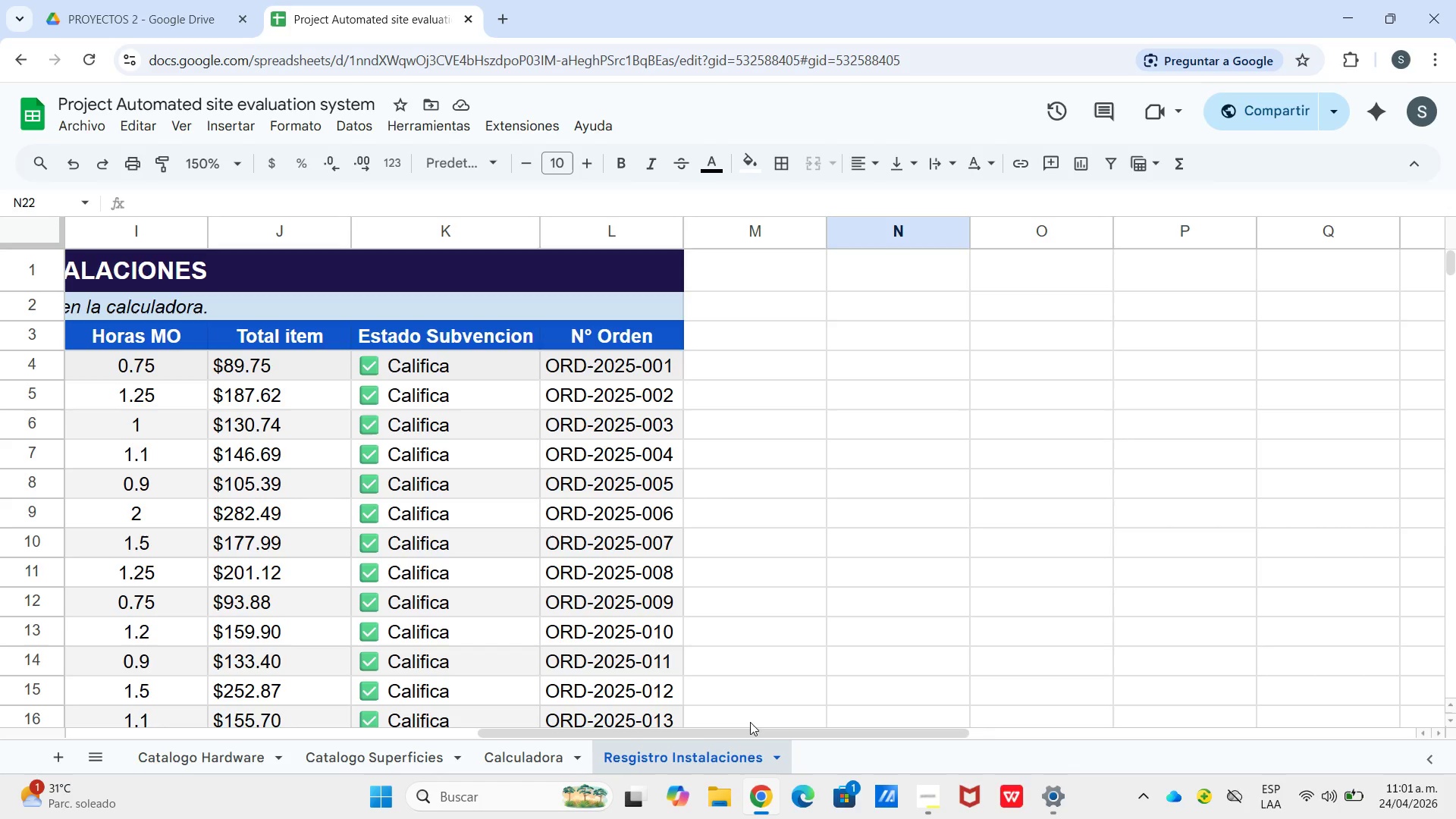 
left_click_drag(start_coordinate=[508, 736], to_coordinate=[0, 777])
 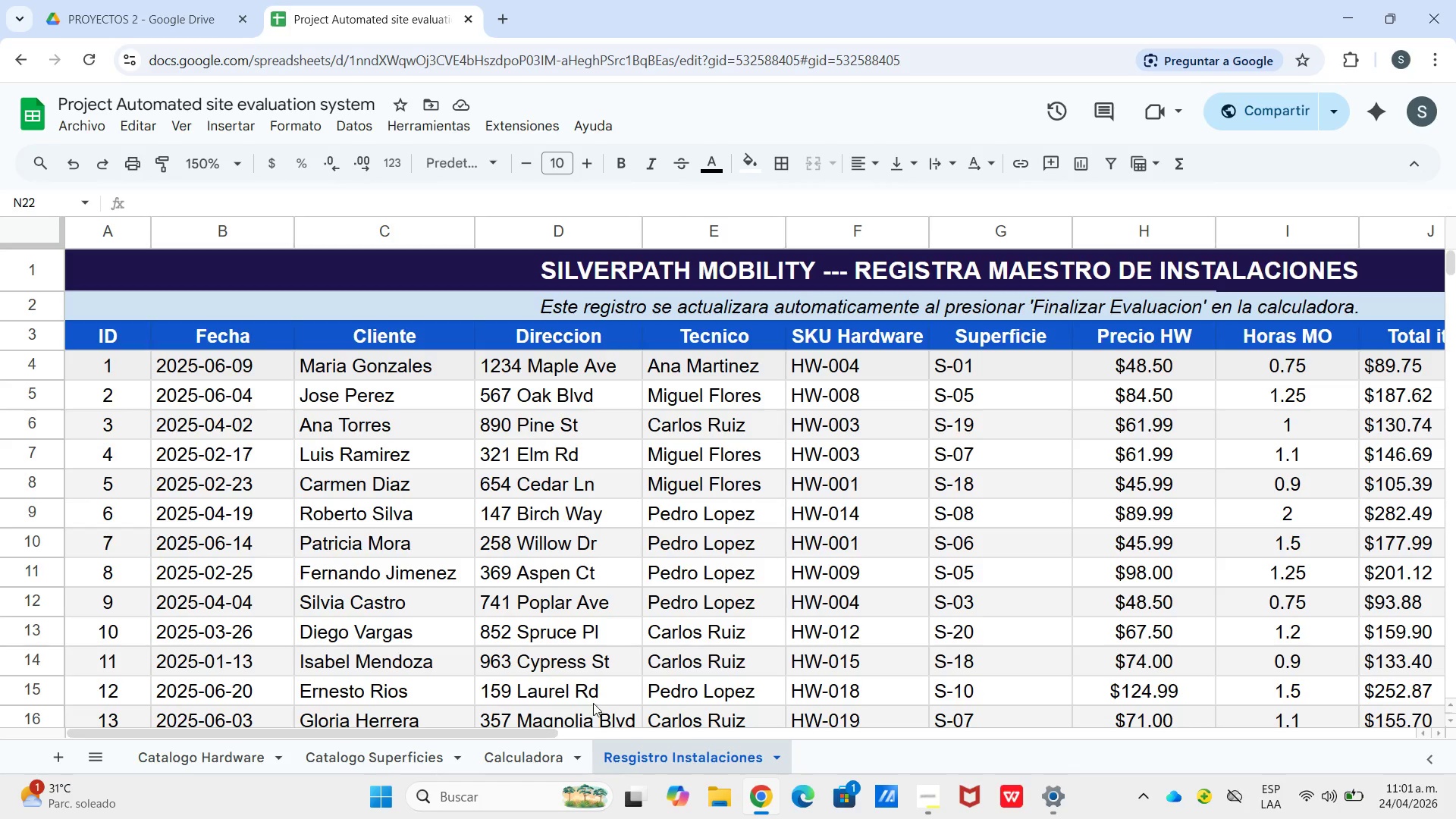 
left_click_drag(start_coordinate=[541, 733], to_coordinate=[622, 718])
 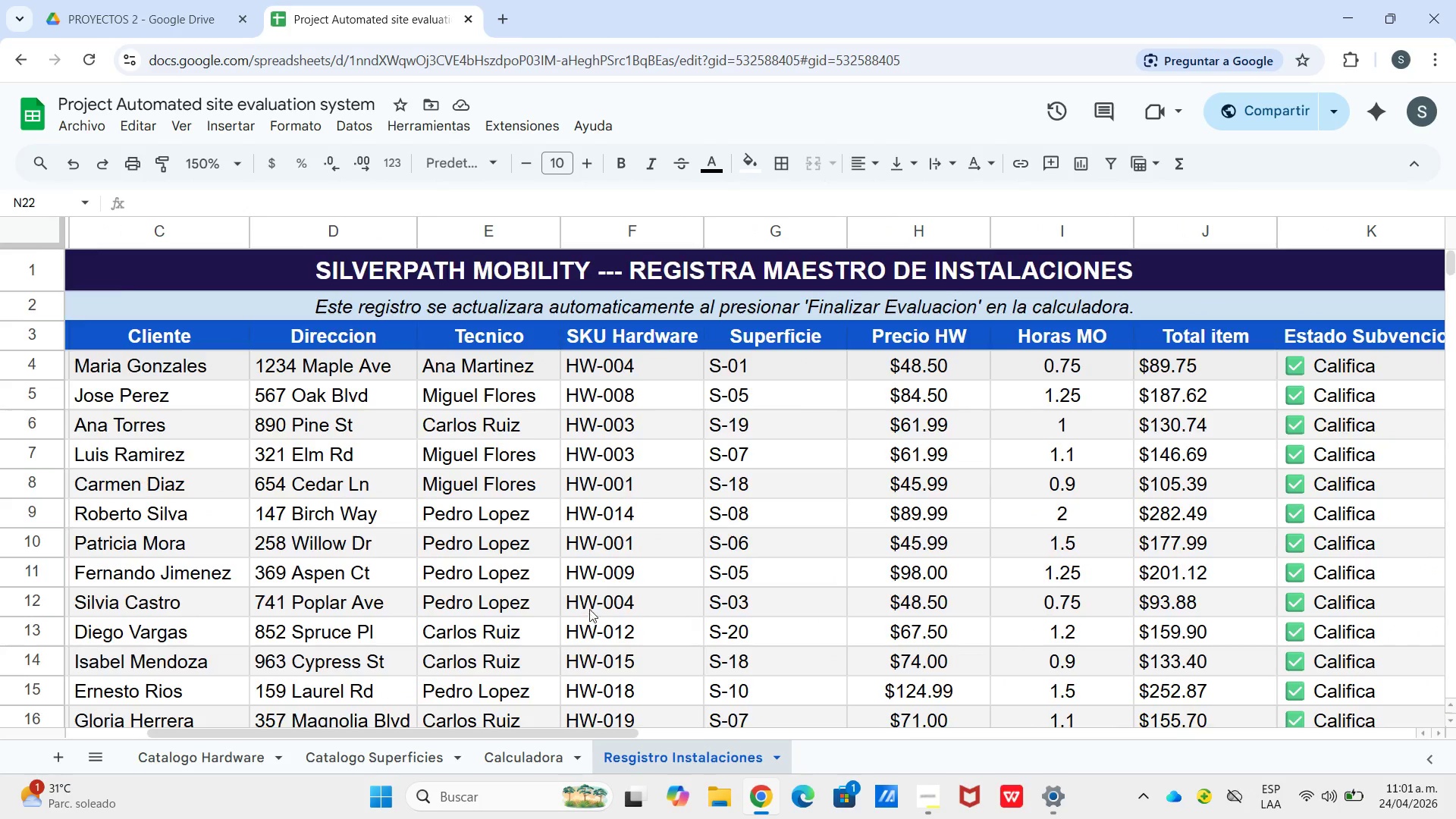 
scroll: coordinate [590, 617], scroll_direction: down, amount: 1.0
 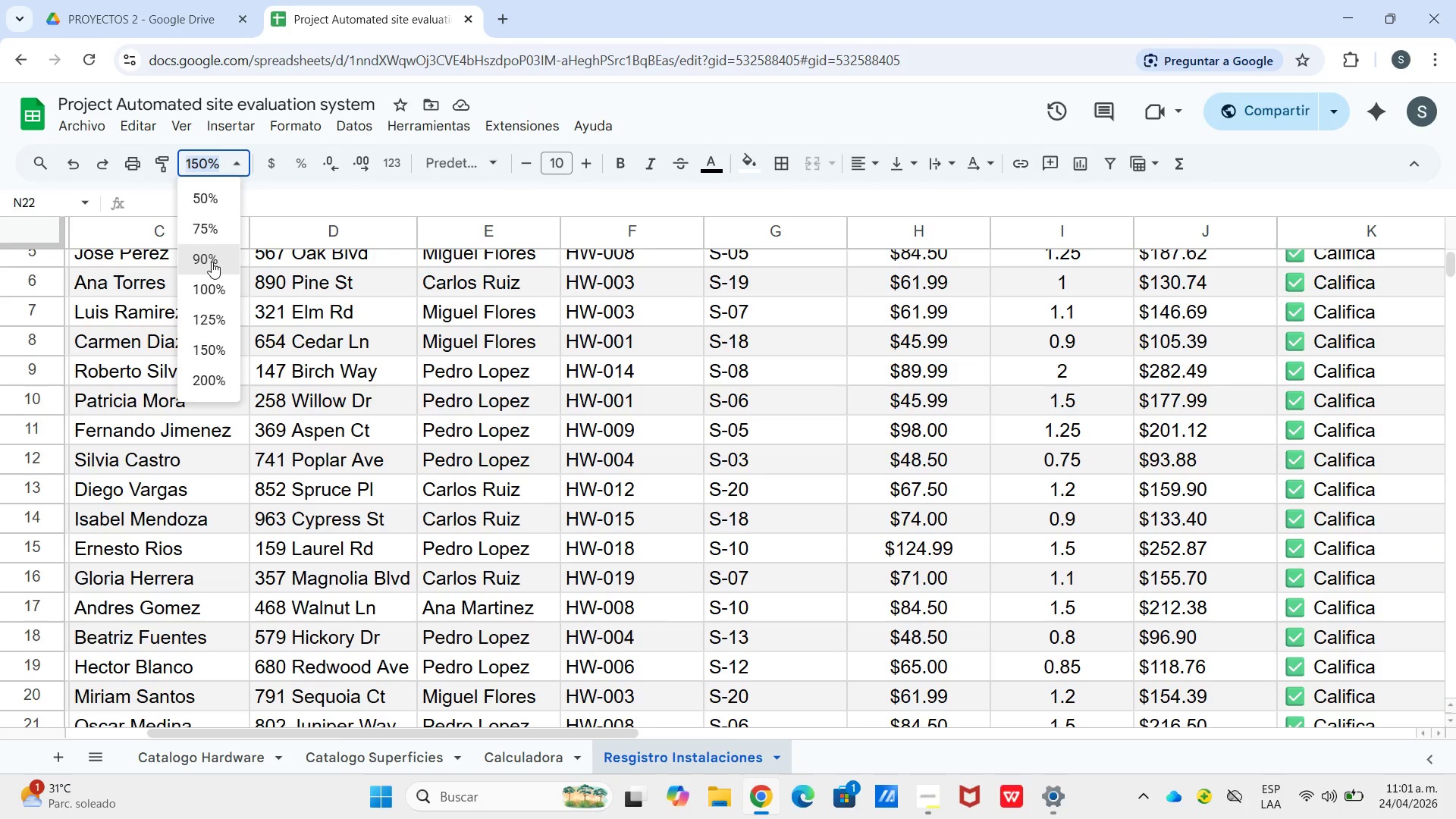 
left_click([212, 277])
 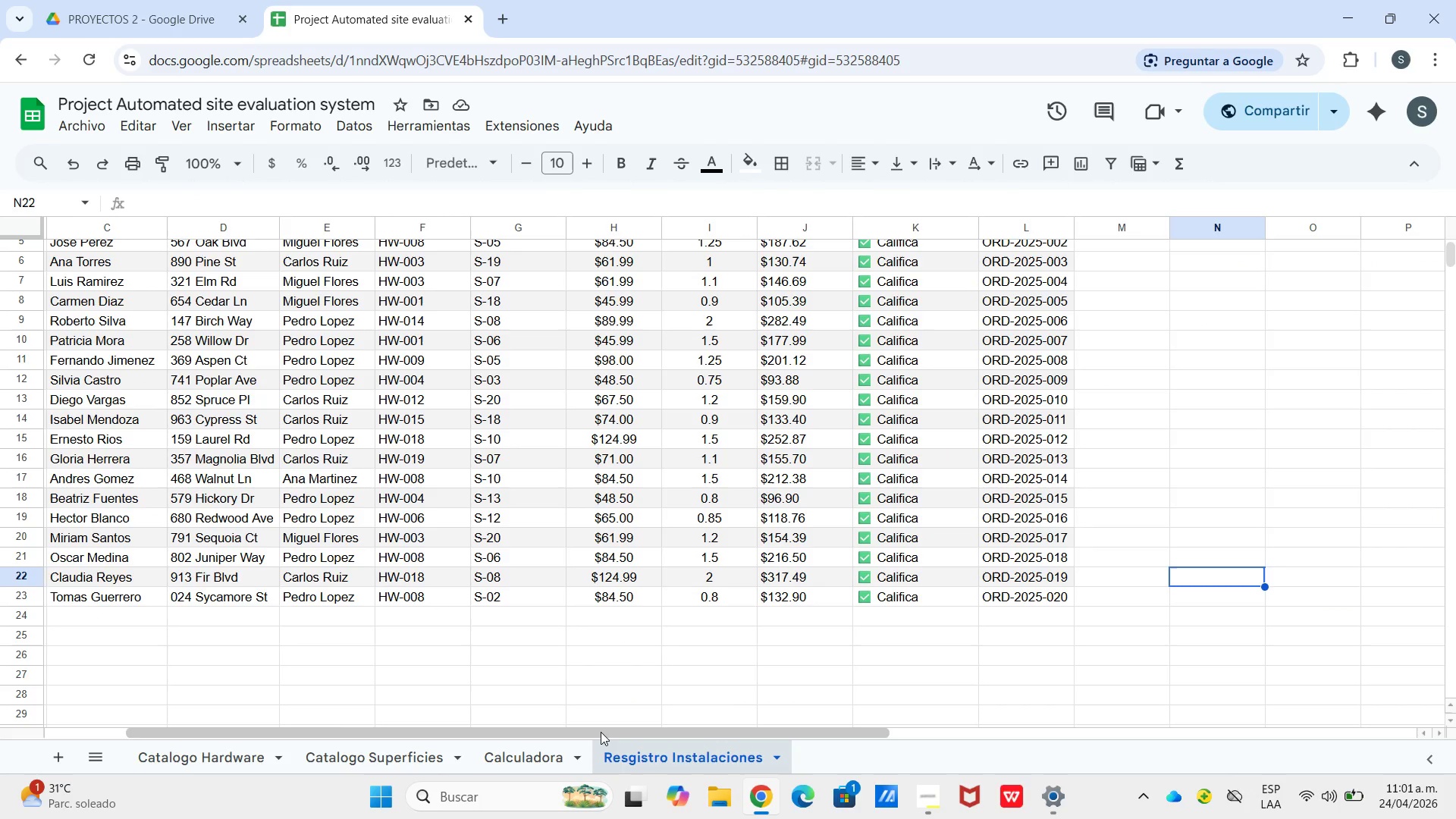 
left_click_drag(start_coordinate=[600, 729], to_coordinate=[579, 730])
 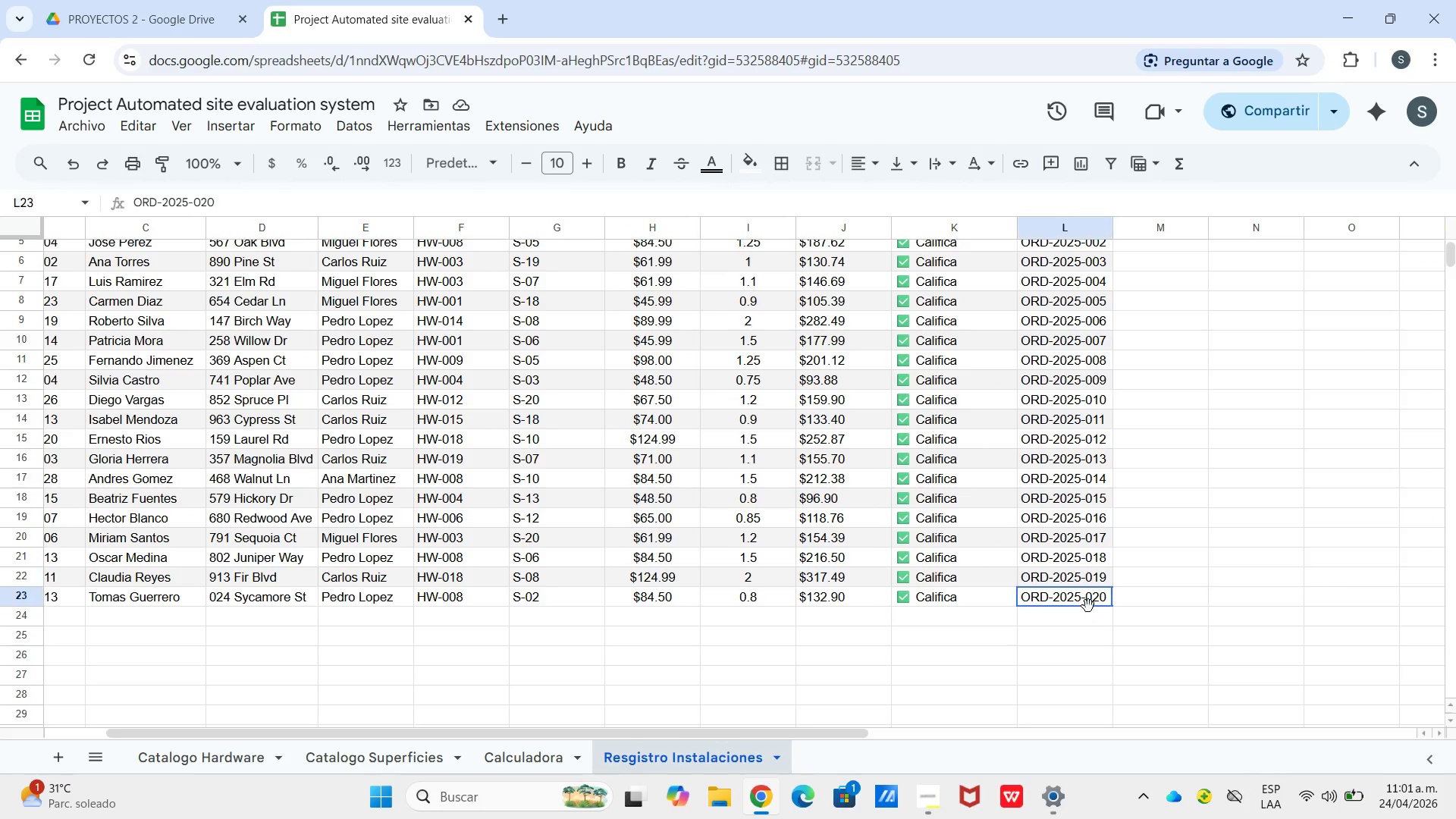 
left_click_drag(start_coordinate=[1088, 606], to_coordinate=[76, 256])
 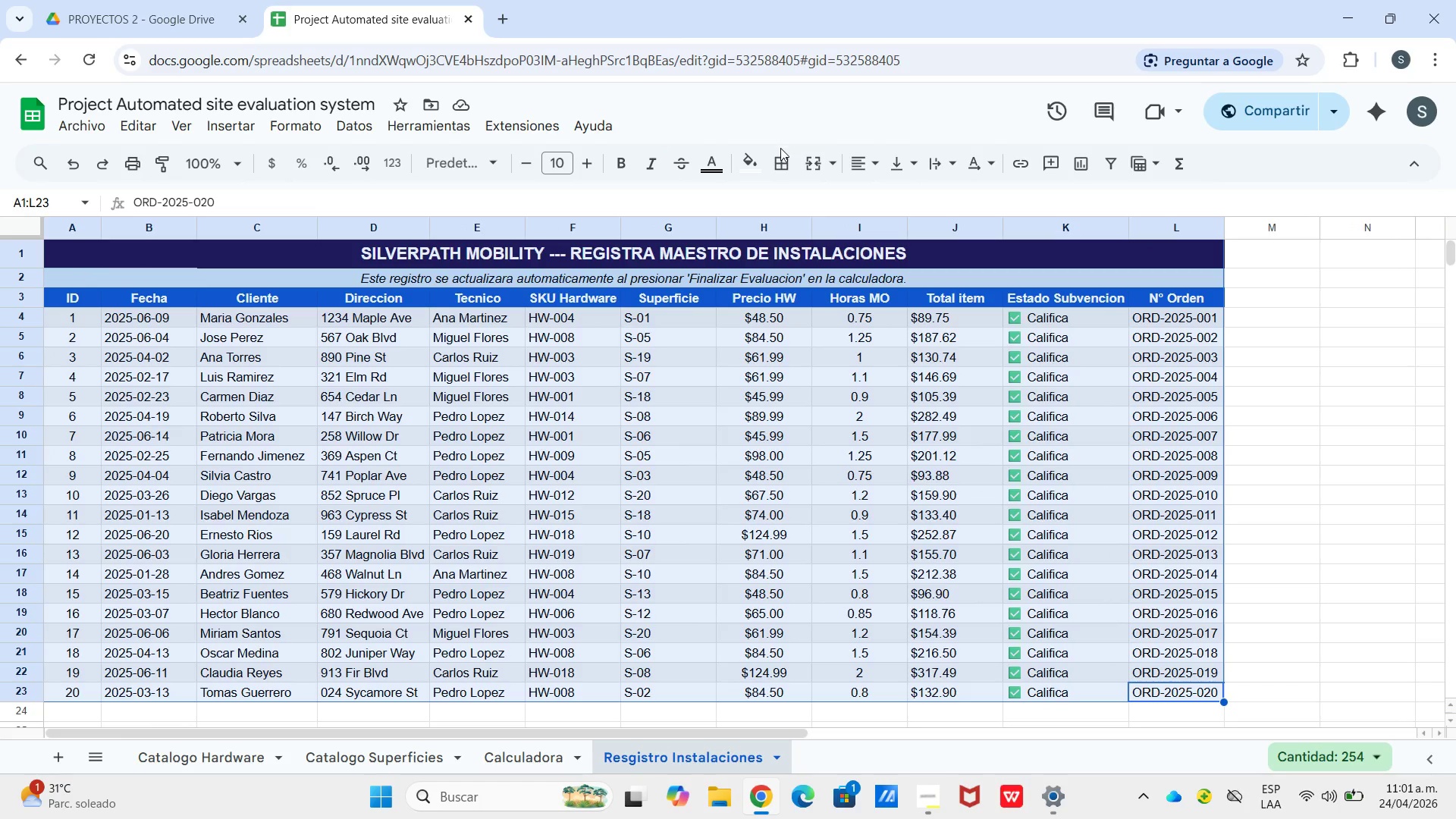 
scroll: coordinate [169, 249], scroll_direction: up, amount: 1.0
 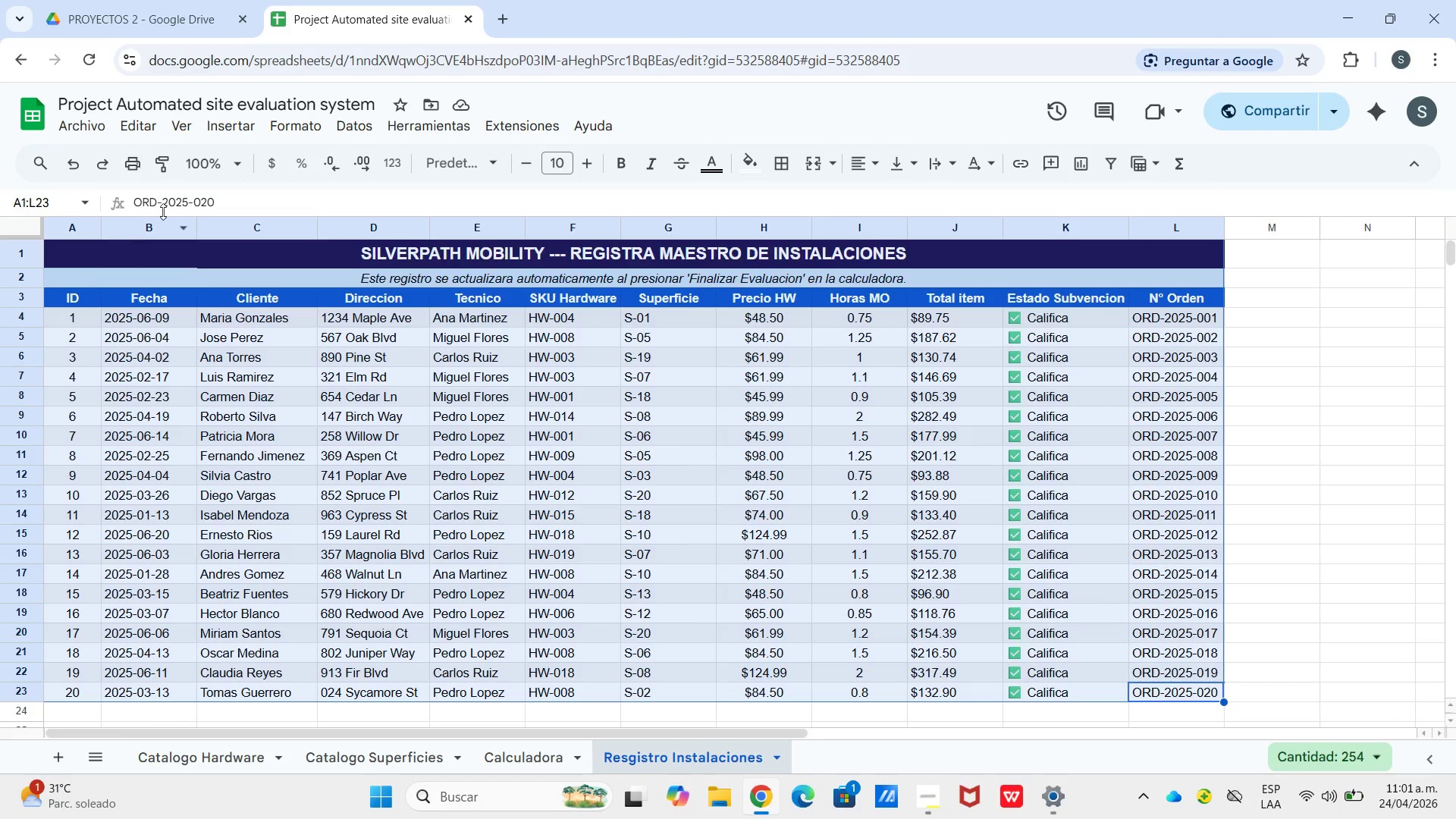 
left_click_drag(start_coordinate=[776, 160], to_coordinate=[779, 171])
 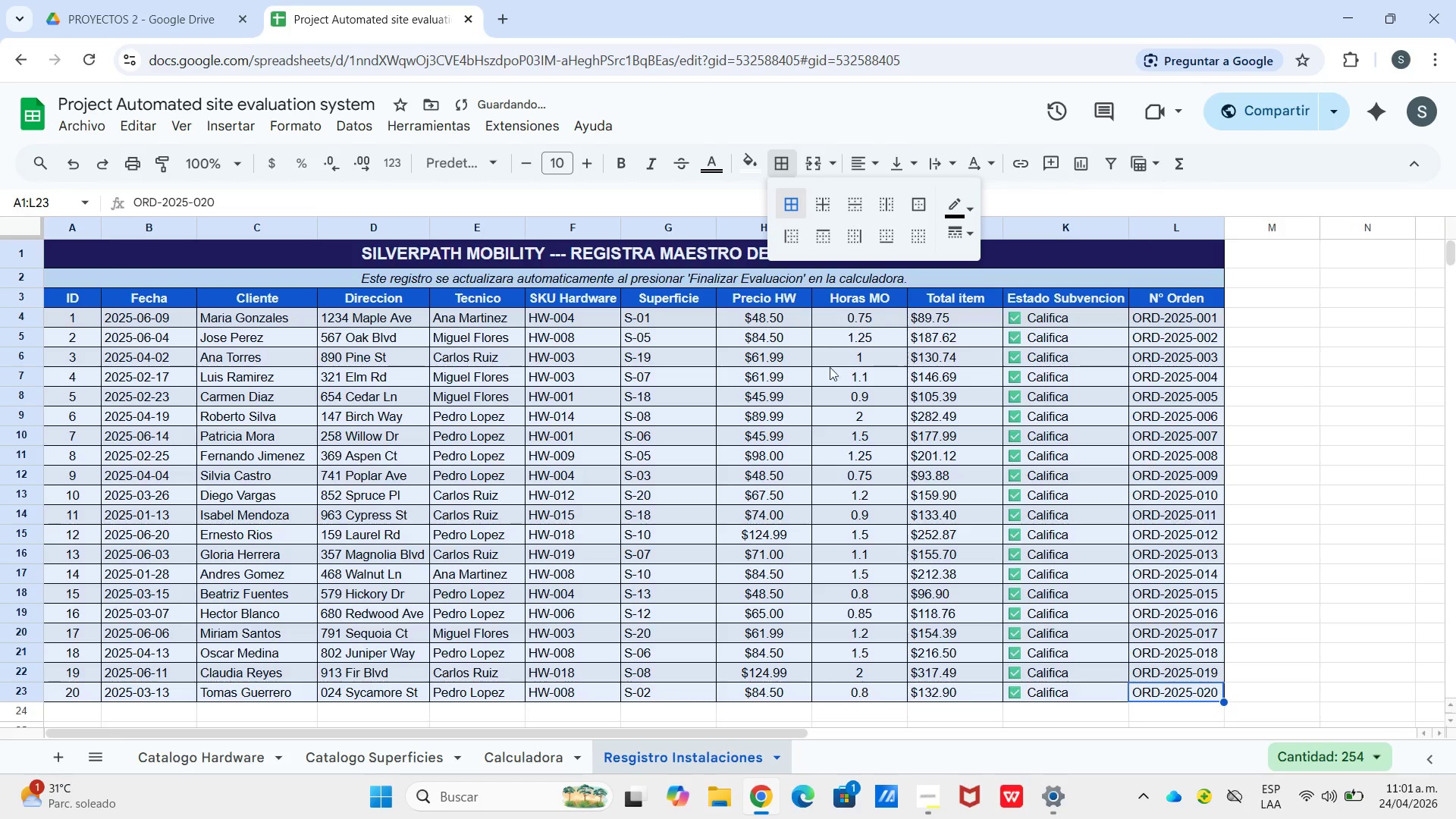 
double_click([839, 397])
 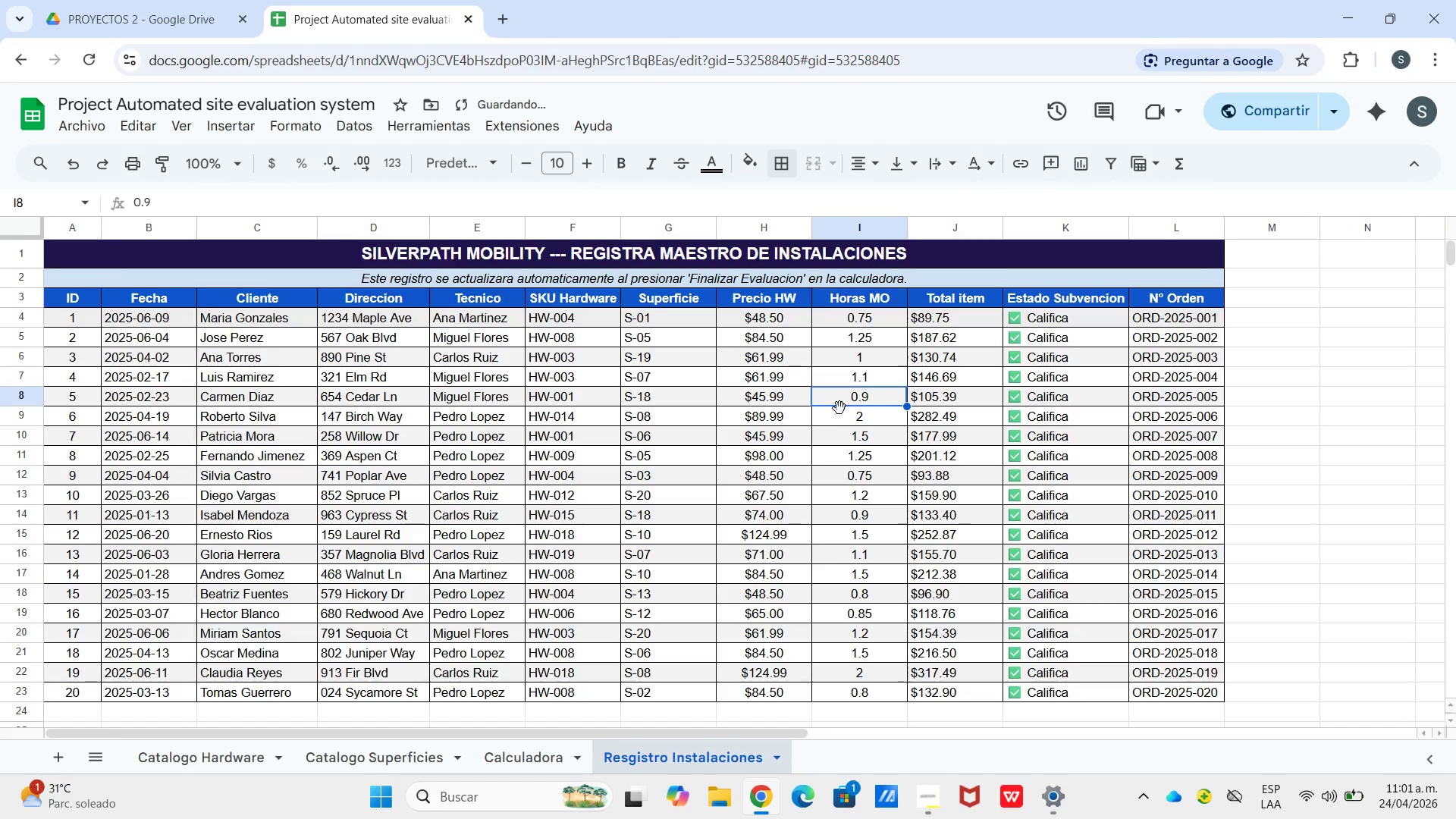 
scroll: coordinate [840, 422], scroll_direction: up, amount: 5.0
 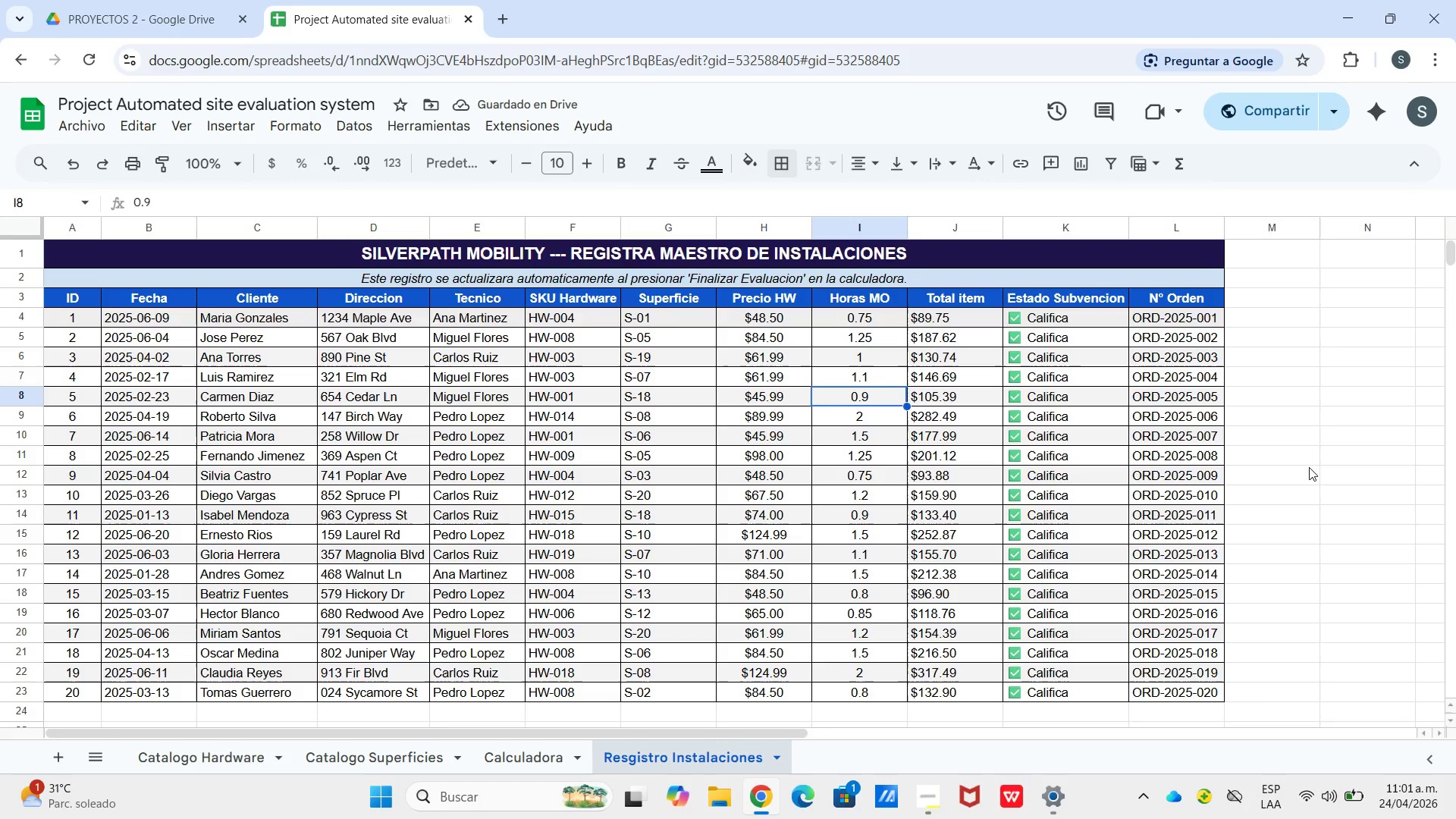 
left_click([1309, 467])
 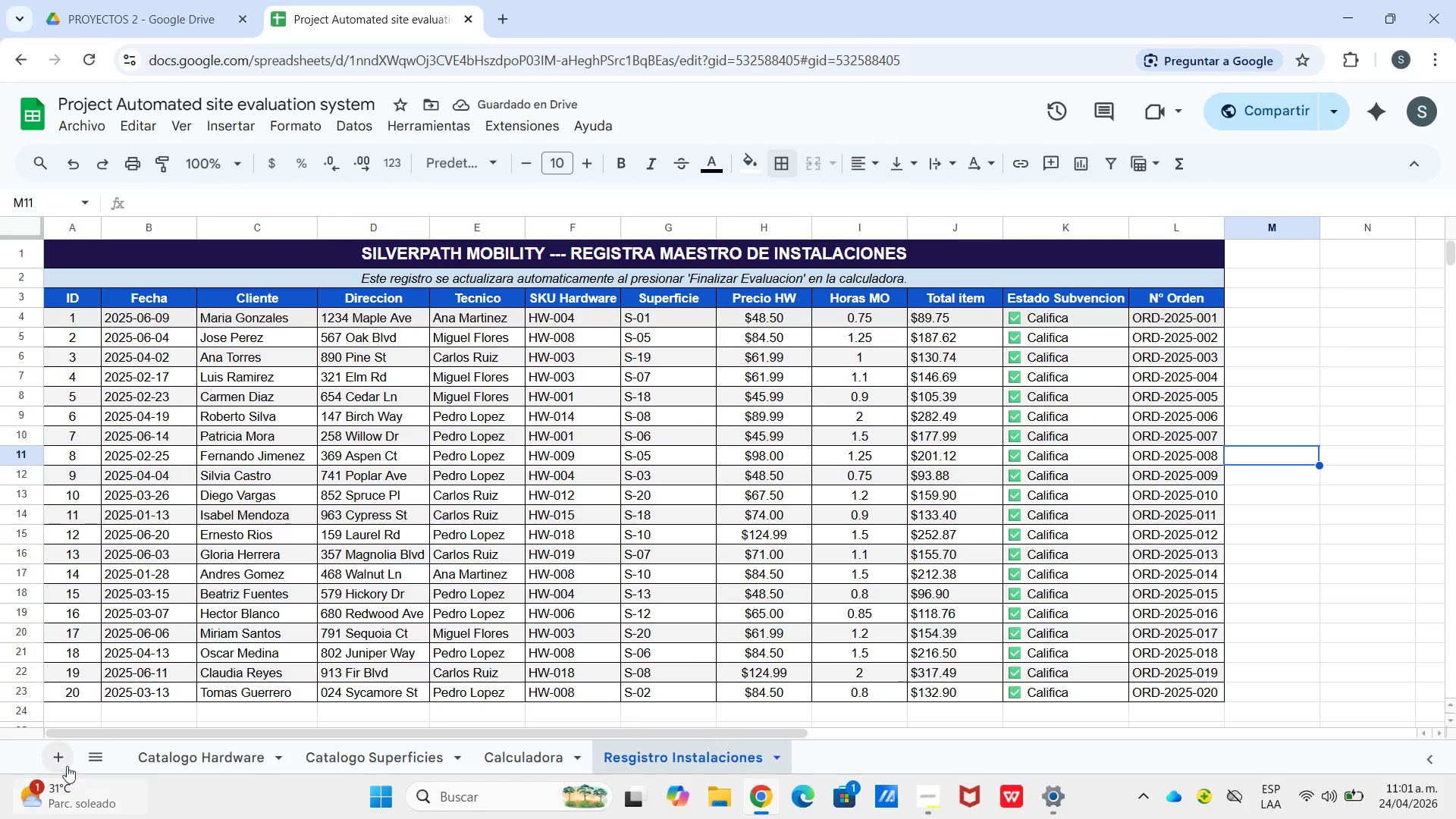 
left_click([64, 755])
 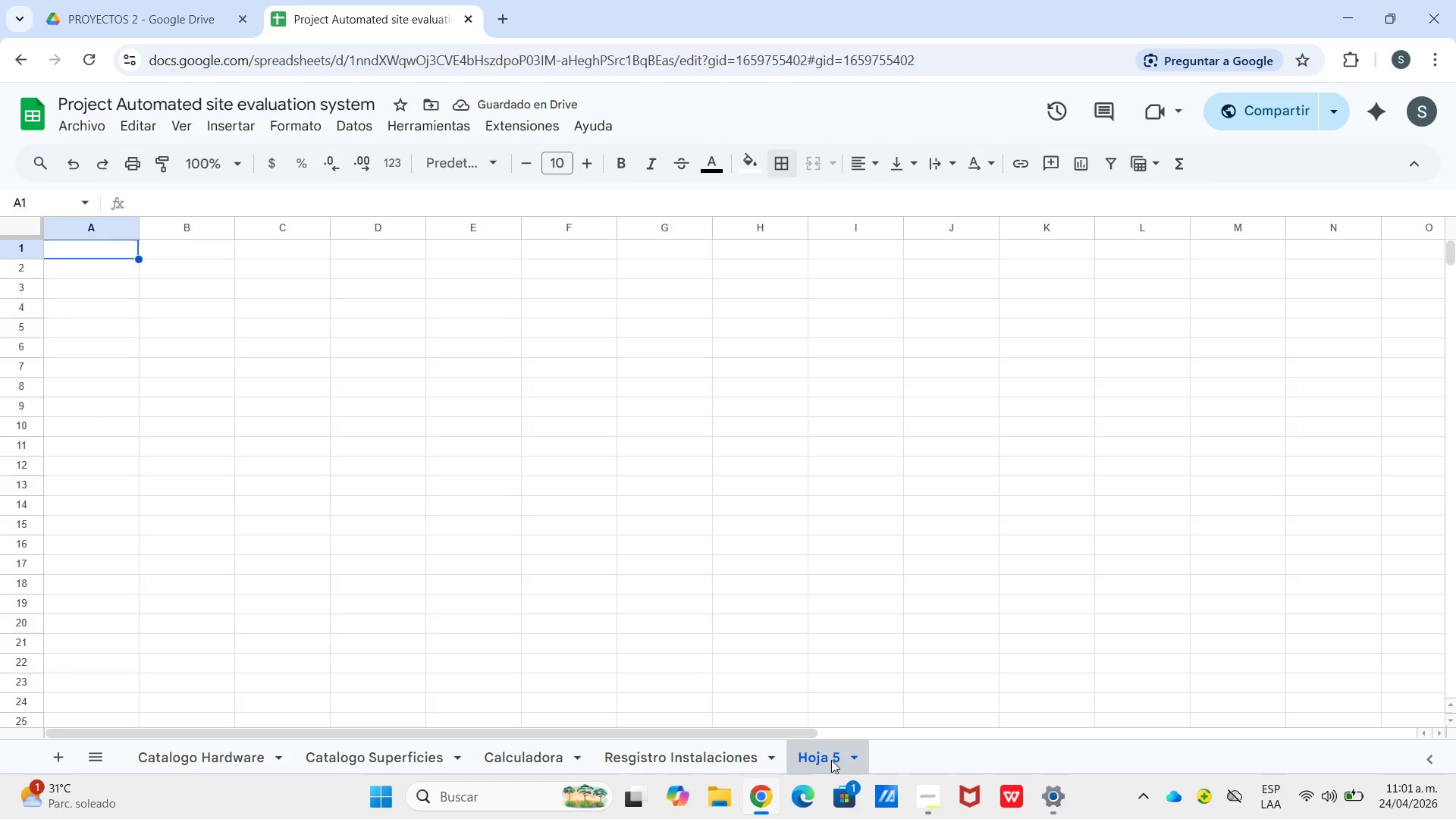 
wait(9.02)
 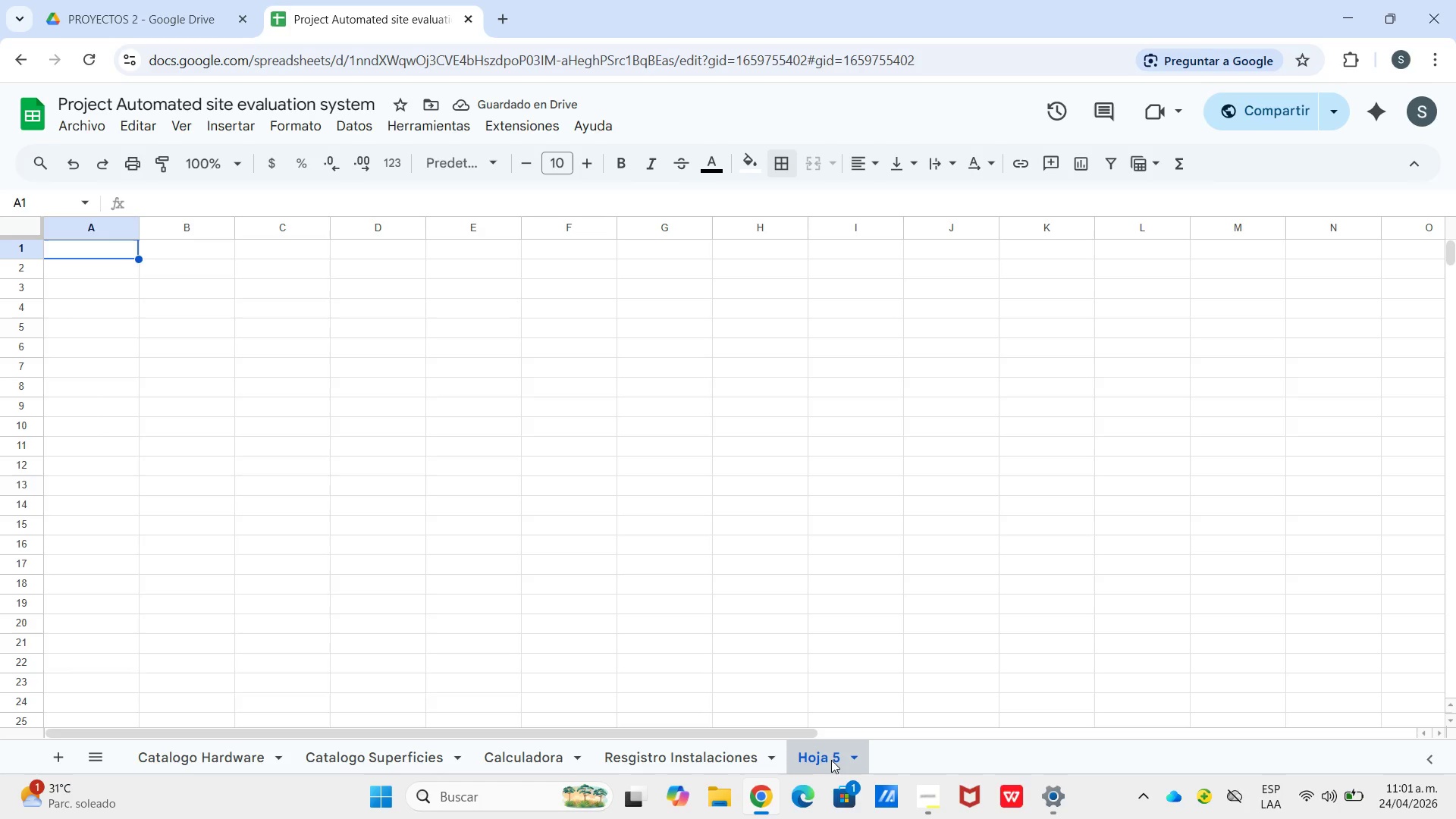 
double_click([830, 759])
 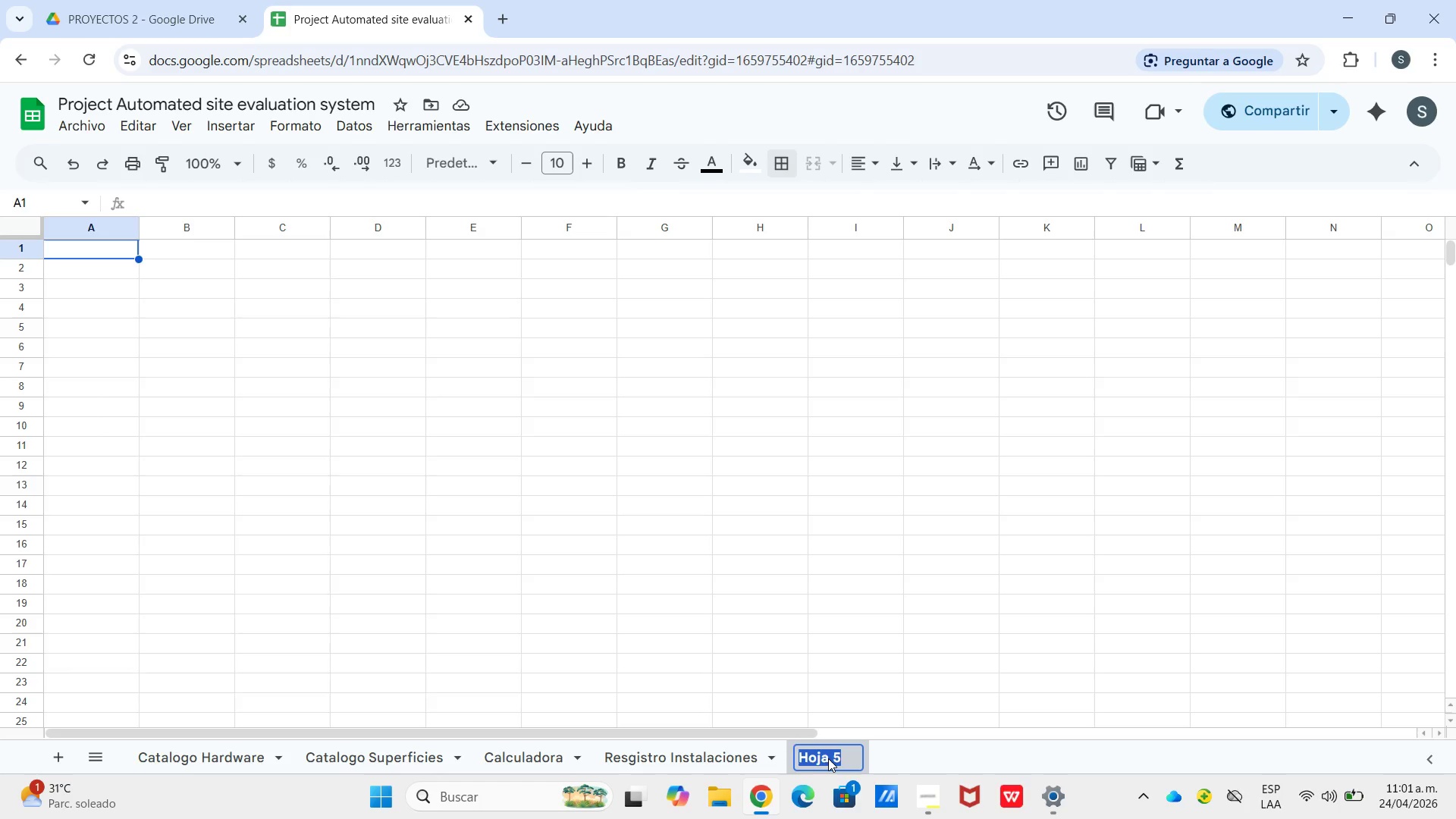 
type(Appp)
key(Backspace)
type(s Script)
 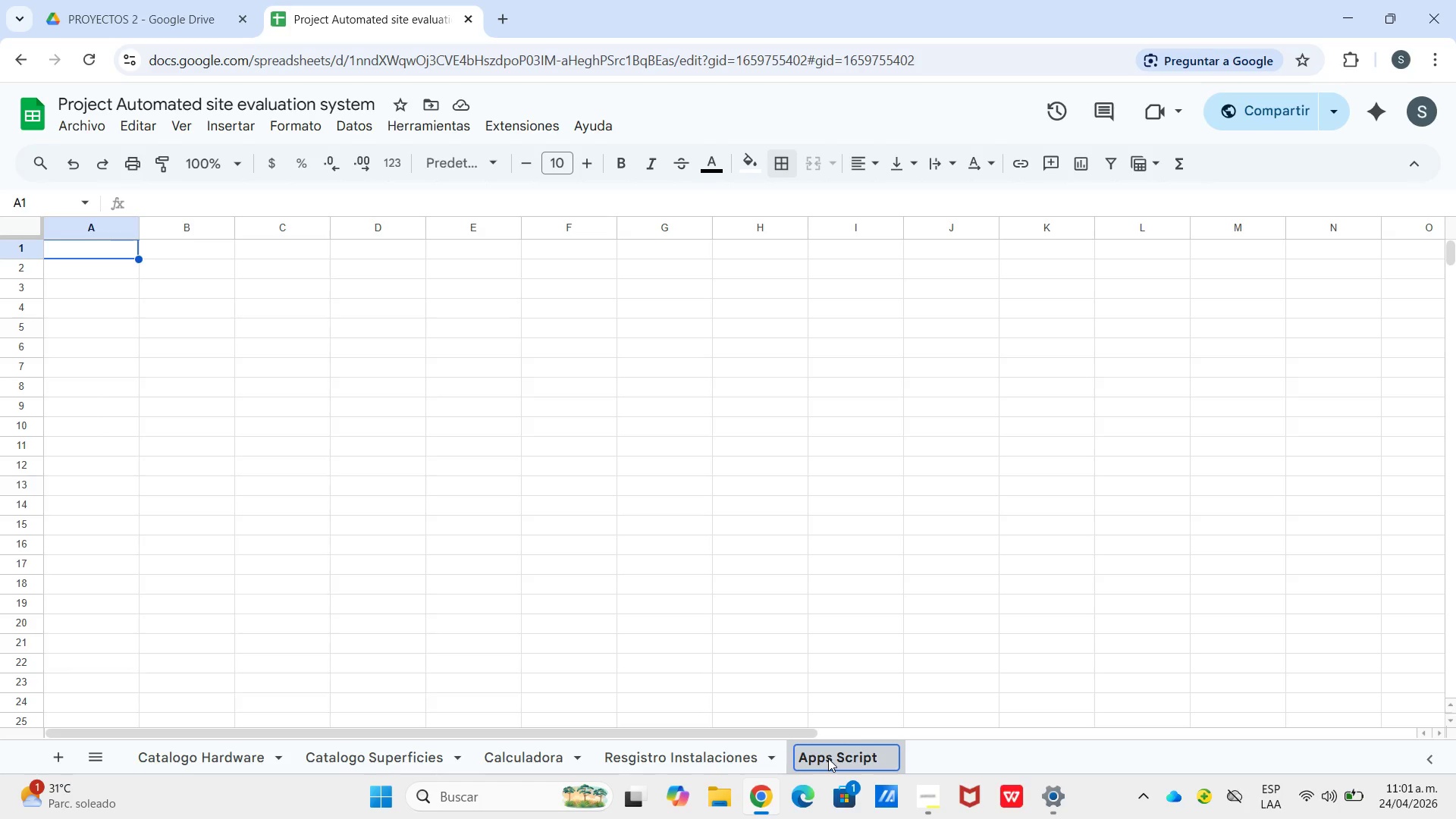 
wait(11.81)
 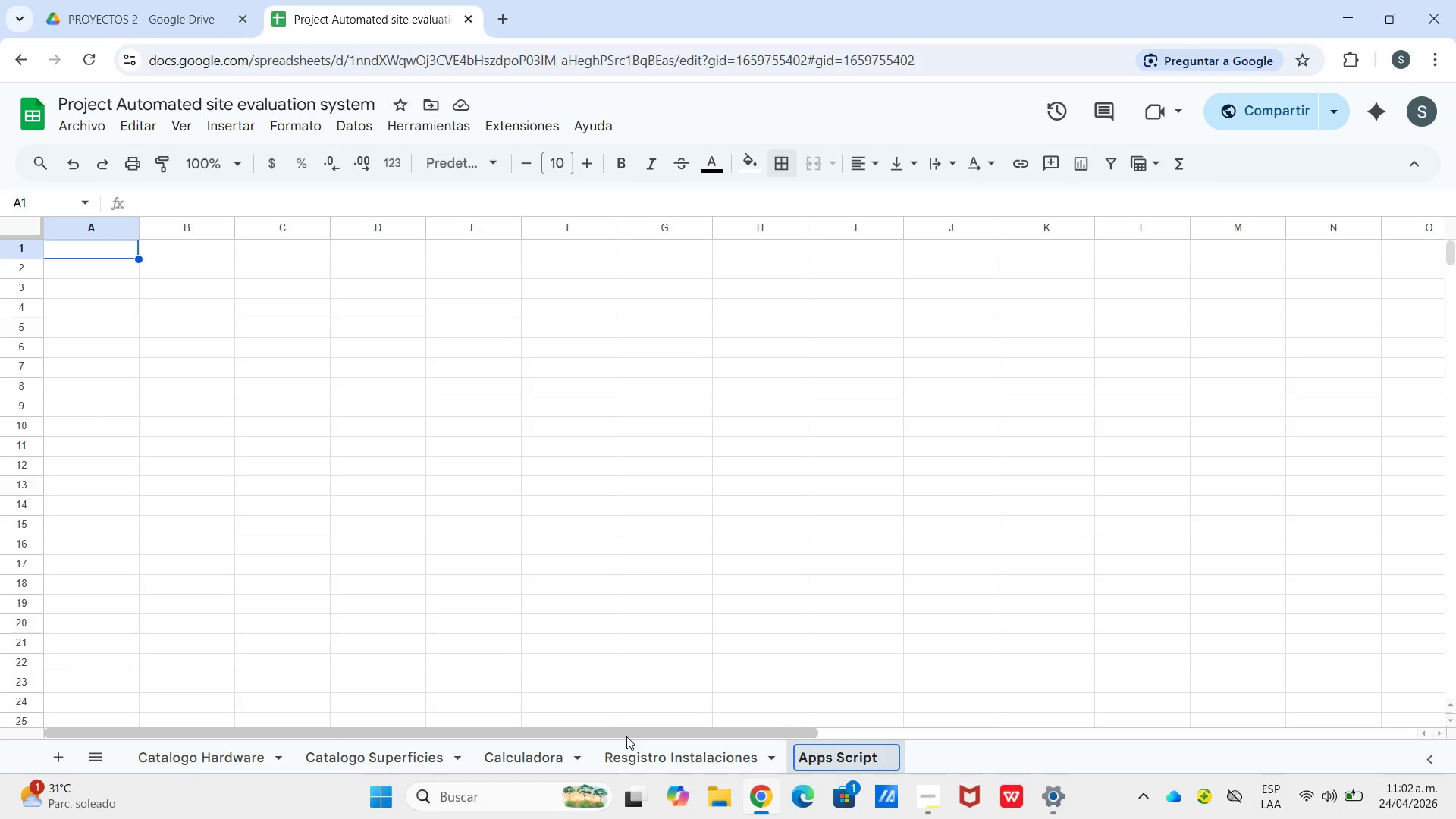 
left_click_drag(start_coordinate=[106, 247], to_coordinate=[189, 243])
 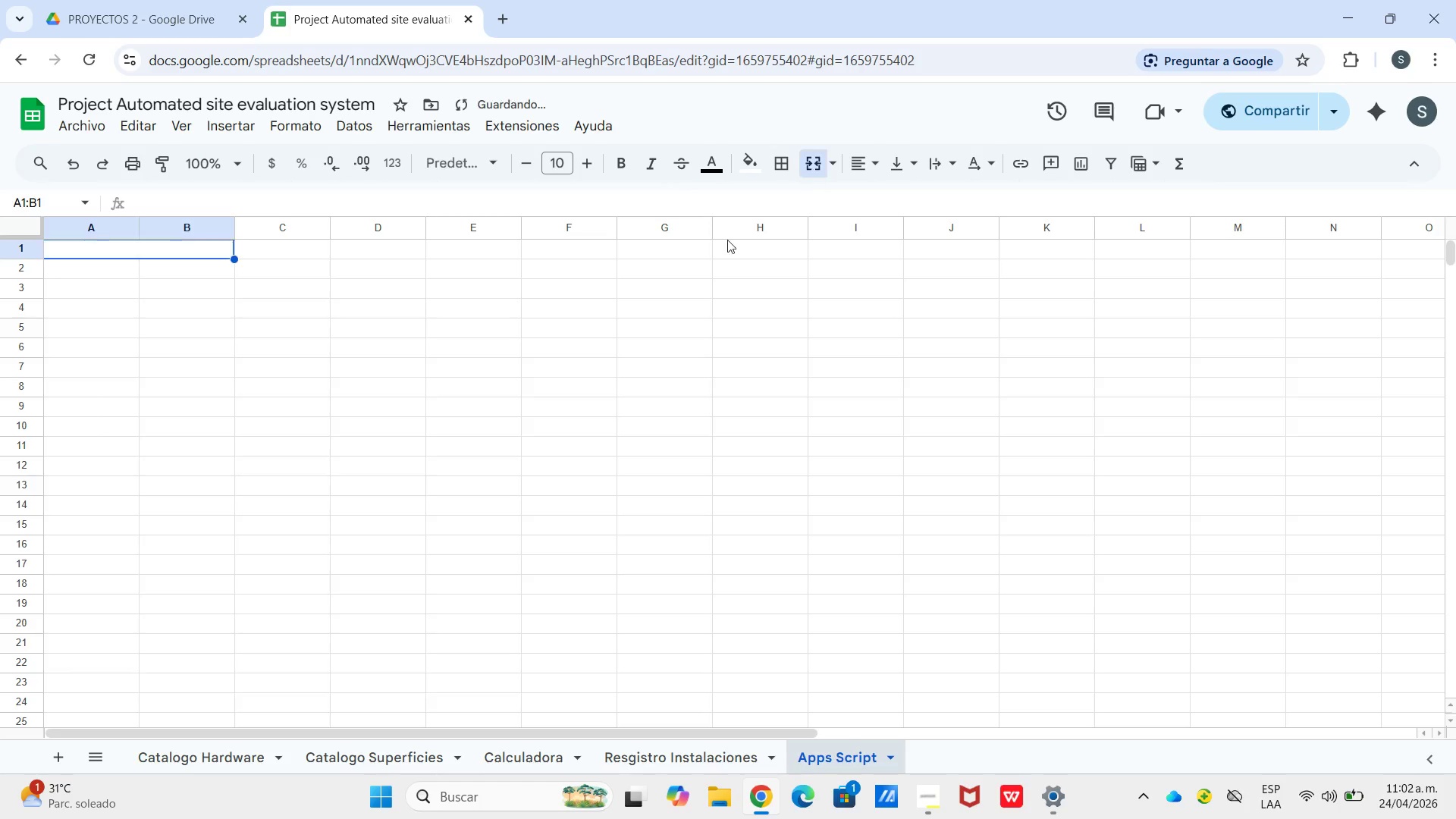 
left_click([407, 344])
 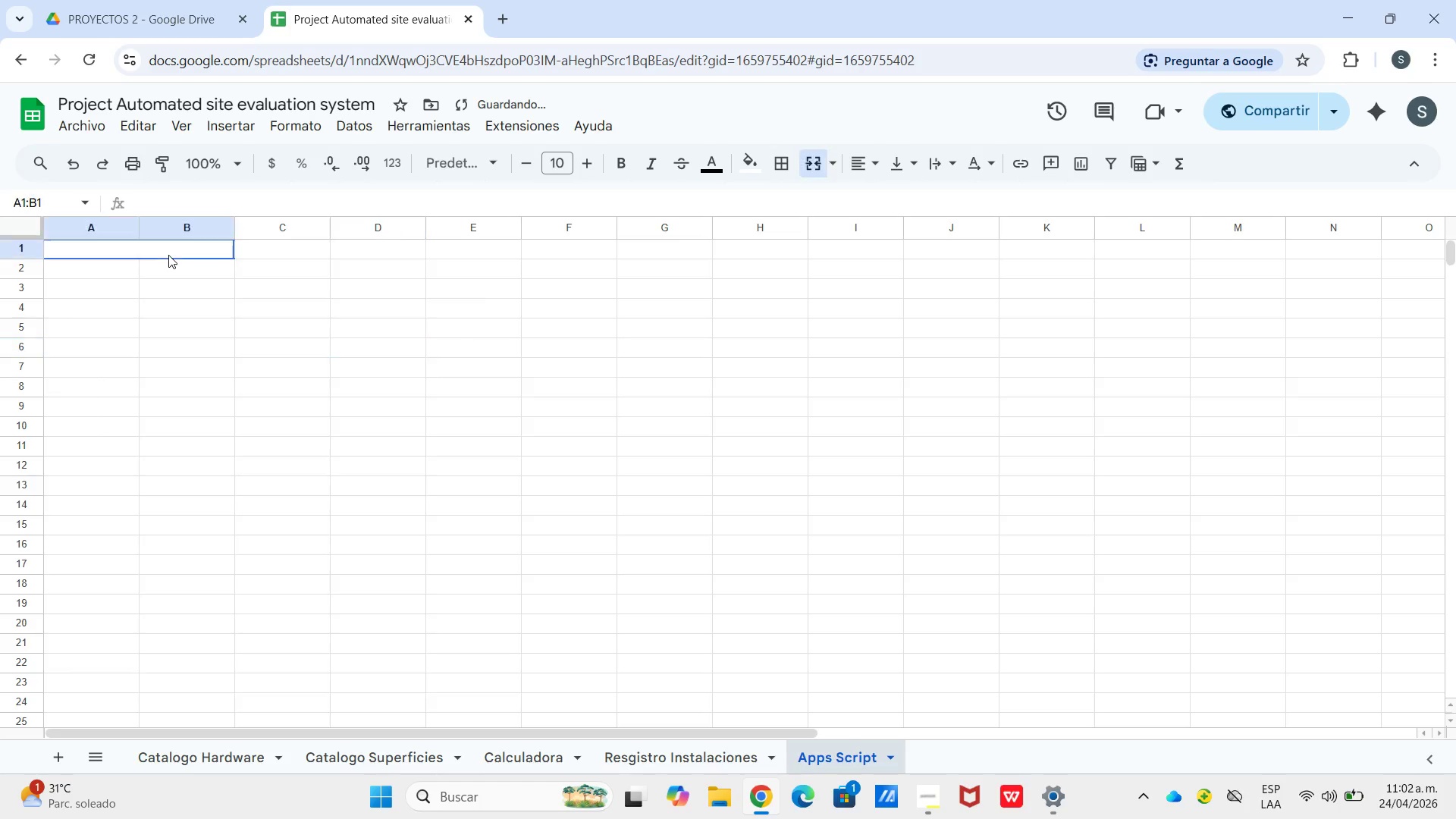 
left_click_drag(start_coordinate=[168, 255], to_coordinate=[199, 255])
 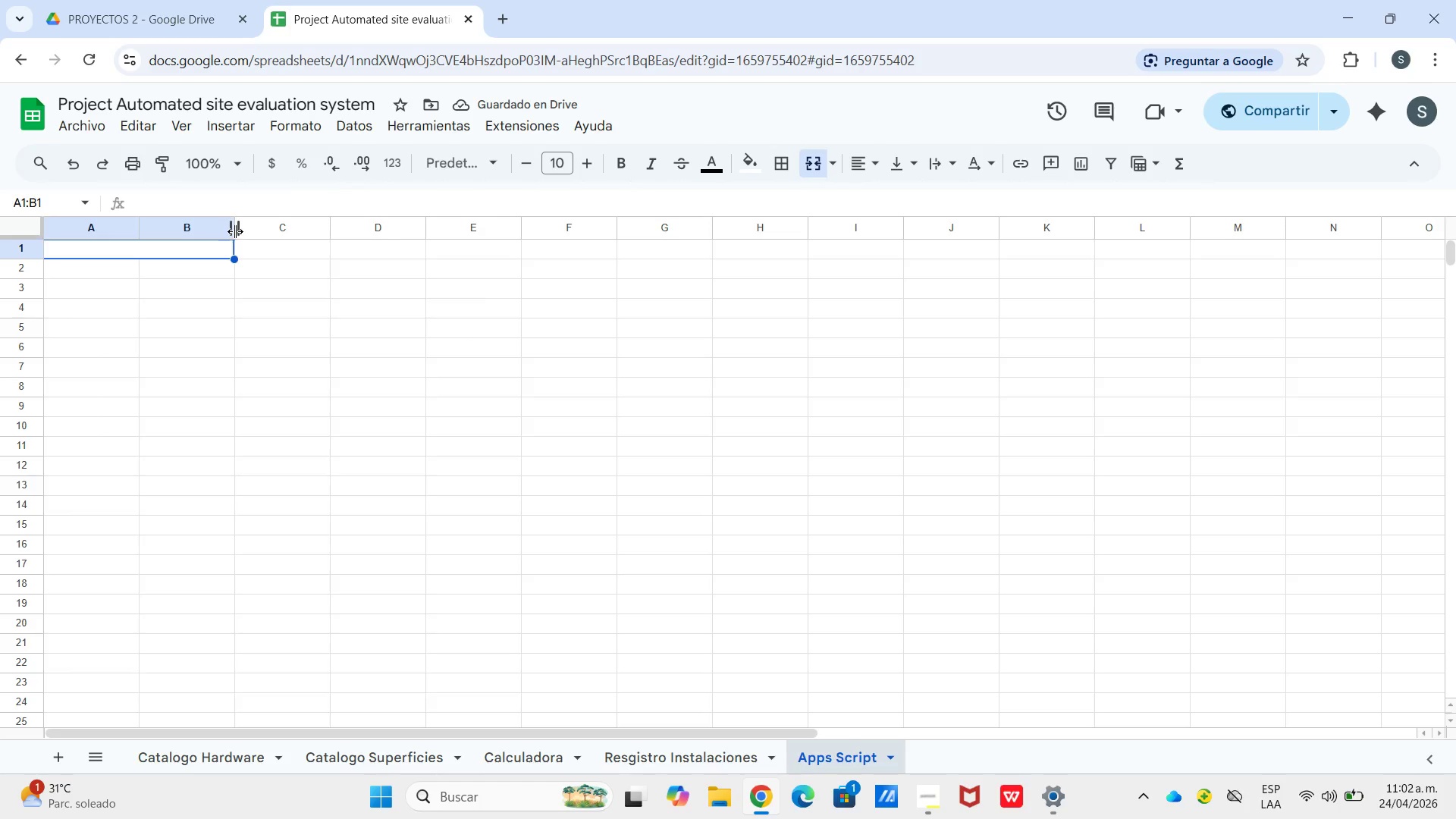 
left_click_drag(start_coordinate=[234, 230], to_coordinate=[394, 234])
 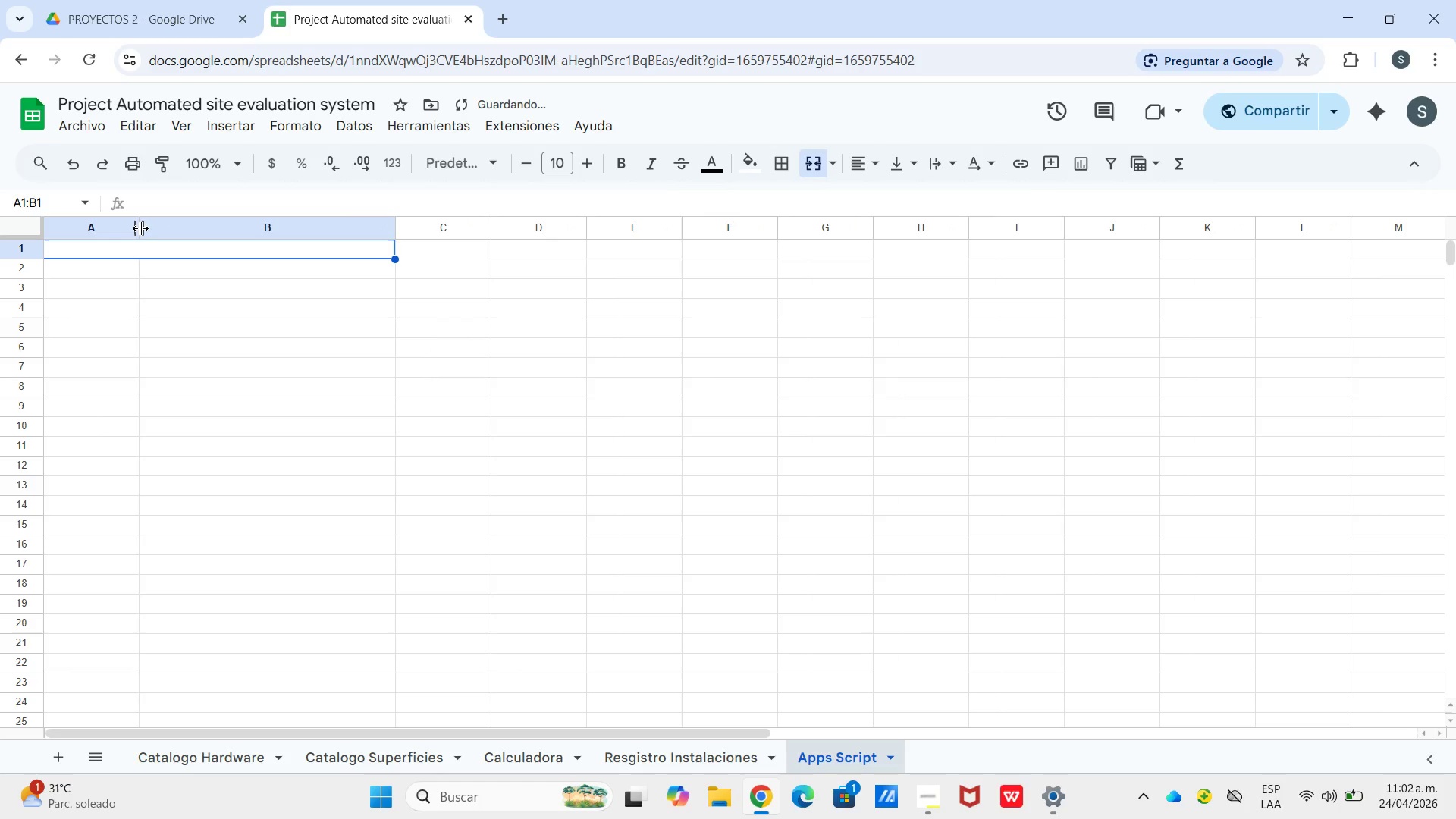 
left_click_drag(start_coordinate=[139, 228], to_coordinate=[216, 231])
 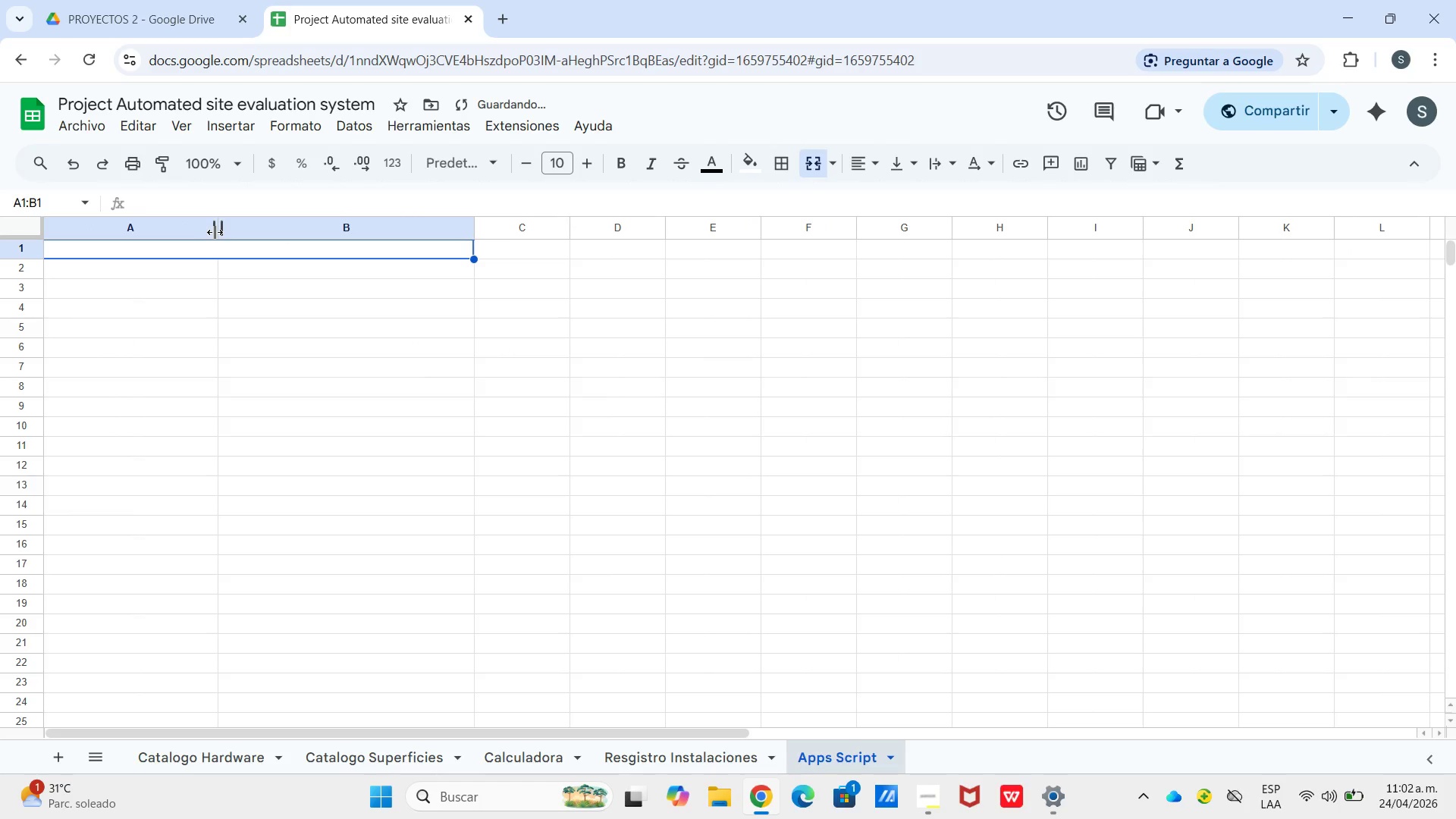 
left_click_drag(start_coordinate=[217, 232], to_coordinate=[254, 256])
 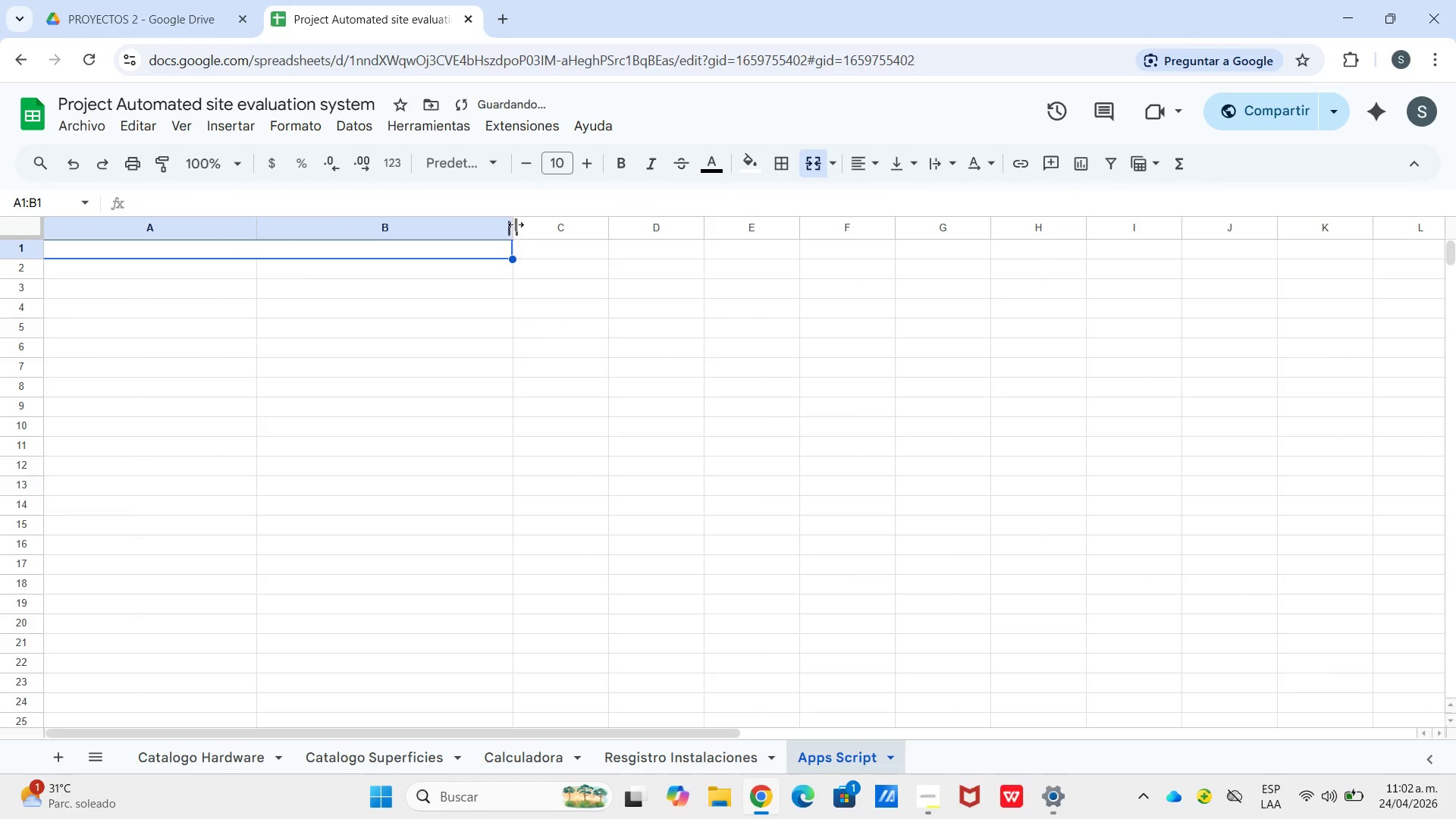 
left_click_drag(start_coordinate=[513, 225], to_coordinate=[580, 218])
 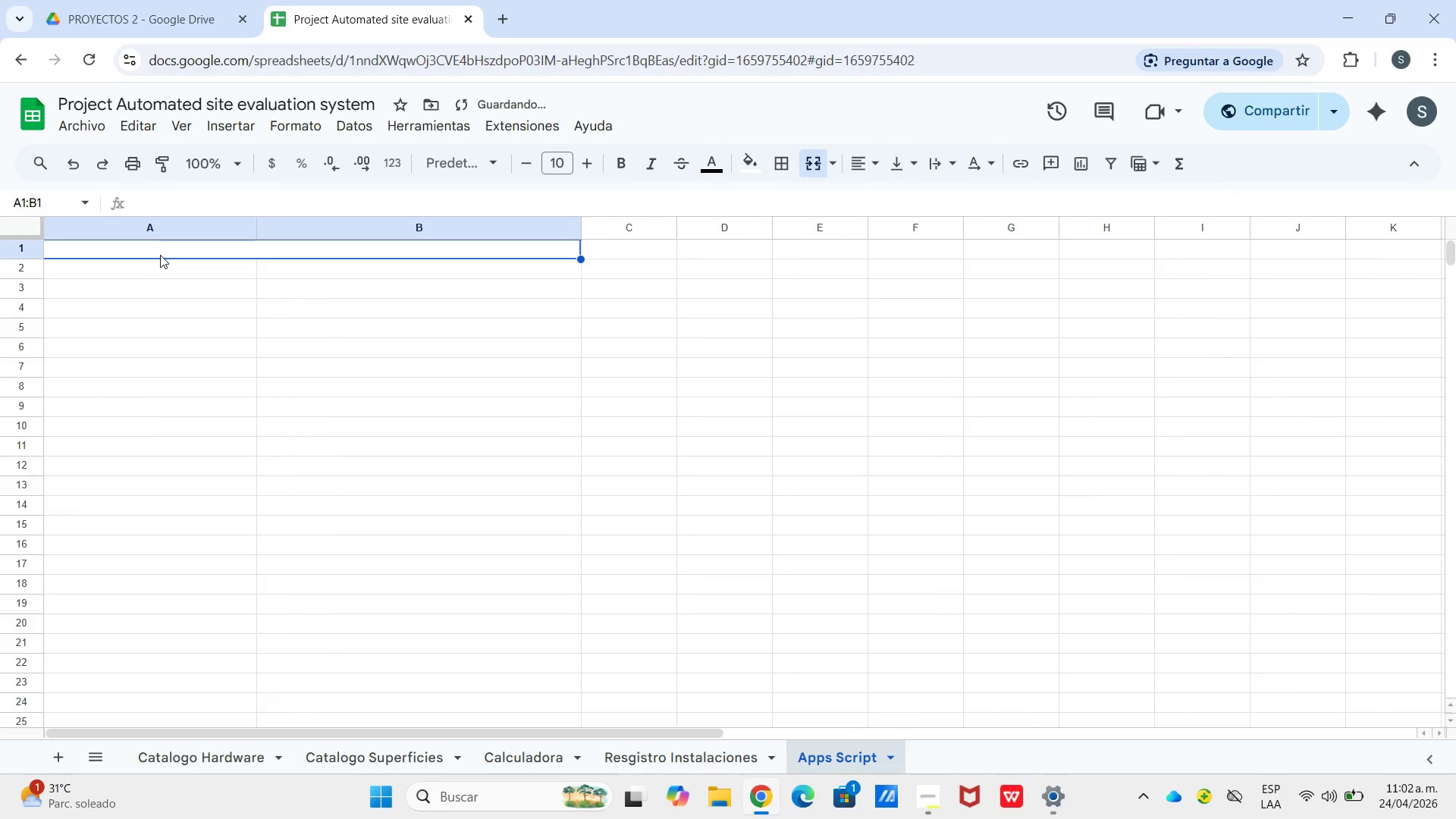 
double_click([160, 255])
 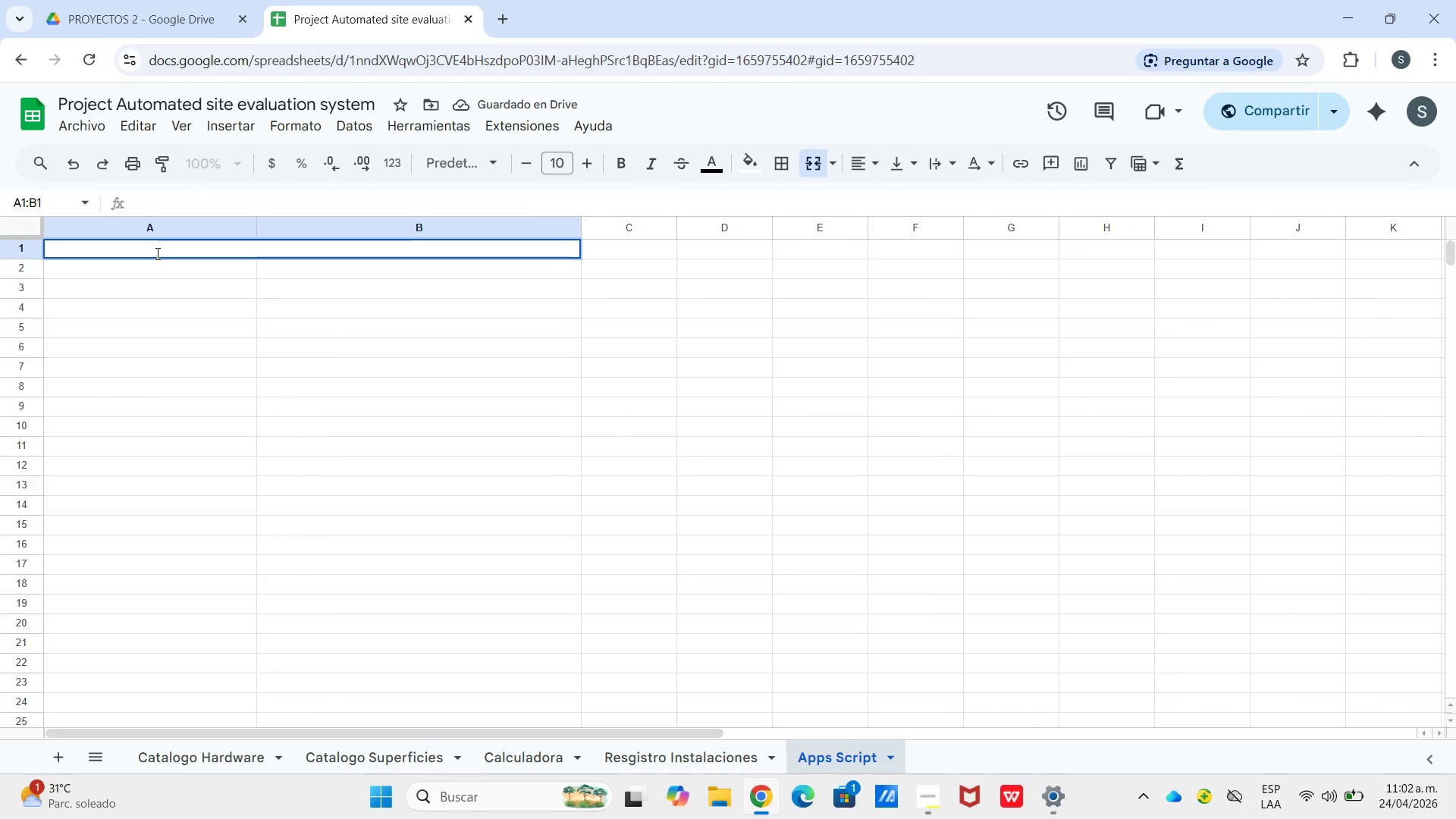 
type(SILVER)
 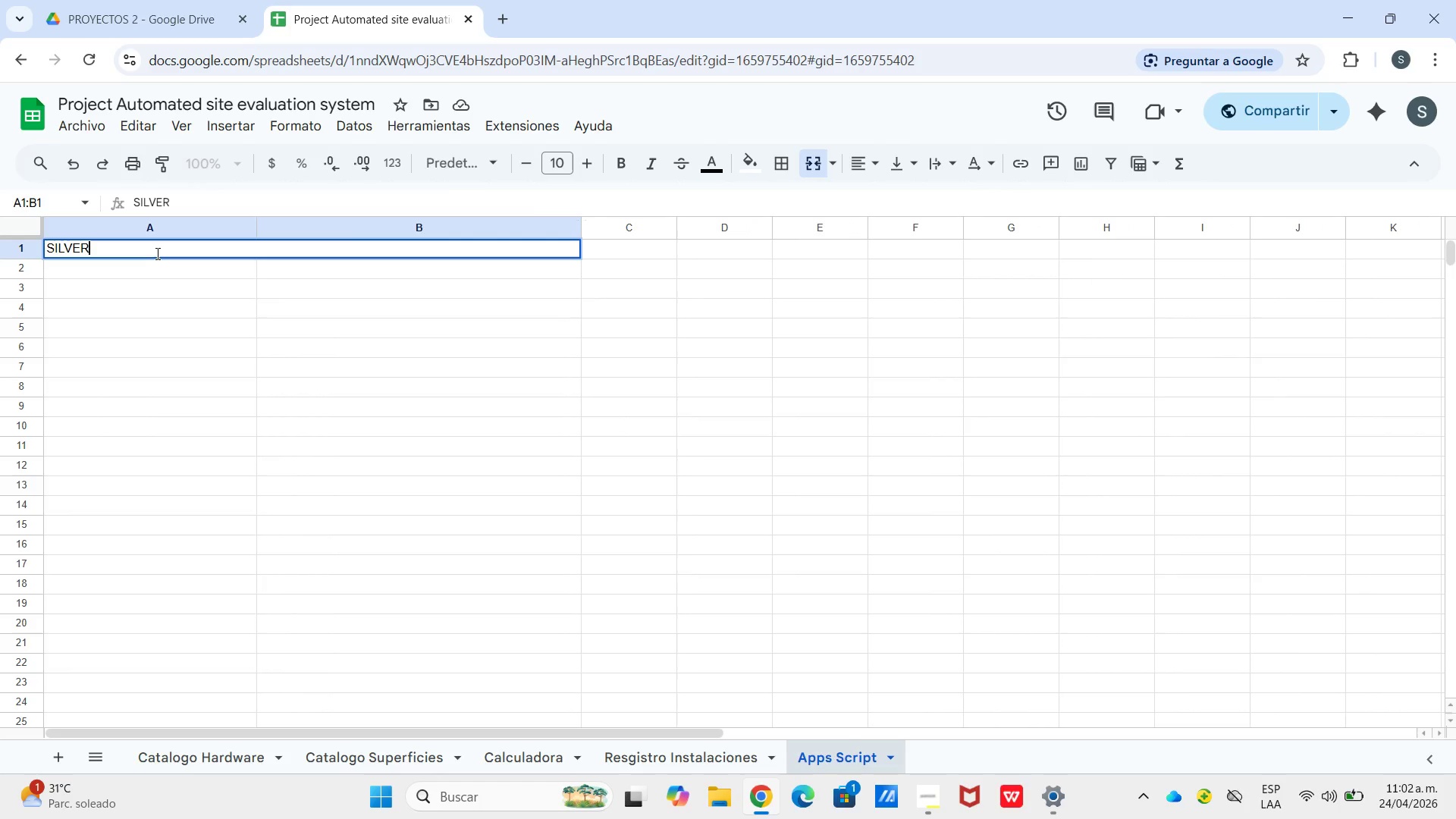 
type(PATH MOBILITY -- CODIGO APPS SCRIPT *Google Sheest)
 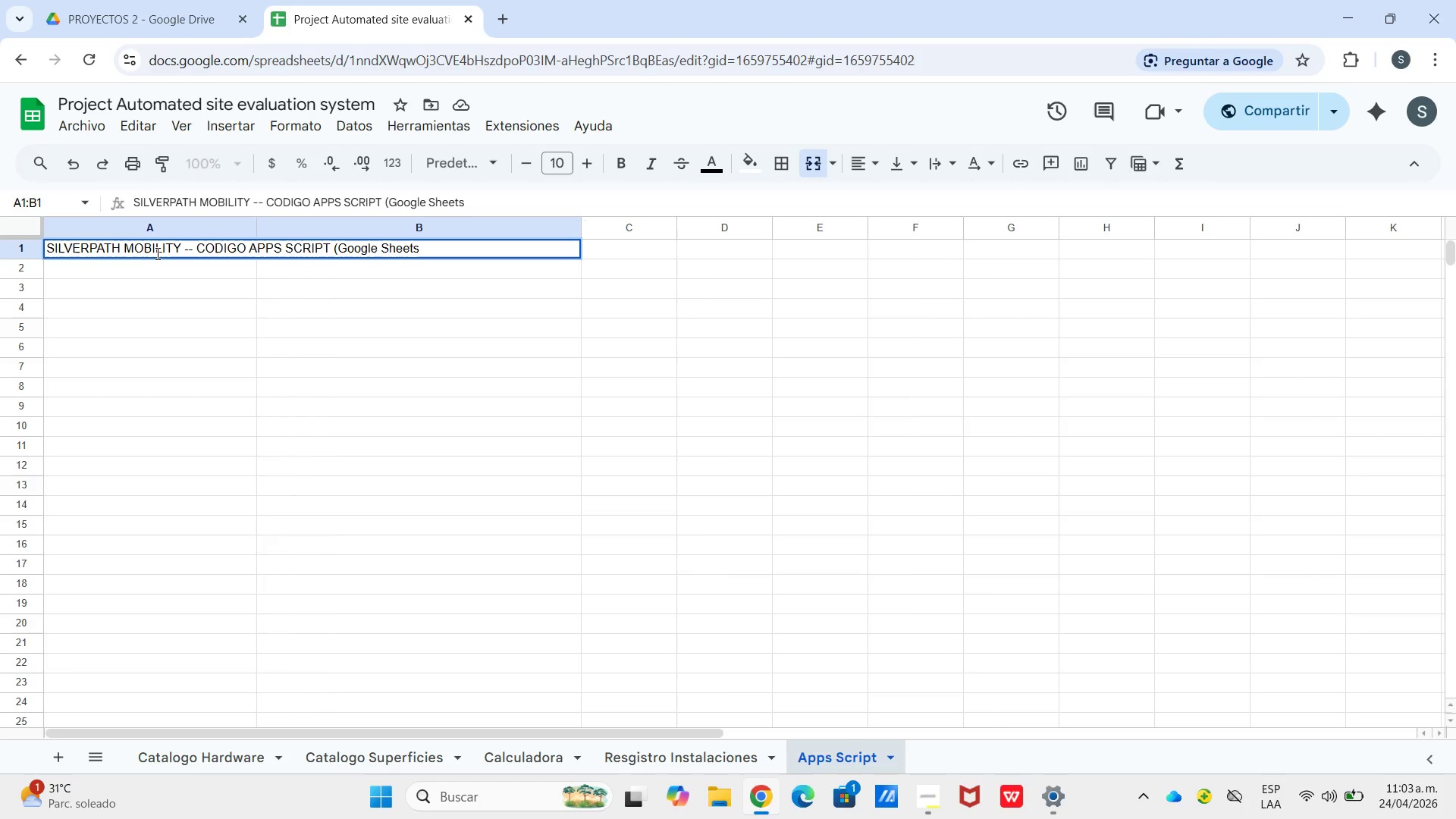 
key(Shift+9)
 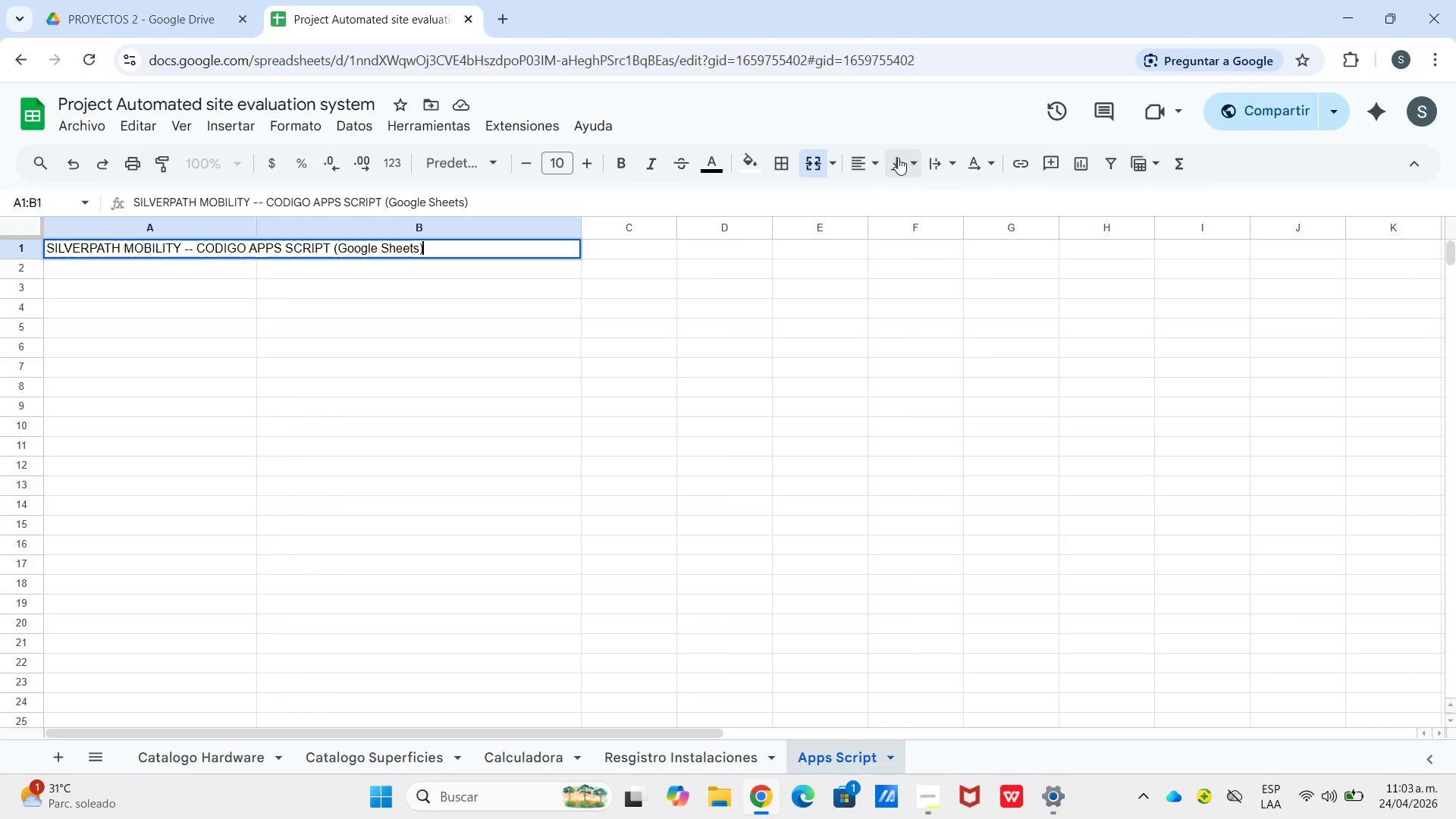 
double_click([898, 201])
 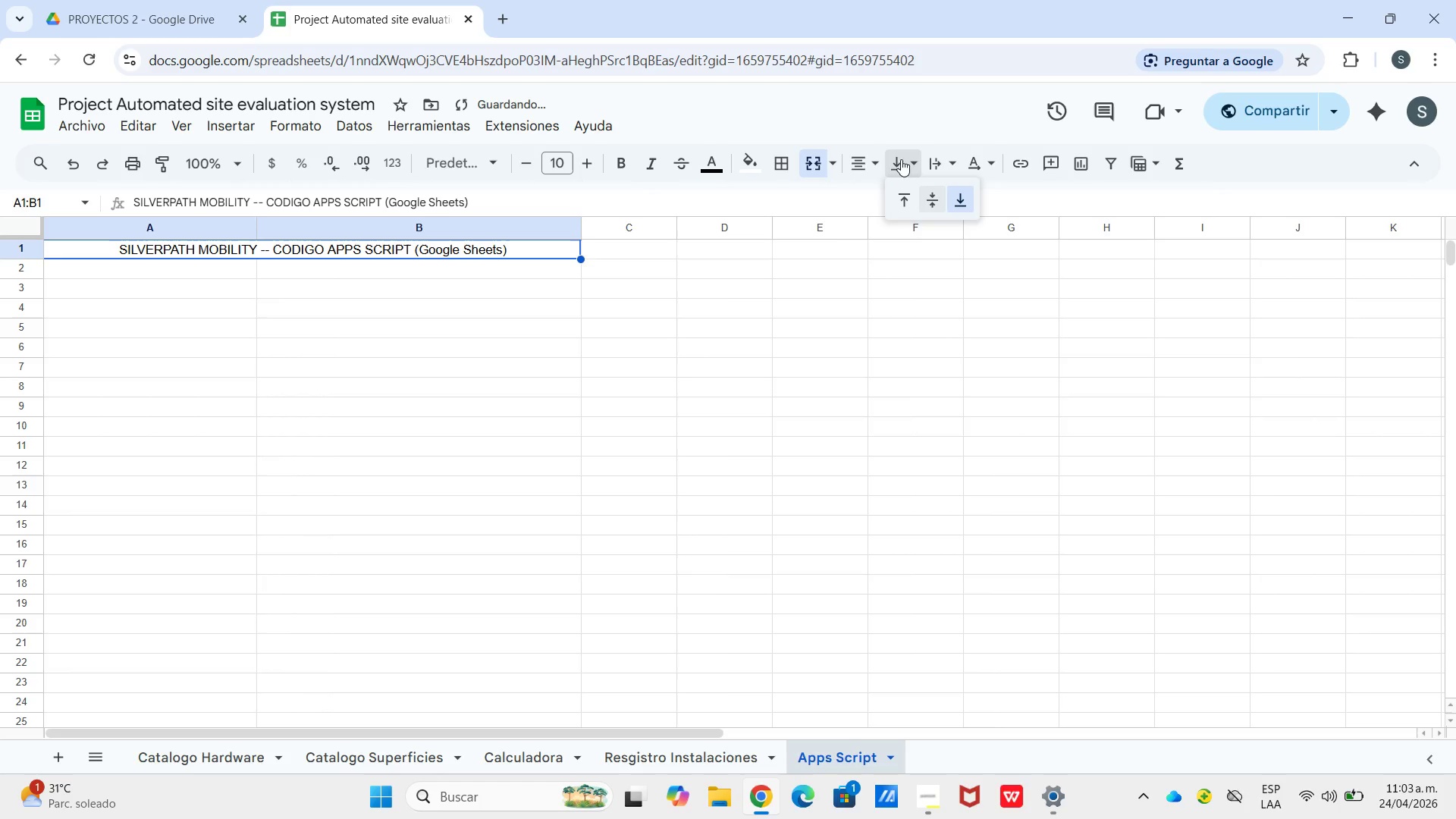 
triple_click([901, 159])
 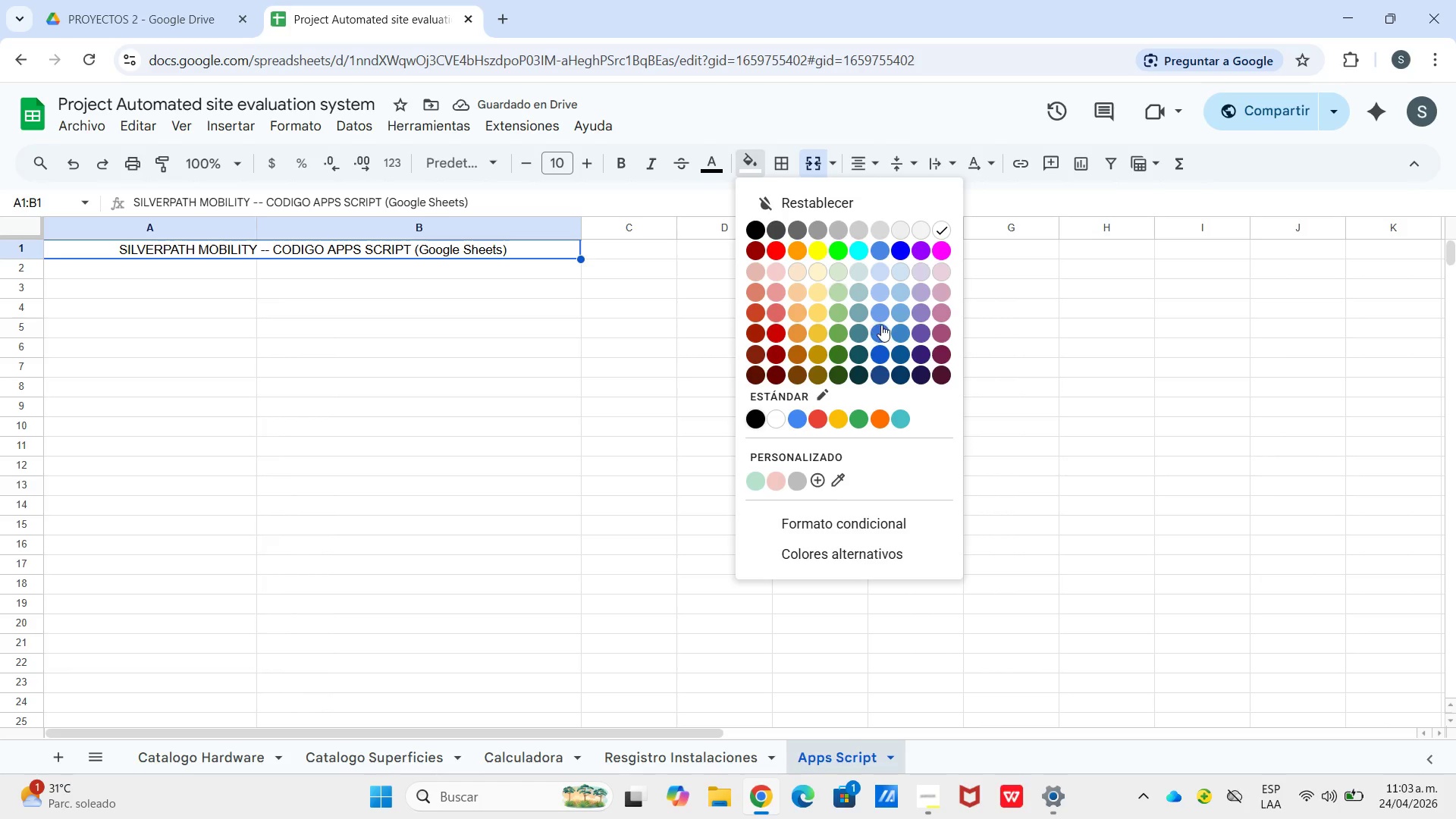 
left_click([927, 376])
 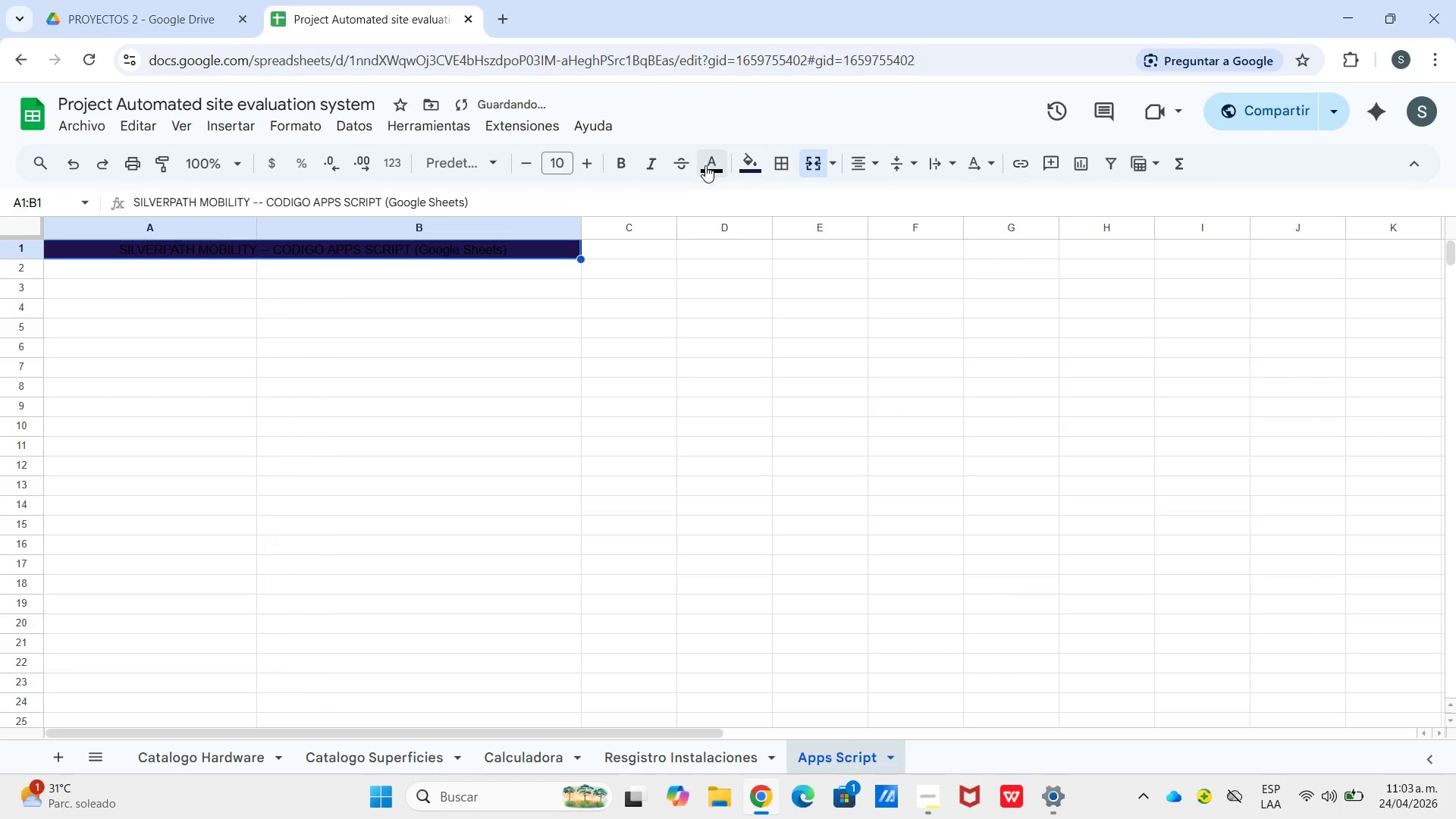 
left_click([707, 167])
 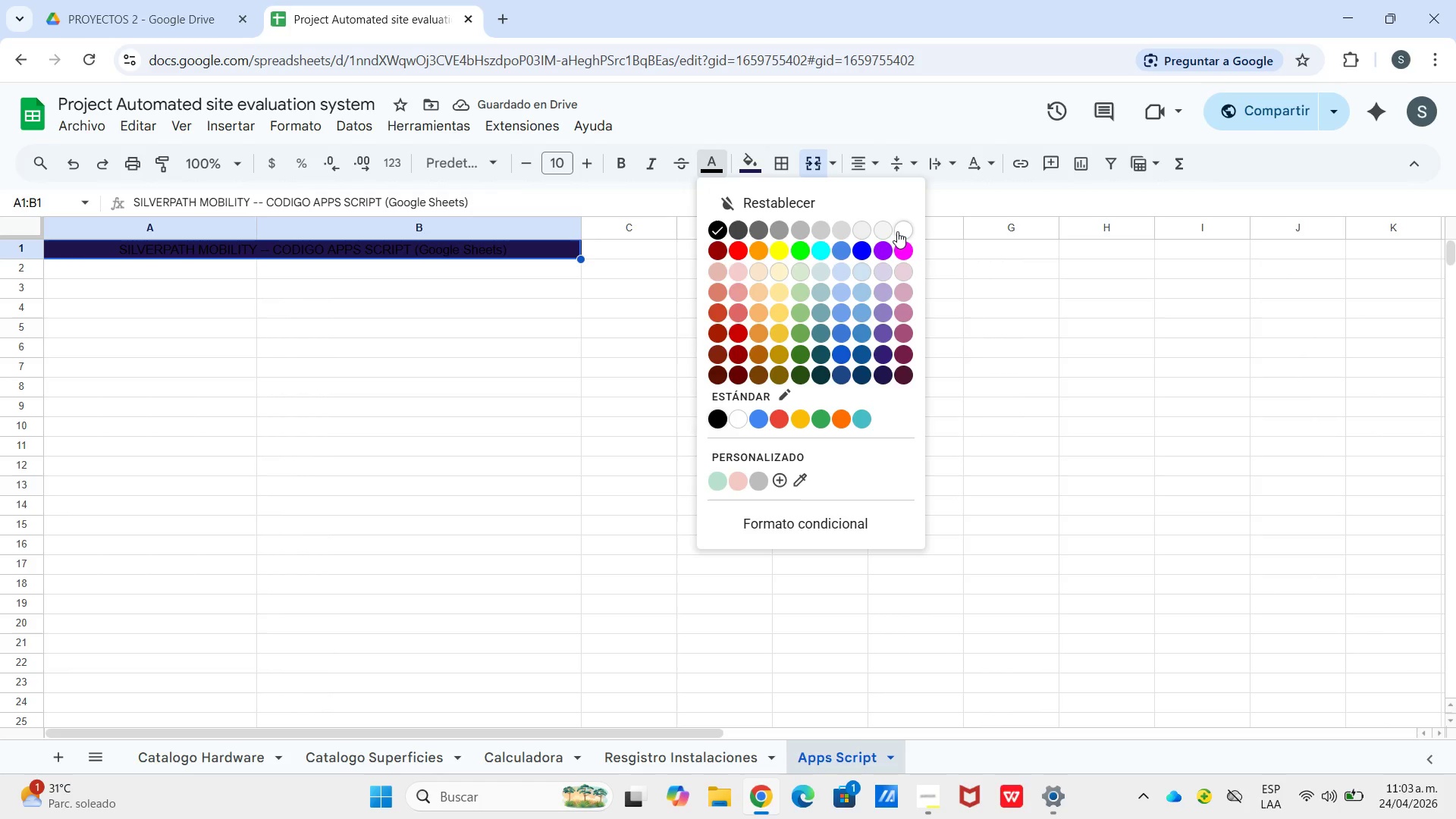 
left_click([897, 231])
 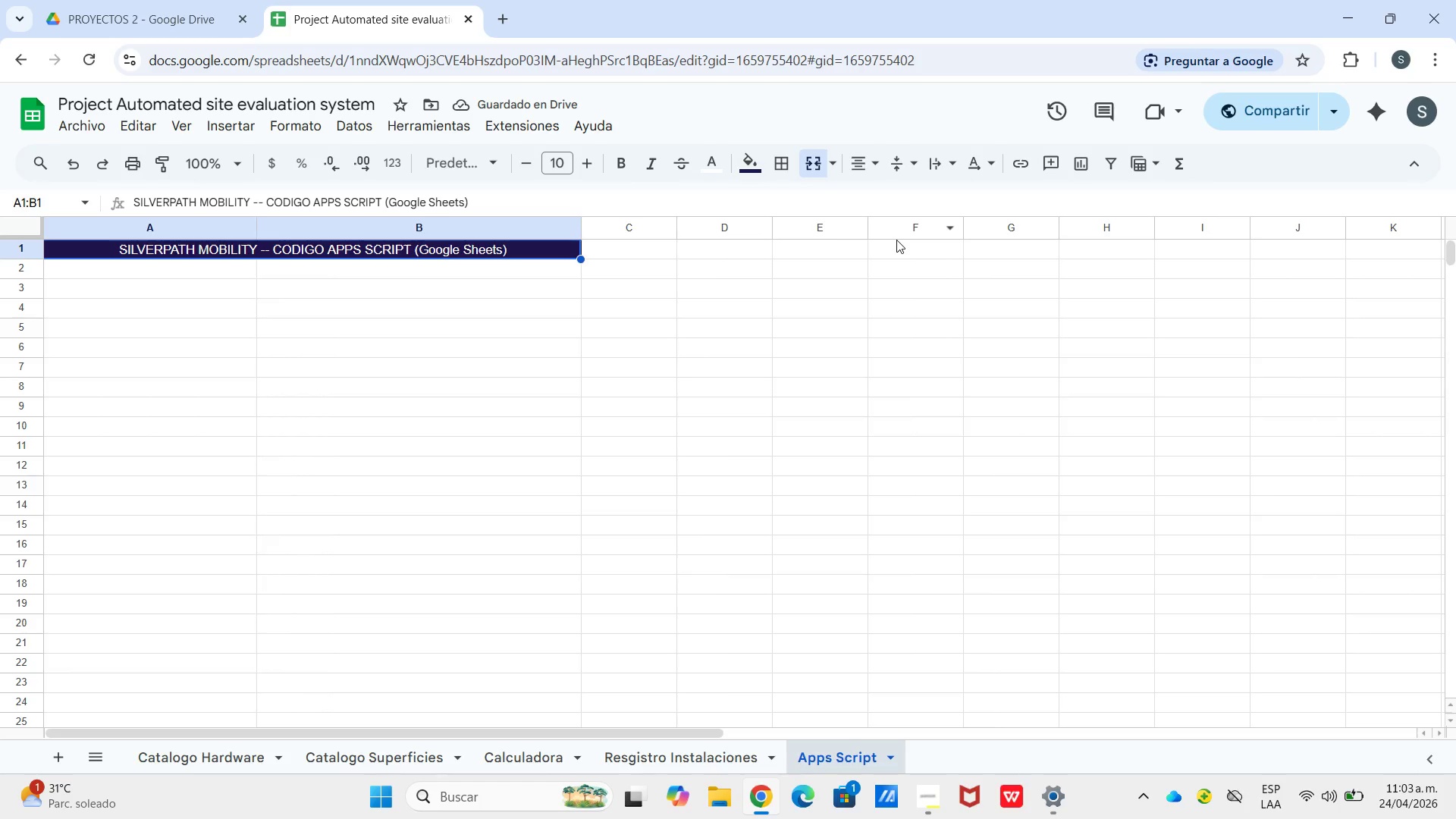 
wait(9.53)
 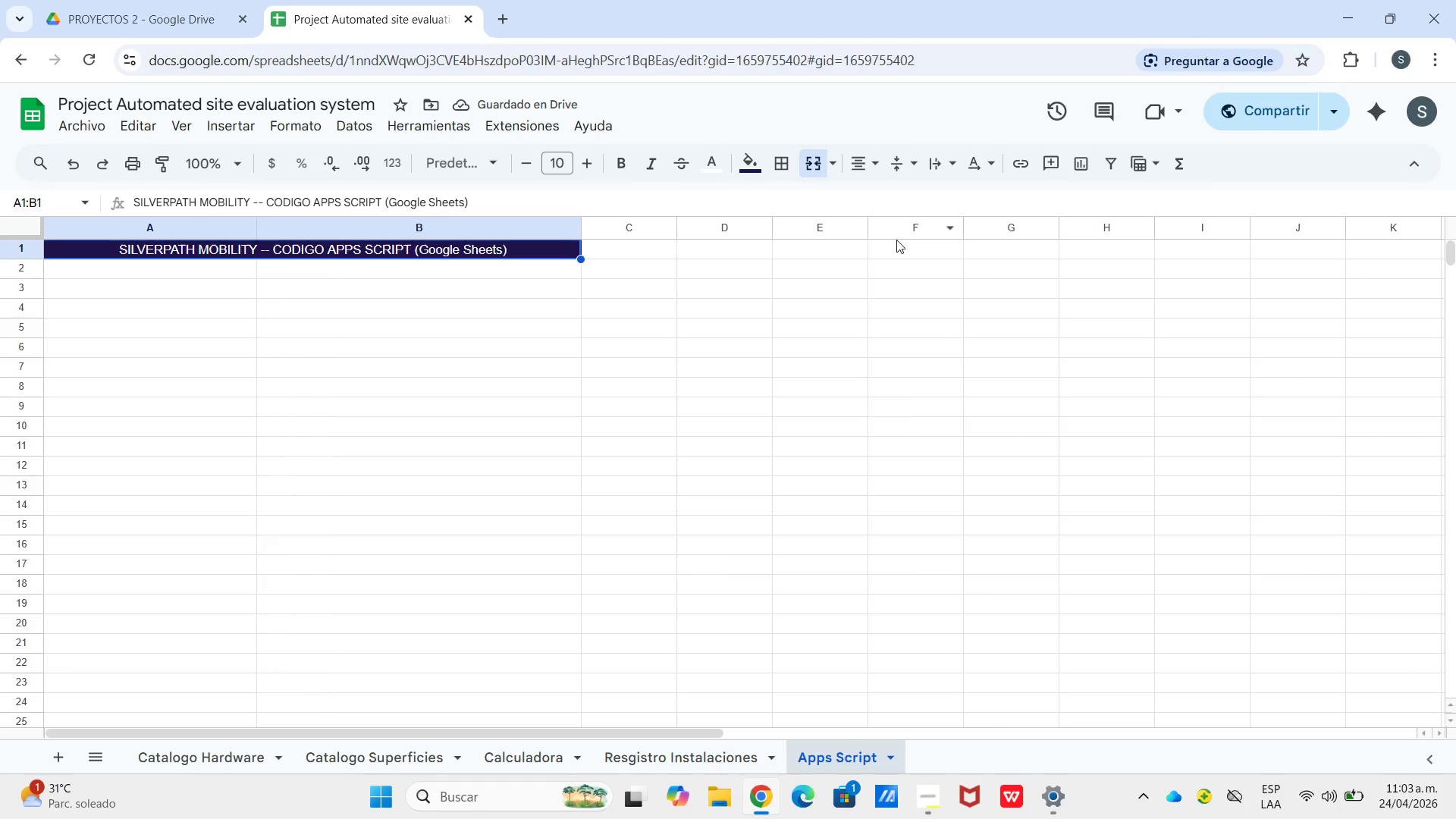 
double_click([587, 168])
 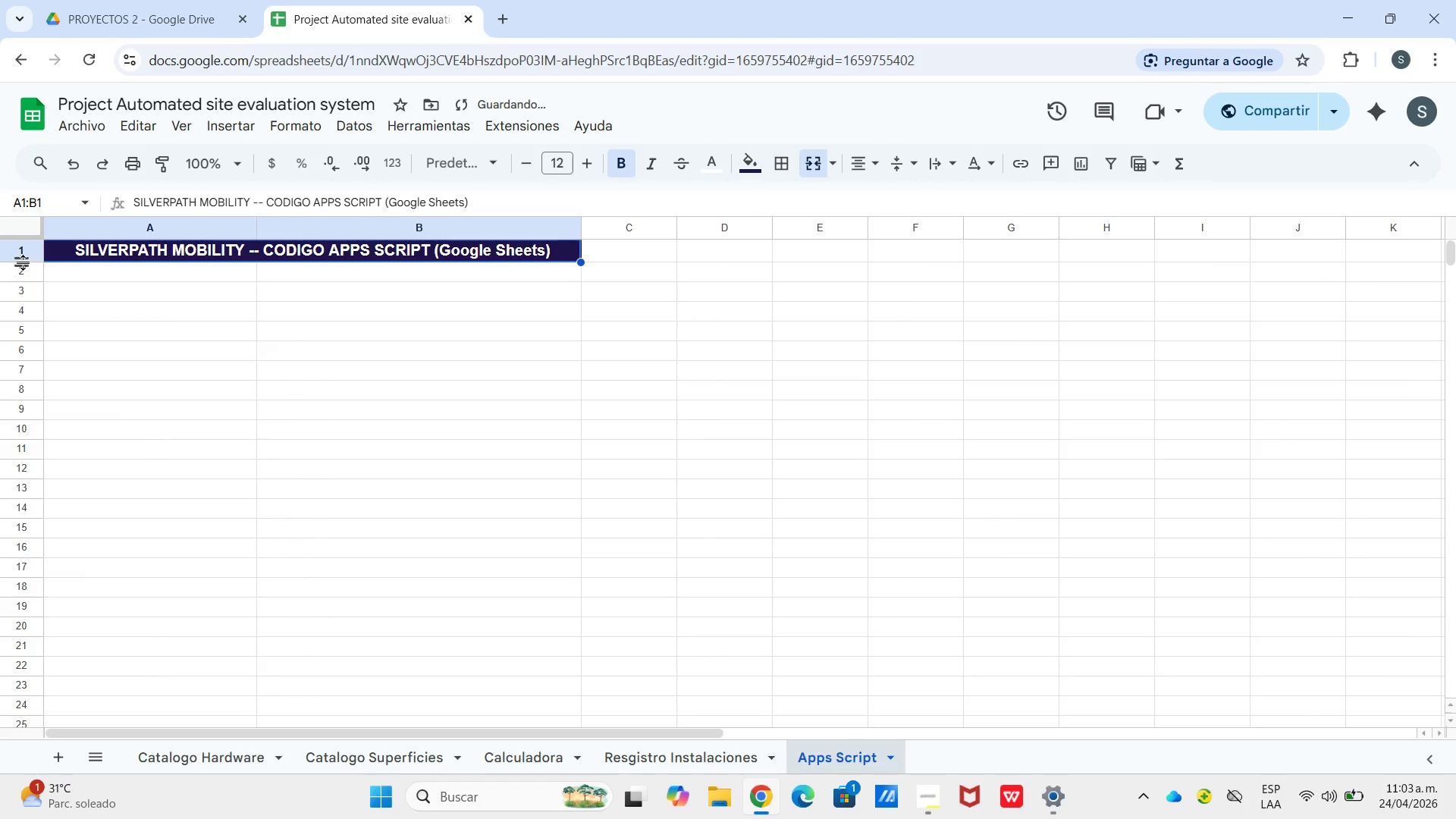 
left_click_drag(start_coordinate=[24, 262], to_coordinate=[27, 272])
 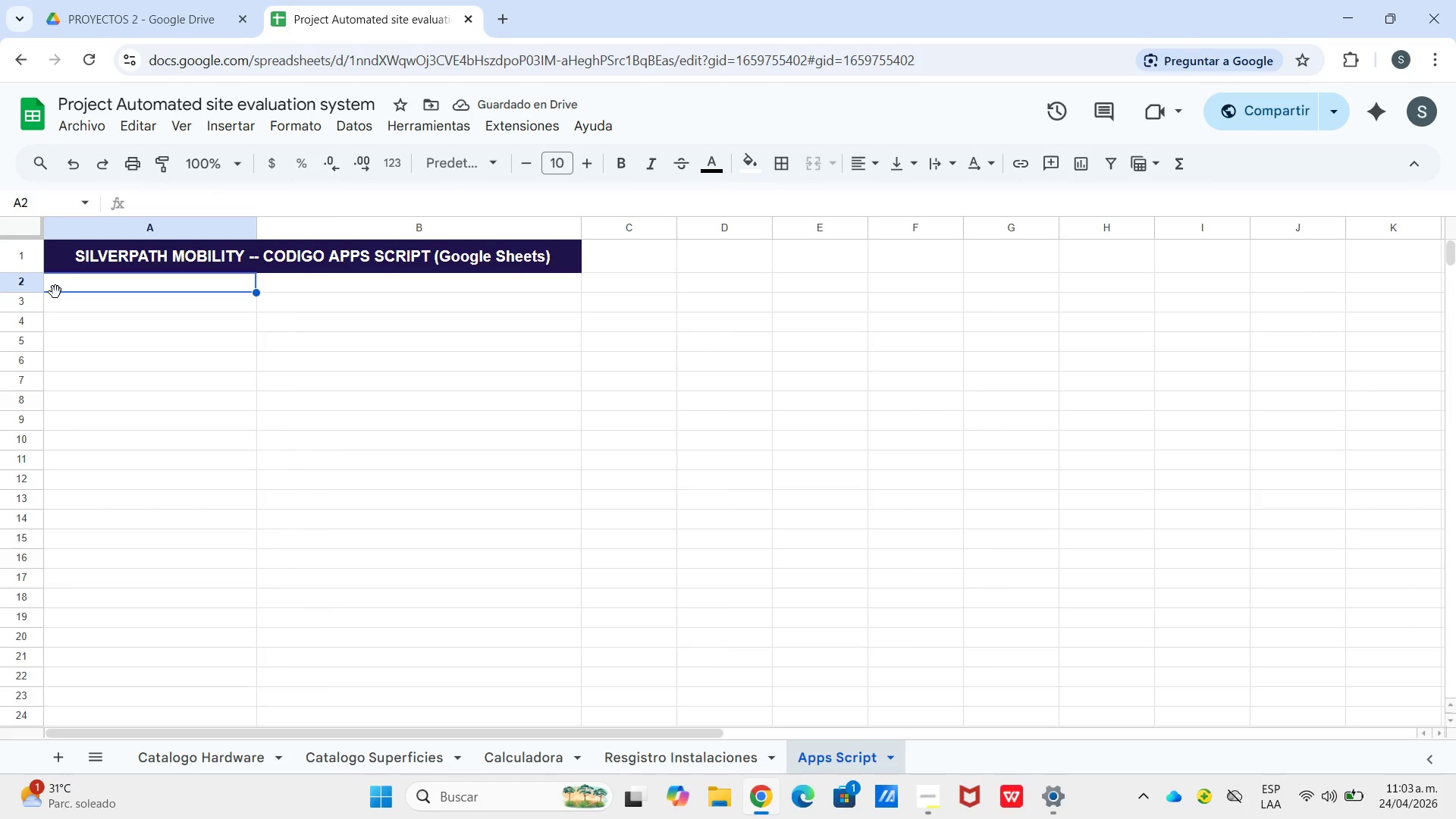 
wait(5.69)
 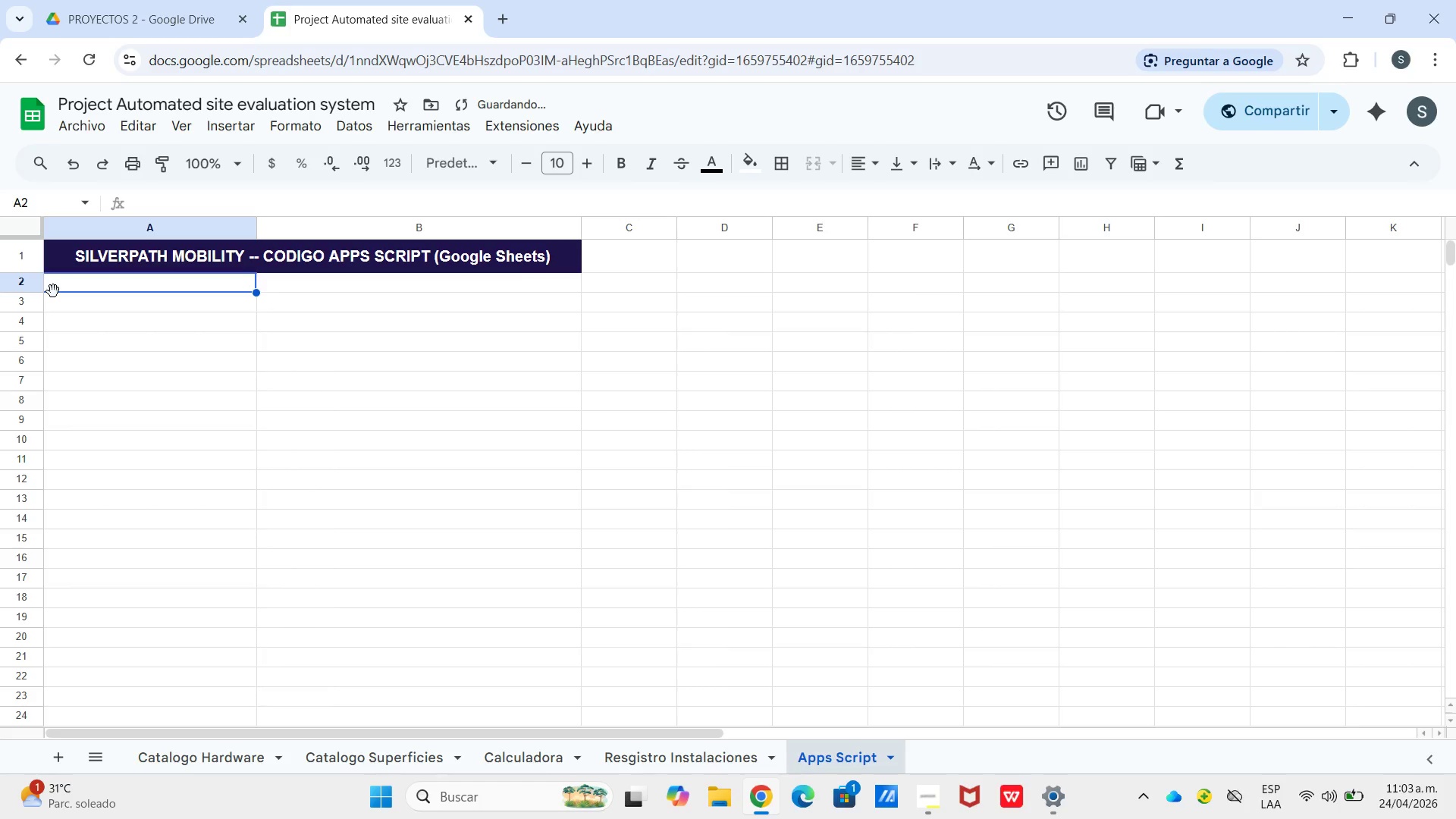 
left_click_drag(start_coordinate=[74, 267], to_coordinate=[439, 259])
 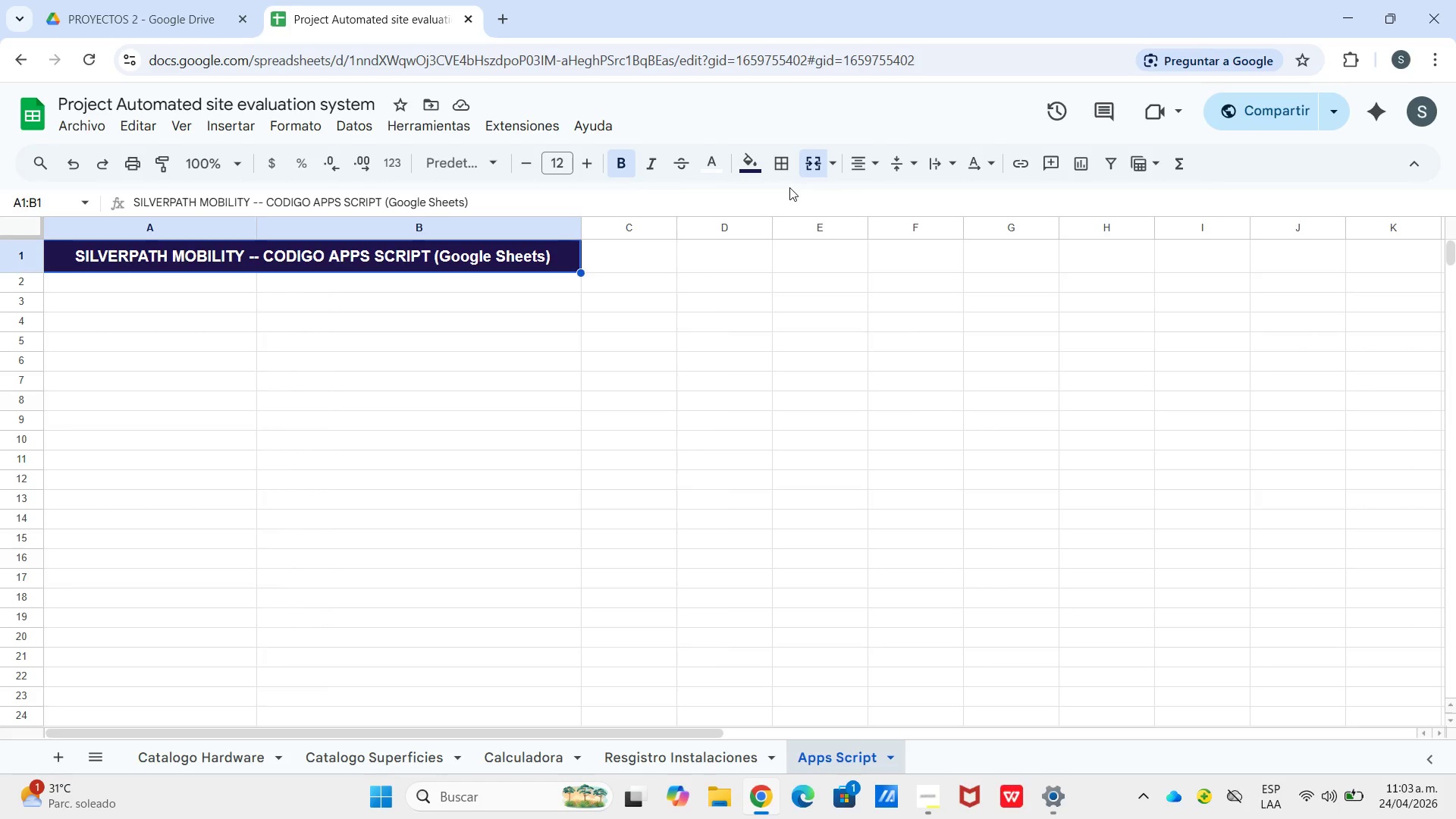 
double_click([508, 310])
 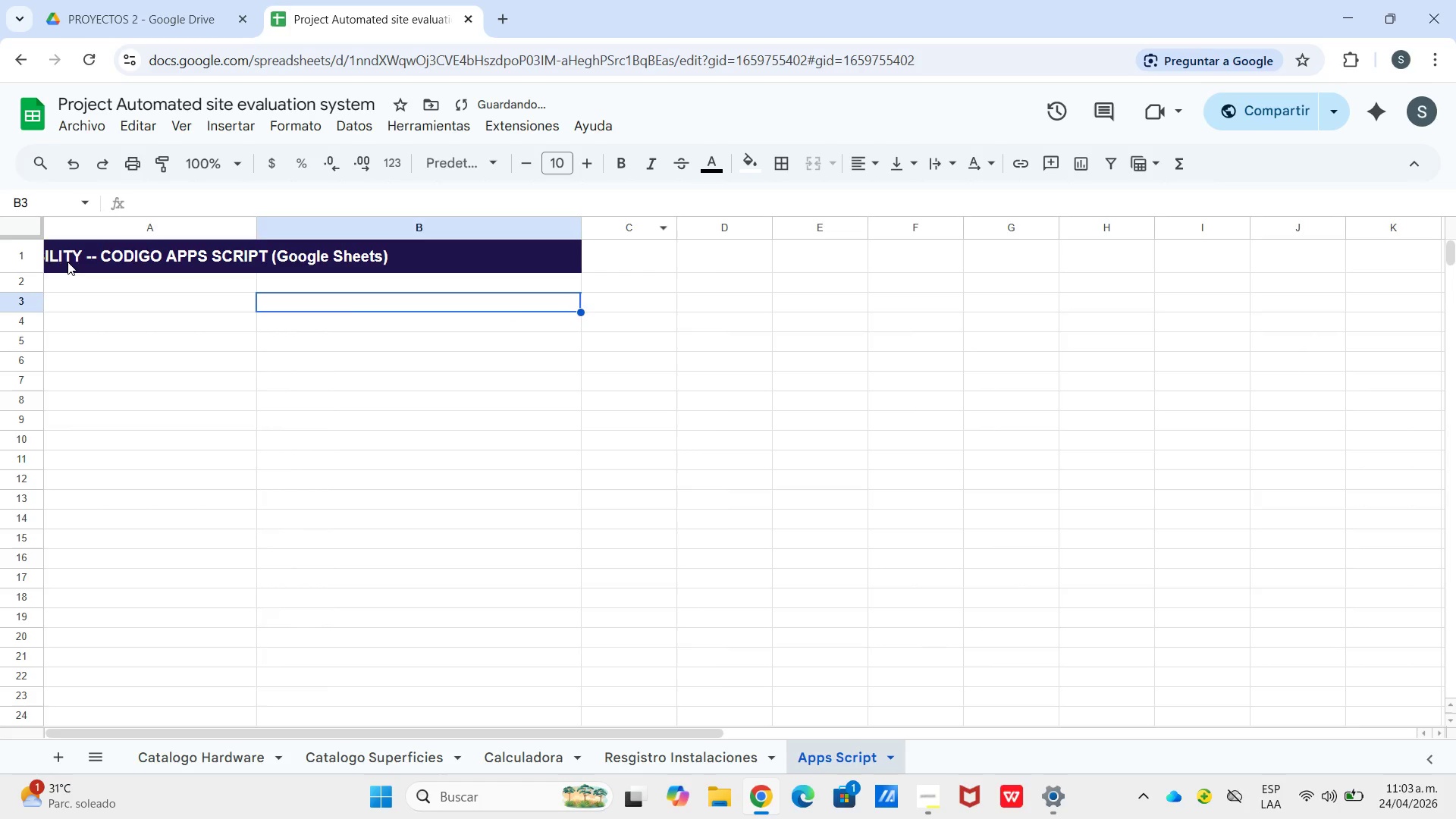 
left_click([67, 261])
 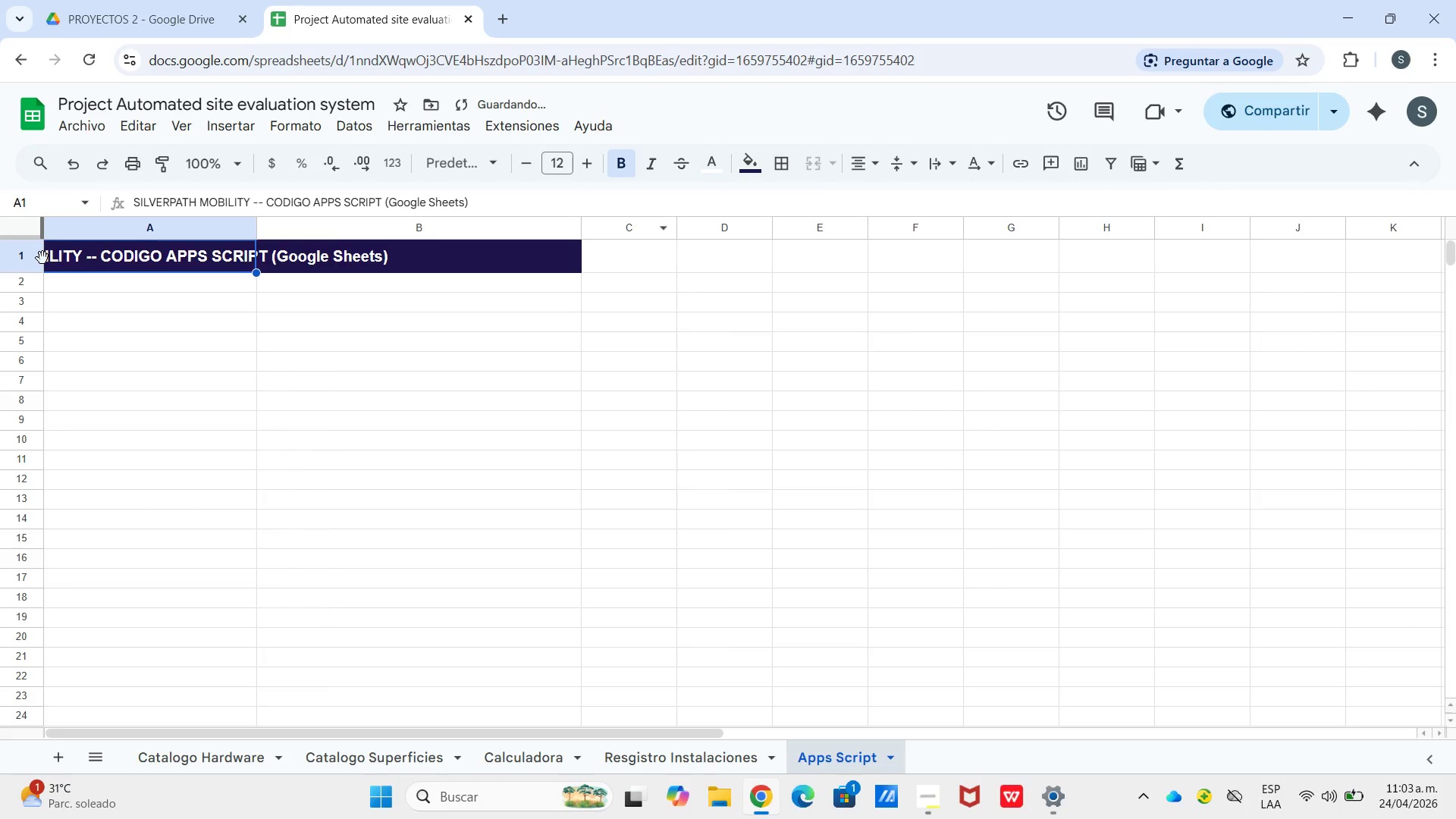 
left_click_drag(start_coordinate=[42, 258], to_coordinate=[26, 281])
 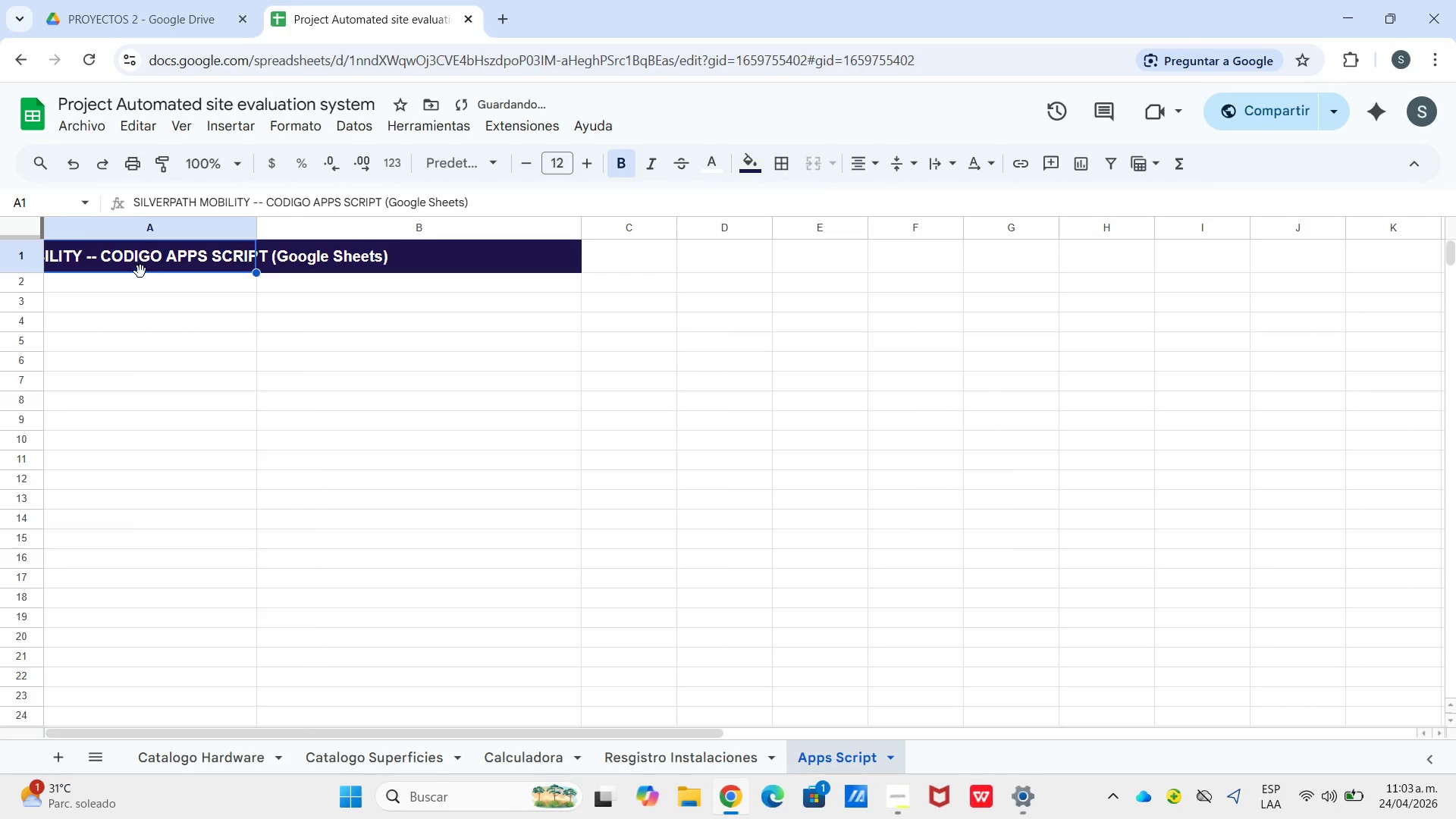 
left_click_drag(start_coordinate=[140, 271], to_coordinate=[362, 268])
 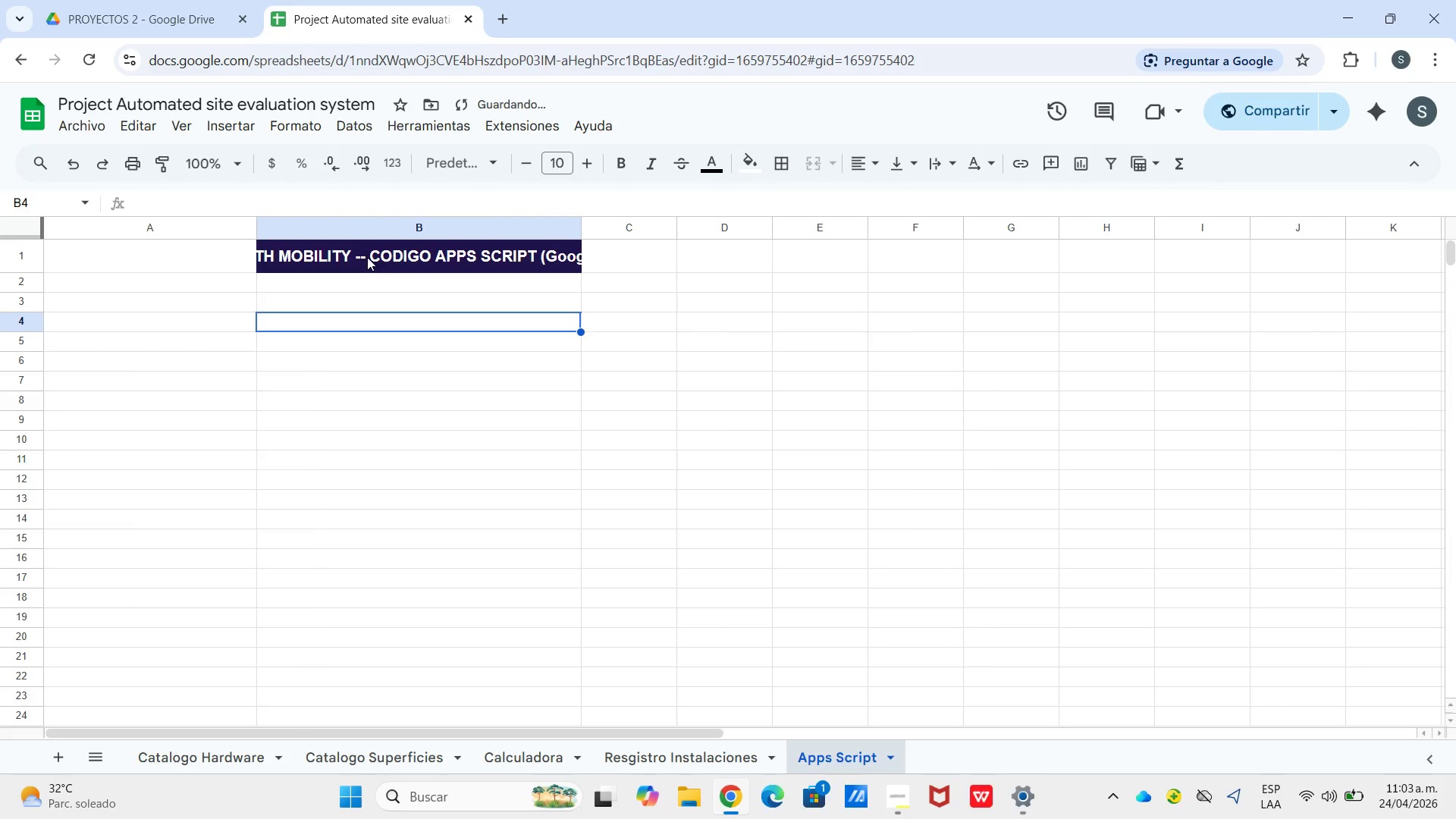 
double_click([367, 257])
 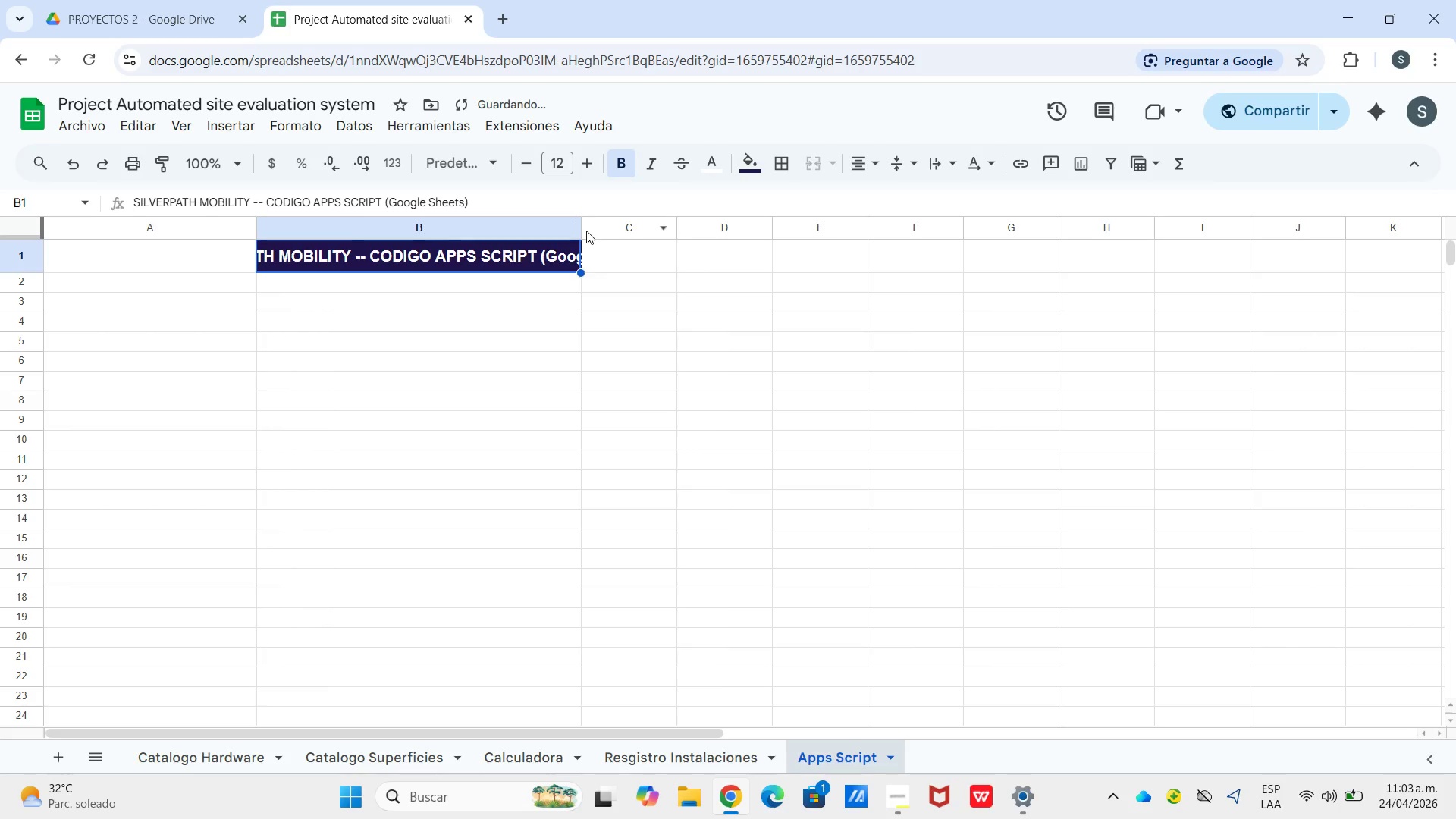 
left_click_drag(start_coordinate=[579, 231], to_coordinate=[741, 240])
 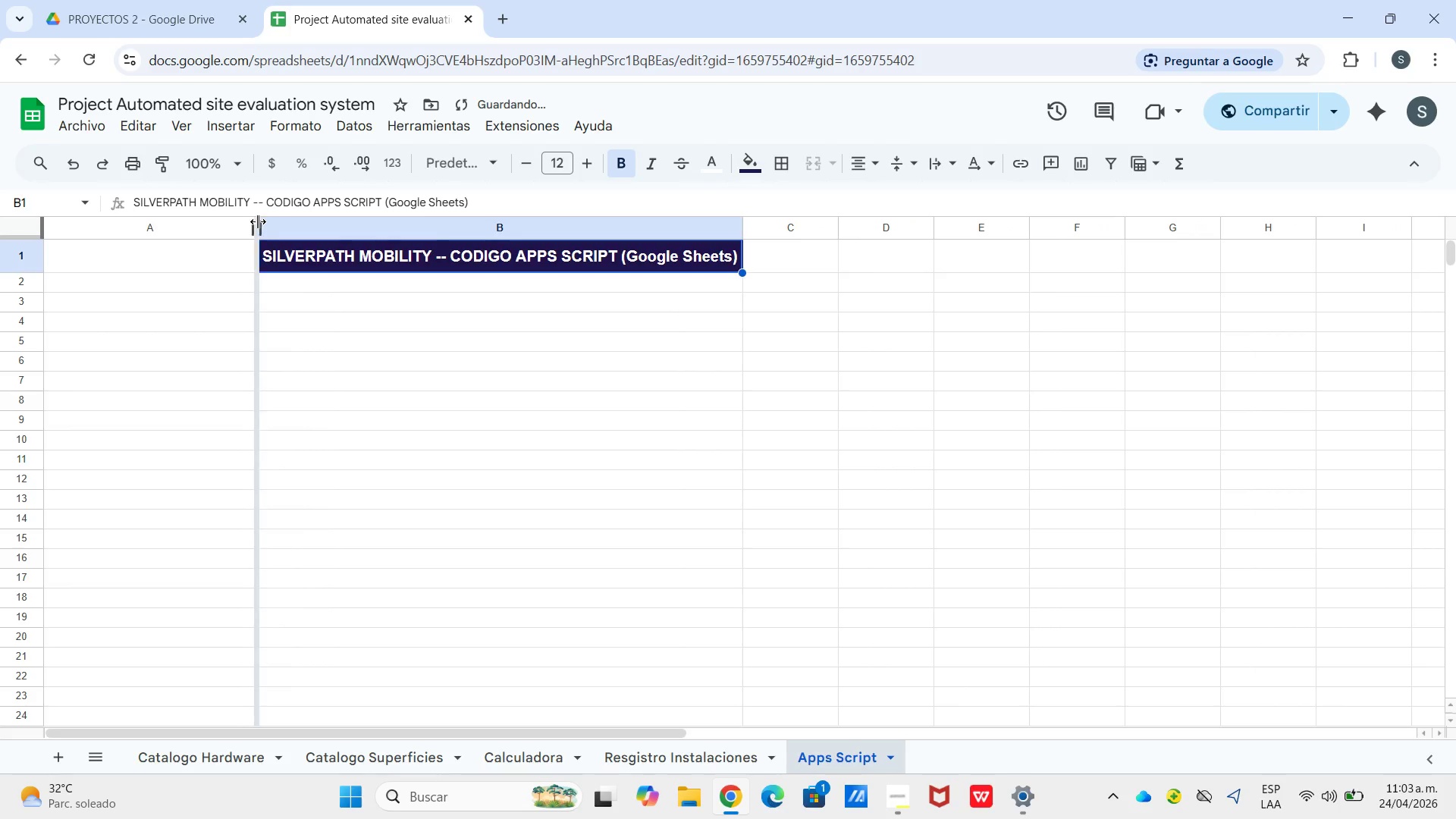 
left_click_drag(start_coordinate=[258, 221], to_coordinate=[64, 262])
 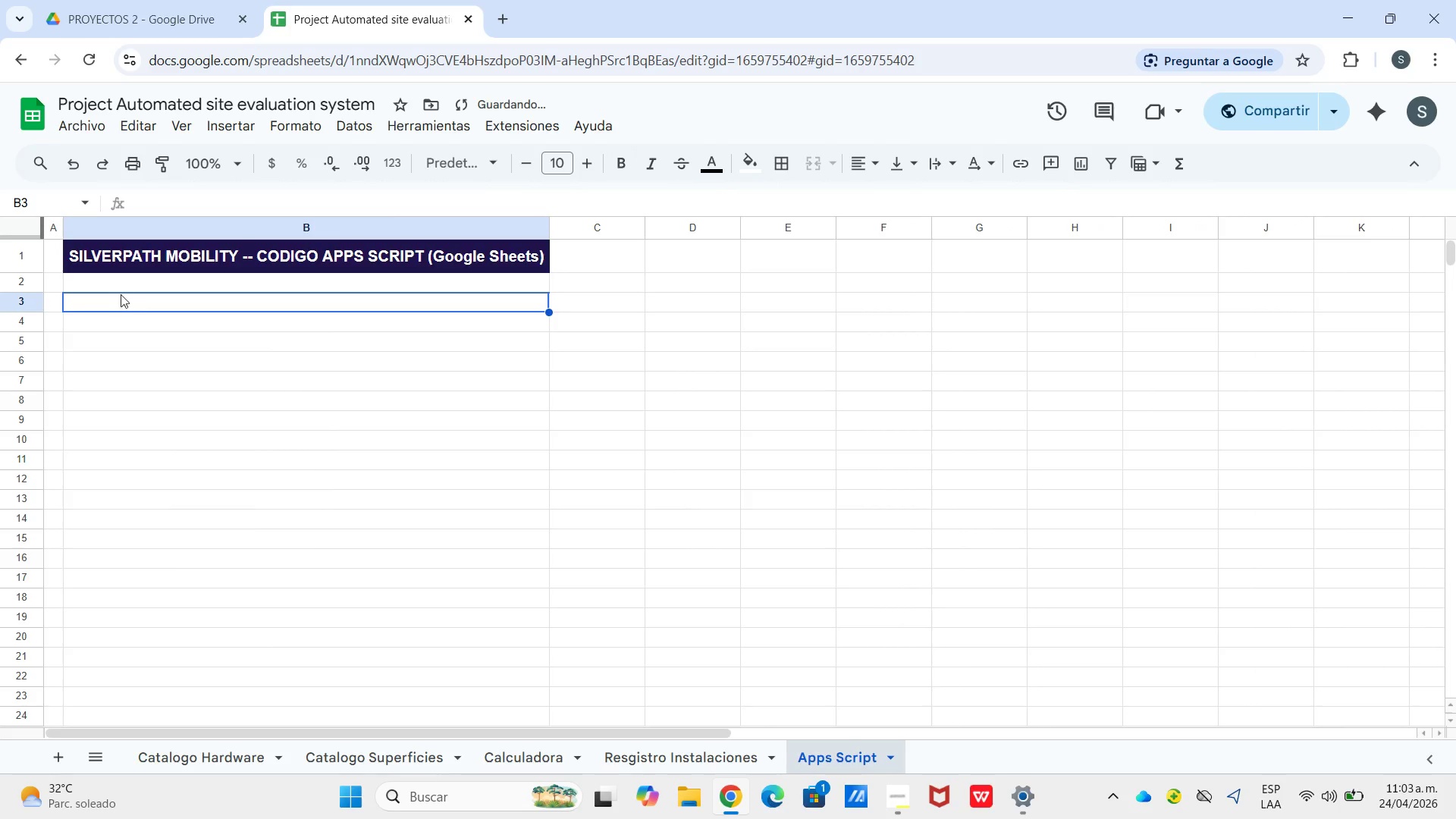 
double_click([121, 279])
 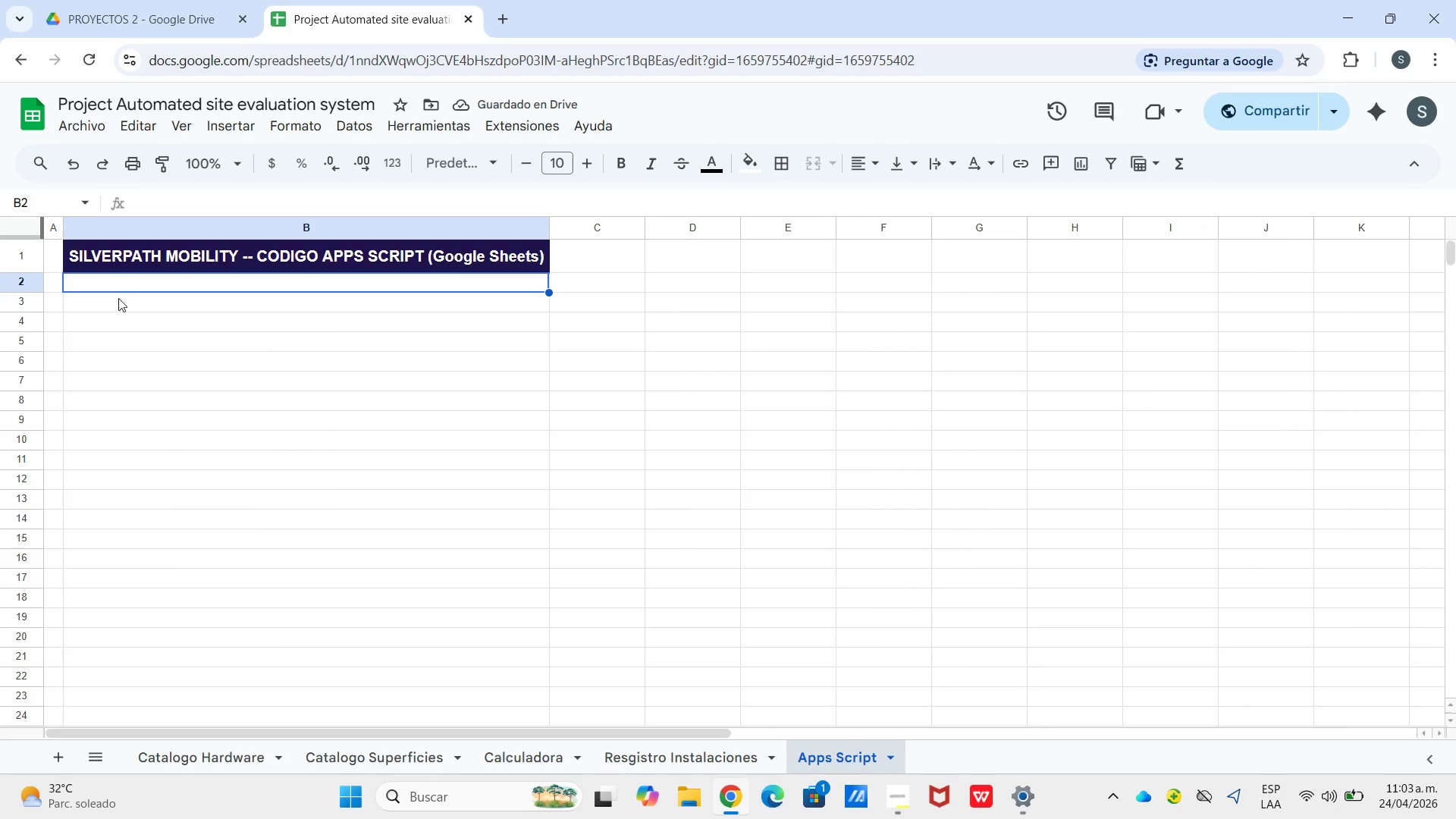 
left_click([118, 302])
 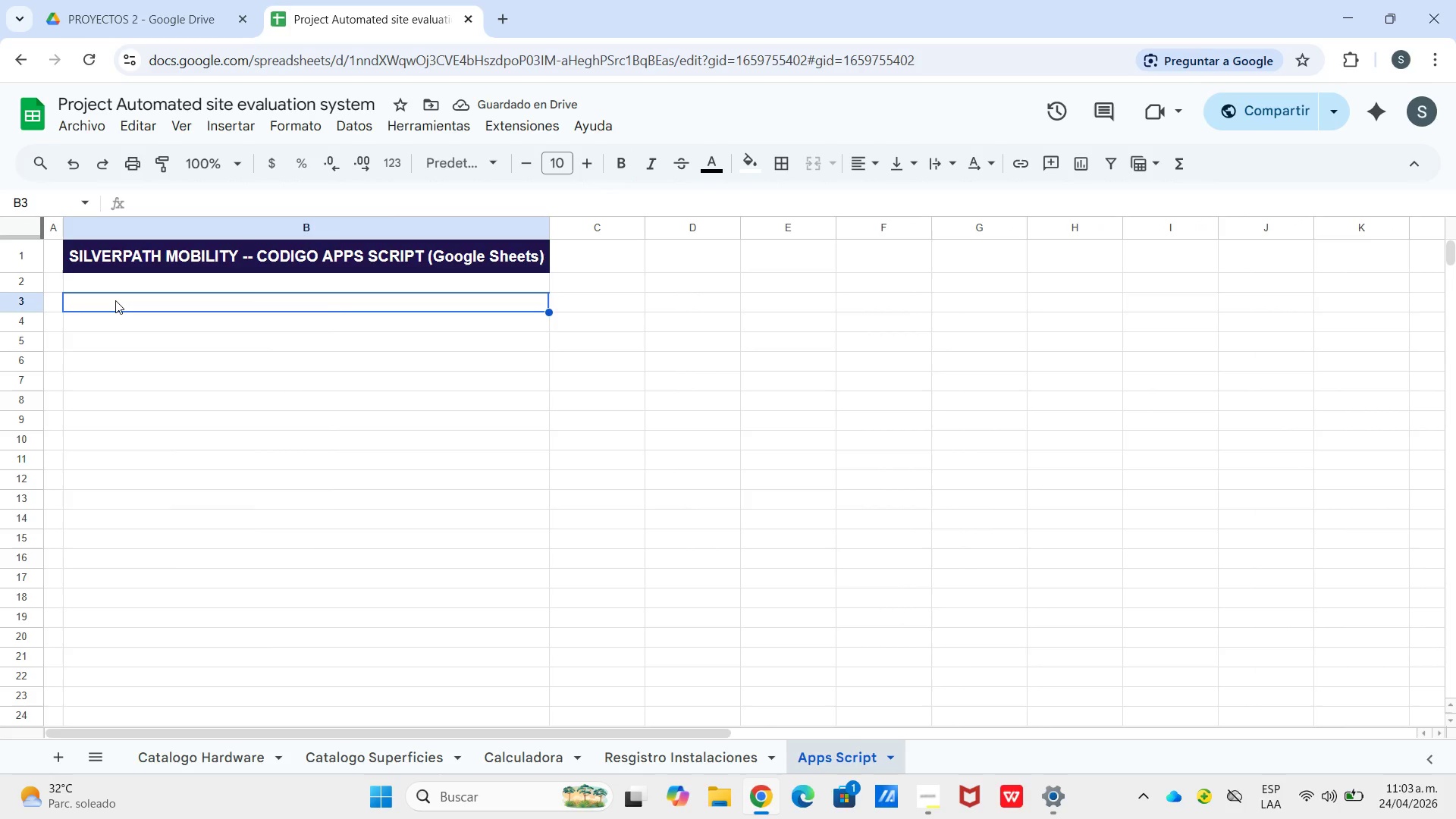 
type(paso 1)
key(Backspace)
key(Backspace)
key(Backspace)
key(Backspace)
key(Backspace)
key(Backspace)
key(Backspace)
key(Backspace)
type(PASO 1 ---)
 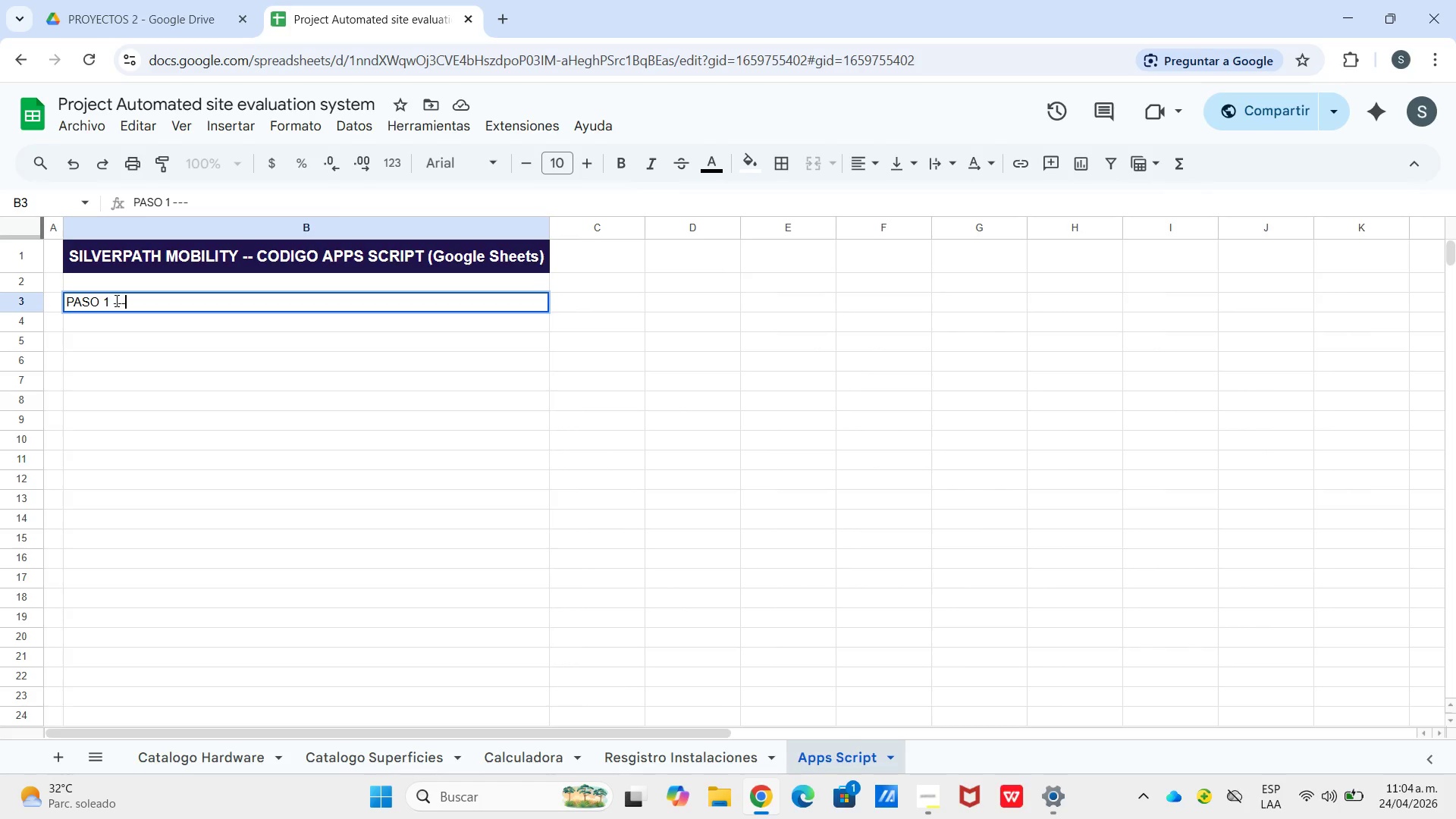 
type( ABRIR ELE E)
key(Backspace)
key(Backspace)
key(Backspace)
type( EDITOR DE SCRIPTS)
 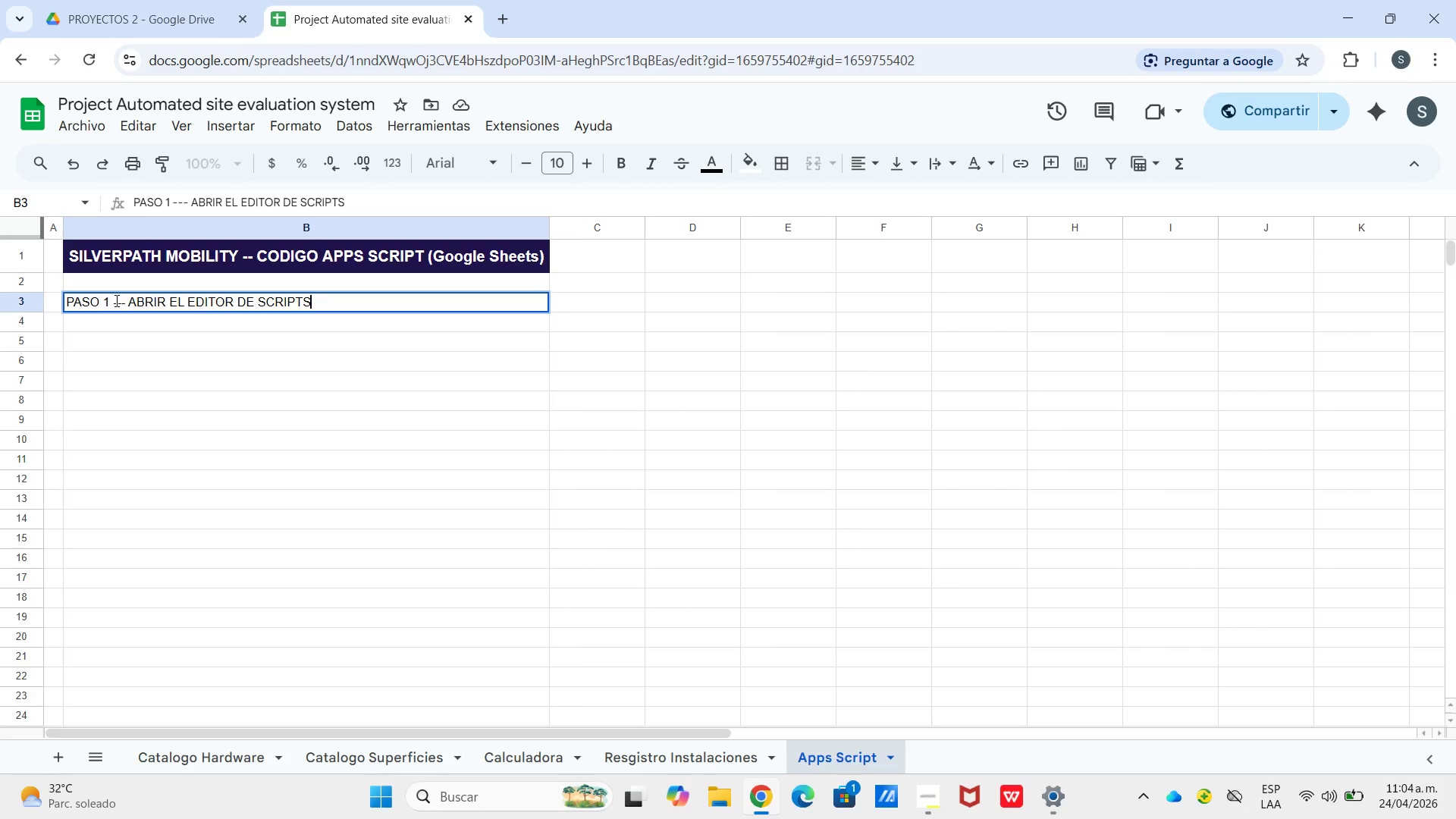 
key(Enter)
 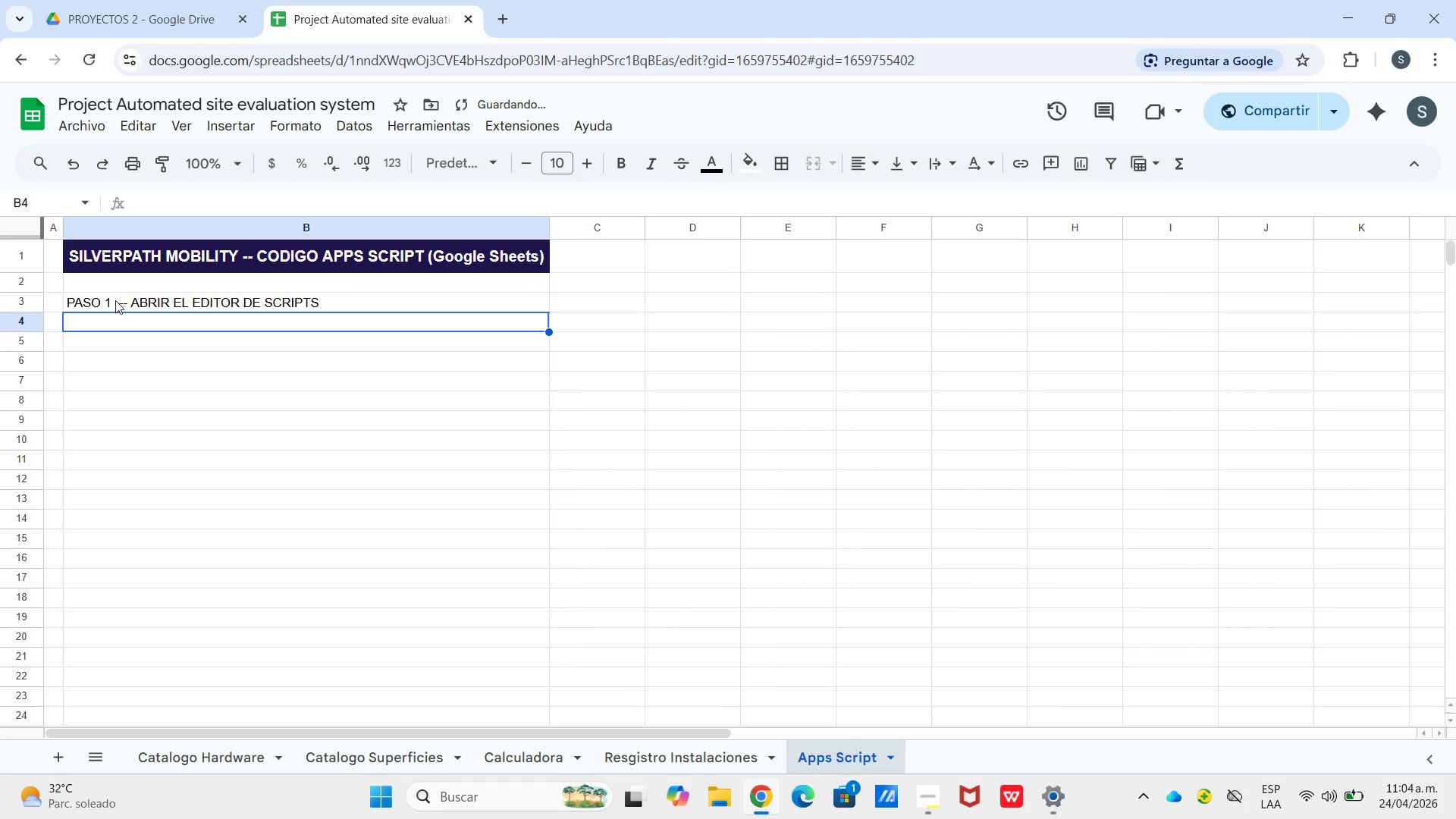 
type(En Google Sheets. Extenciones --[Break] Apps Script --[Break] e)
key(Backspace)
type(Se abre unan )
key(Backspace)
key(Backspace)
type( nueva ventana del editoro)
key(Backspace)
 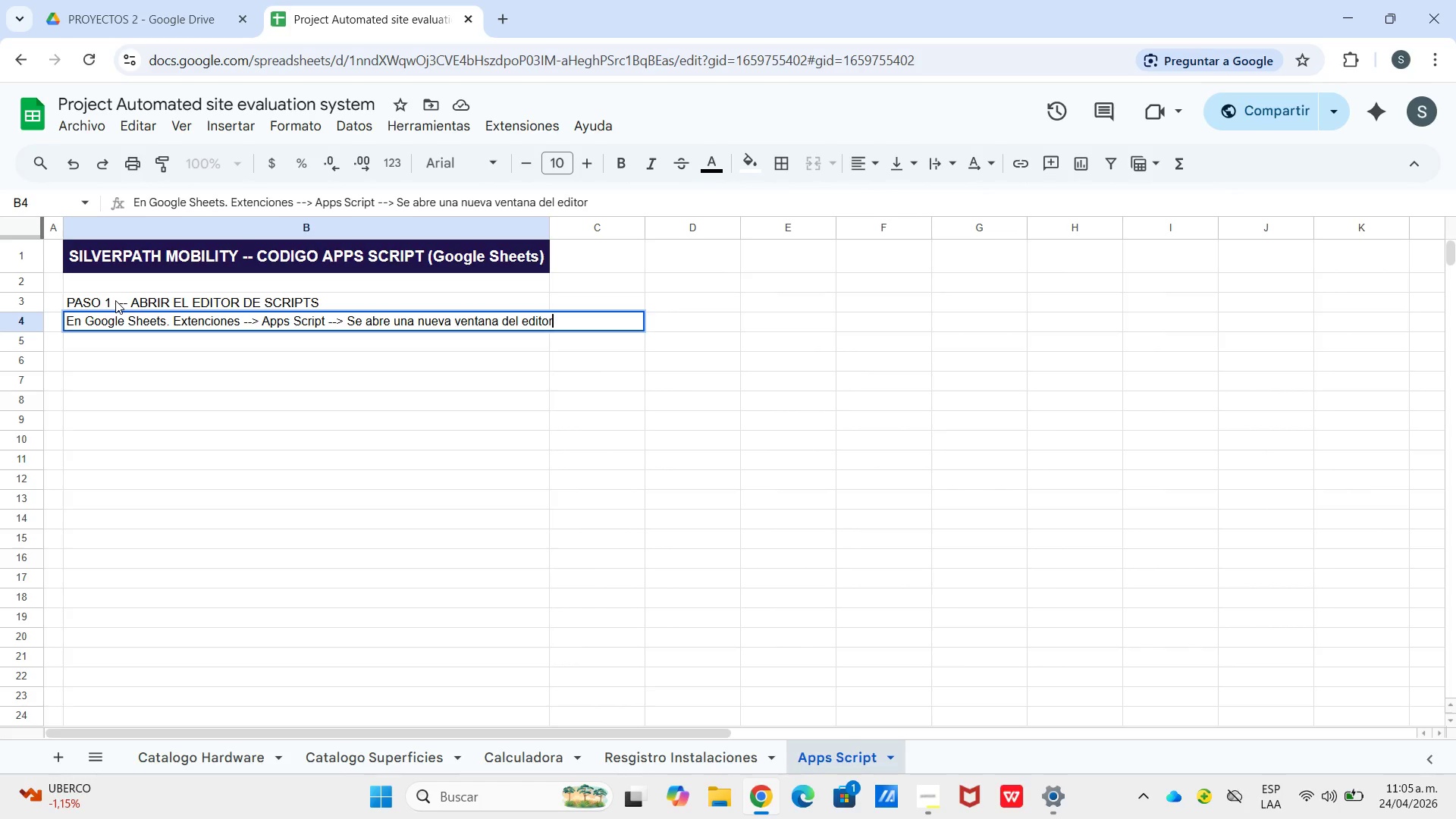 
 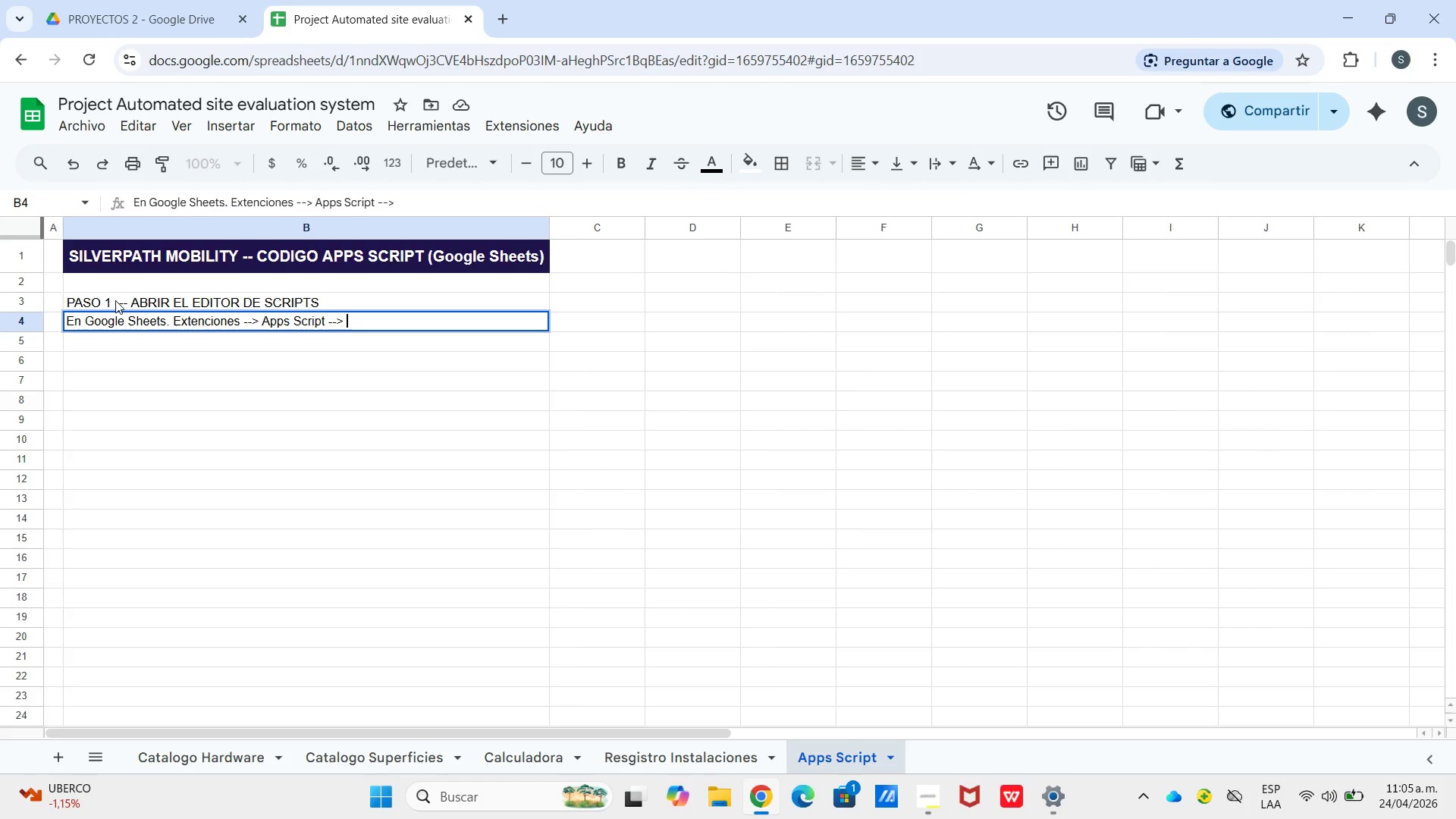 
hold_key(key=ControlLeft, duration=0.52)
 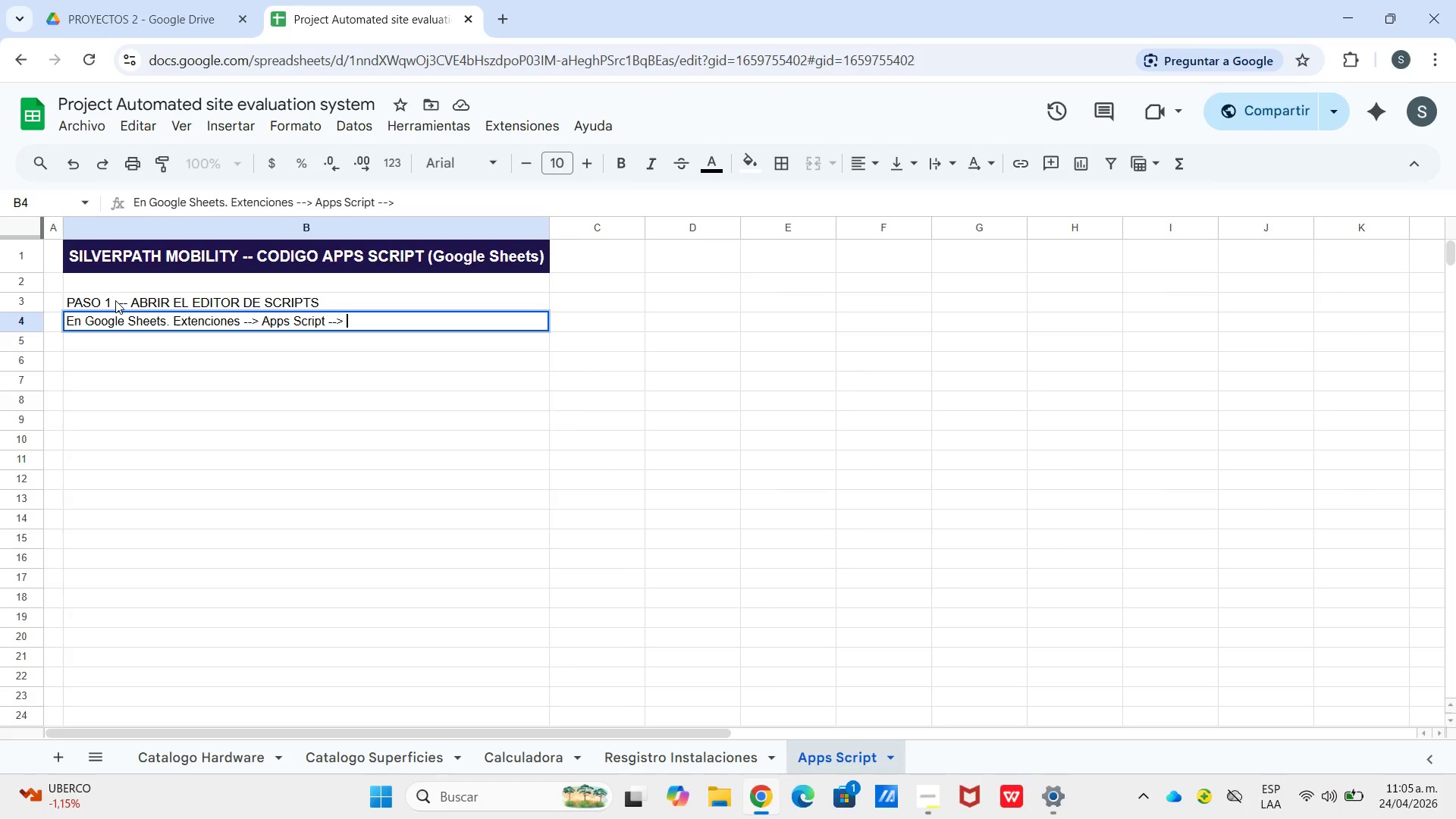 
key(Enter)
 